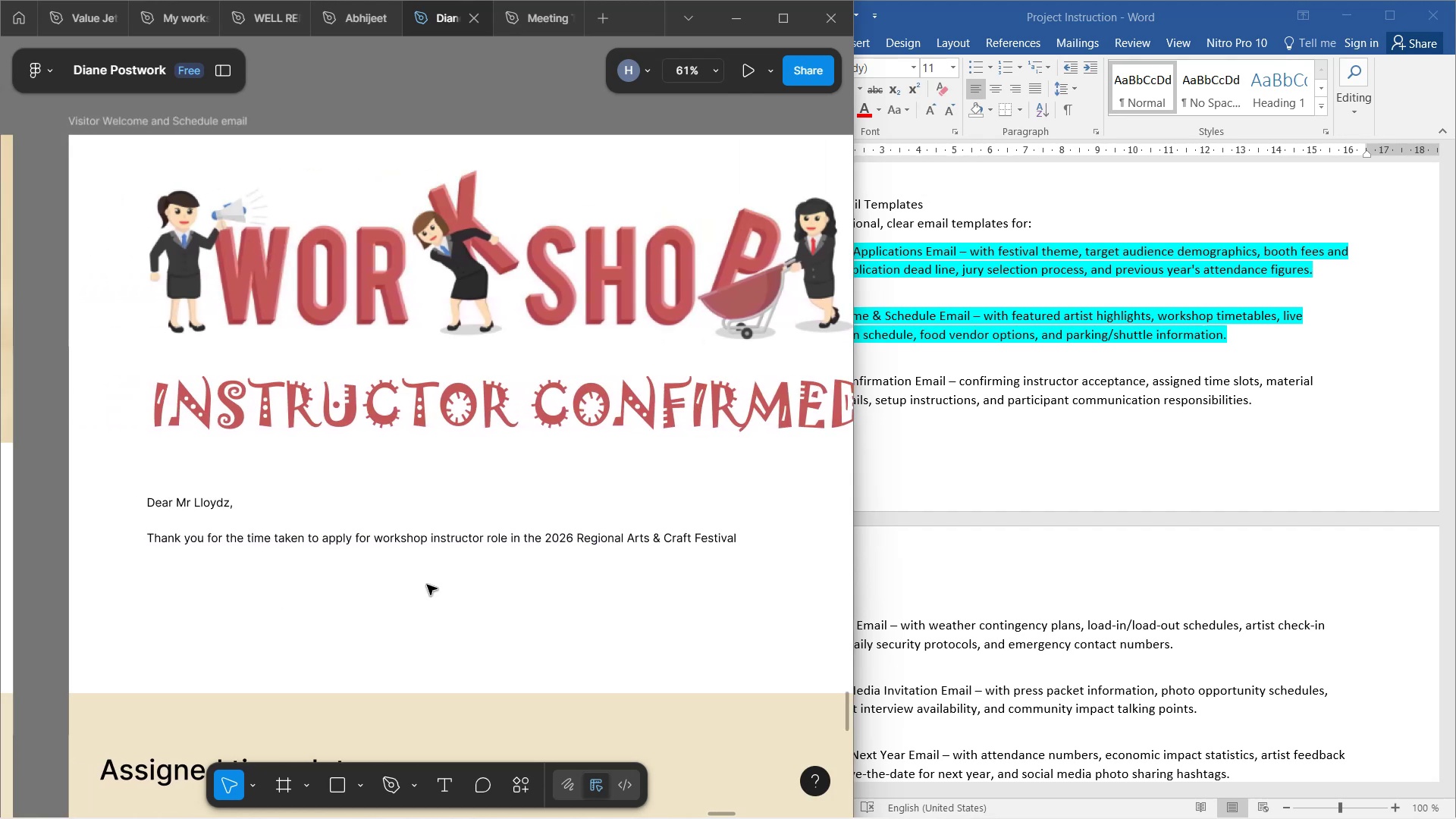 
hold_key(key=ShiftLeft, duration=1.5)
scroll: coordinate [427, 585], scroll_direction: down, amount: 2.0
 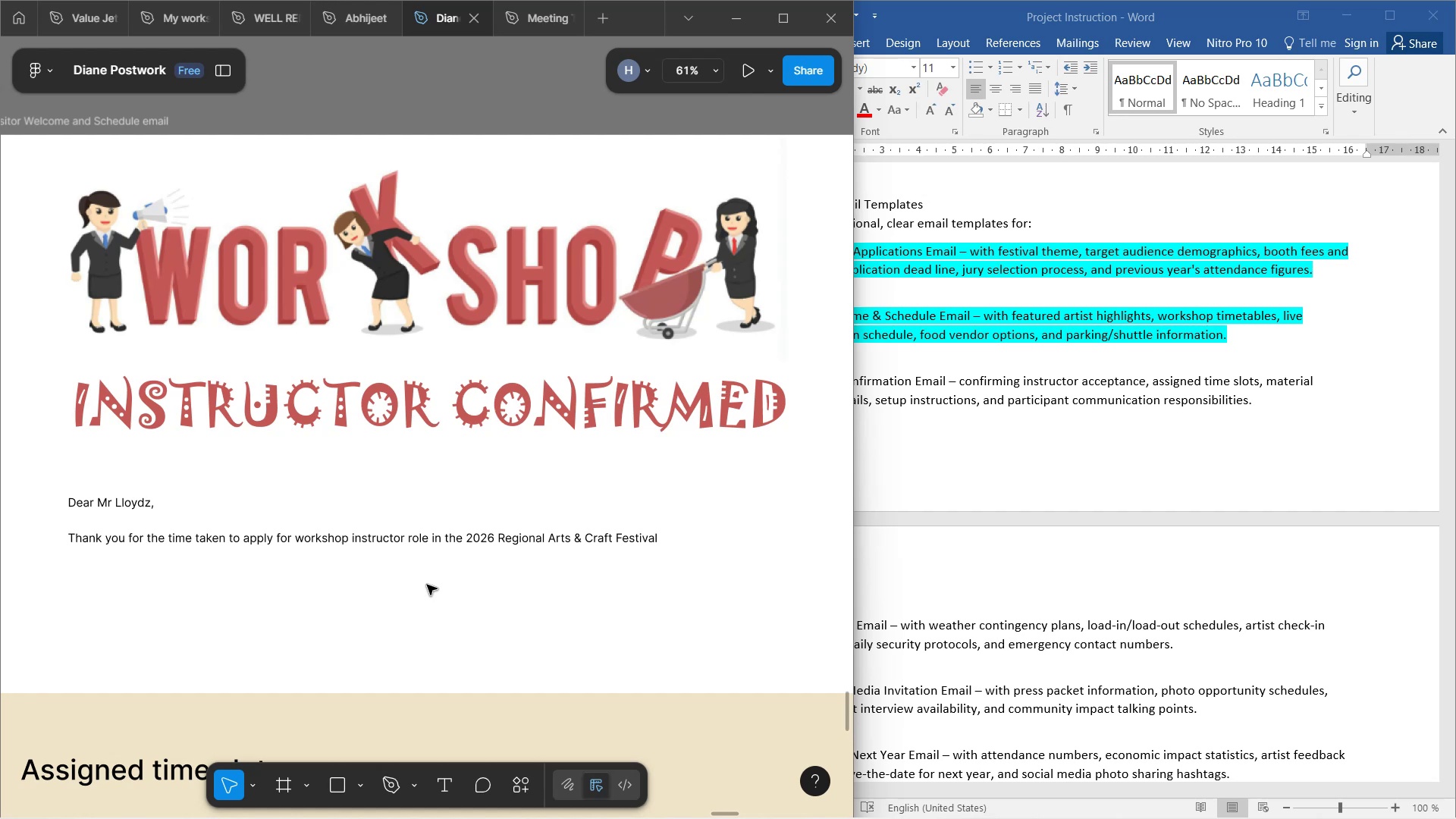 
scroll: coordinate [427, 585], scroll_direction: up, amount: 2.0
 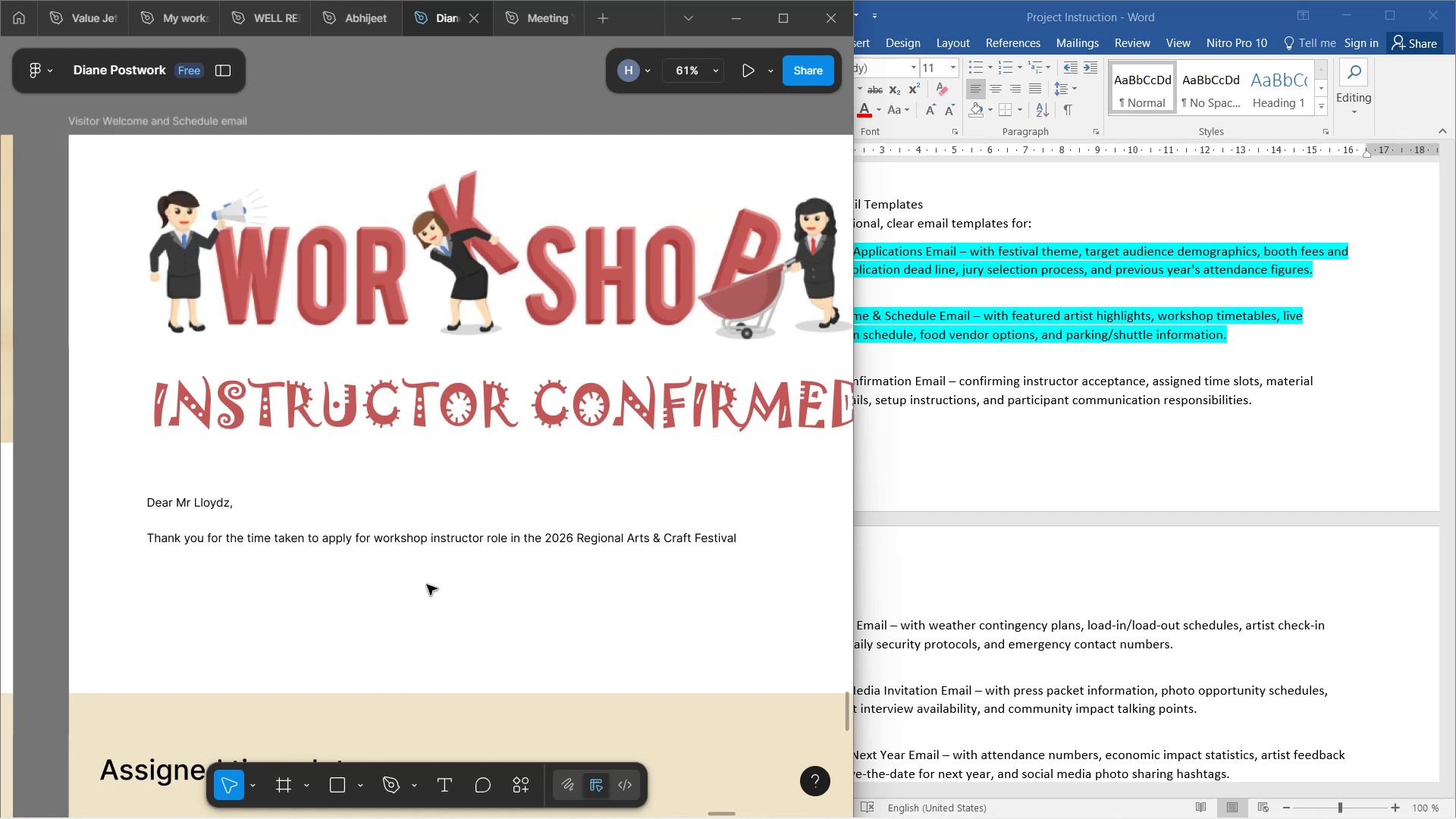 
hold_key(key=ShiftLeft, duration=0.84)
 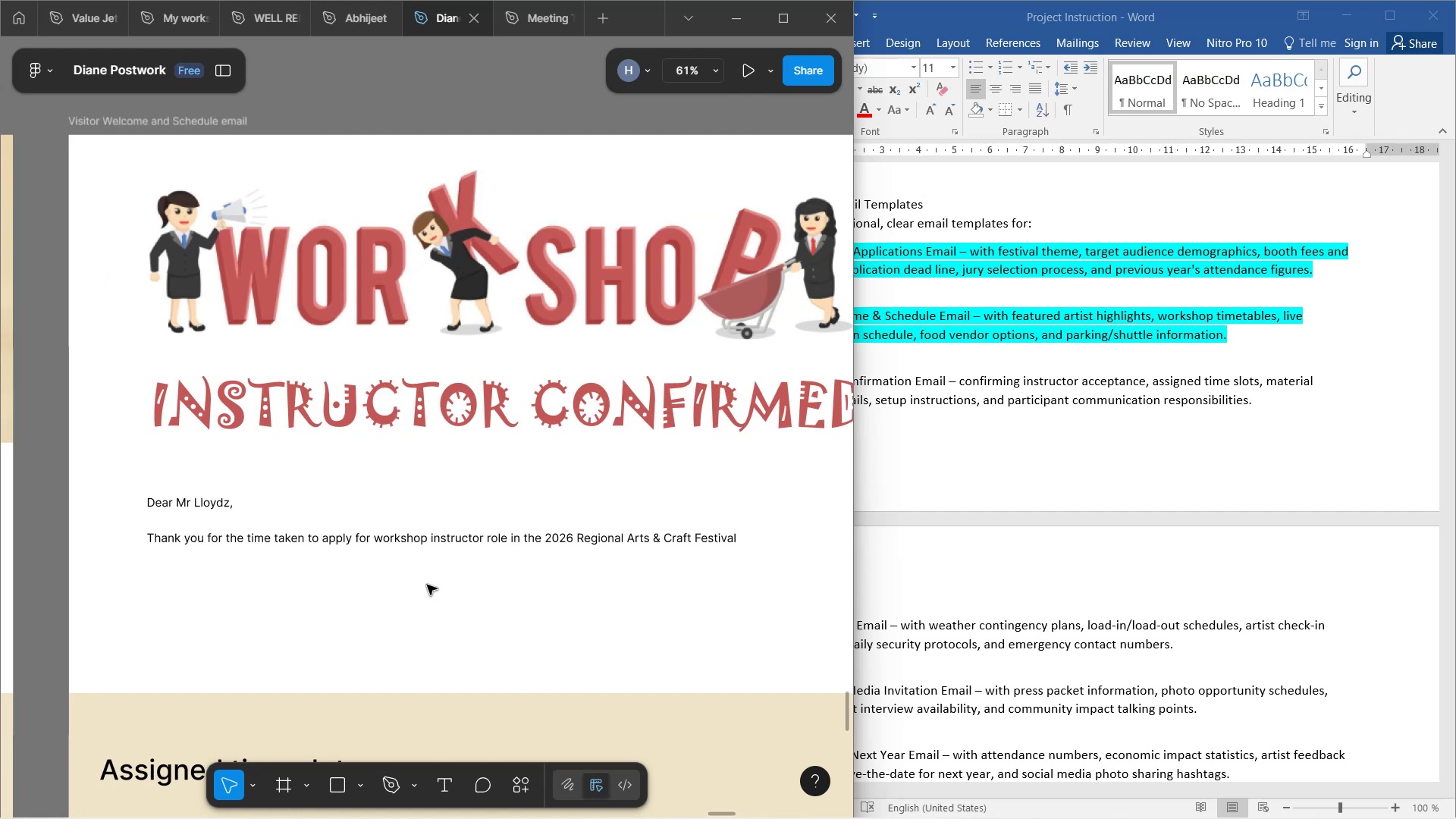 
hold_key(key=ShiftLeft, duration=1.53)
scroll: coordinate [427, 585], scroll_direction: up, amount: 1.0
 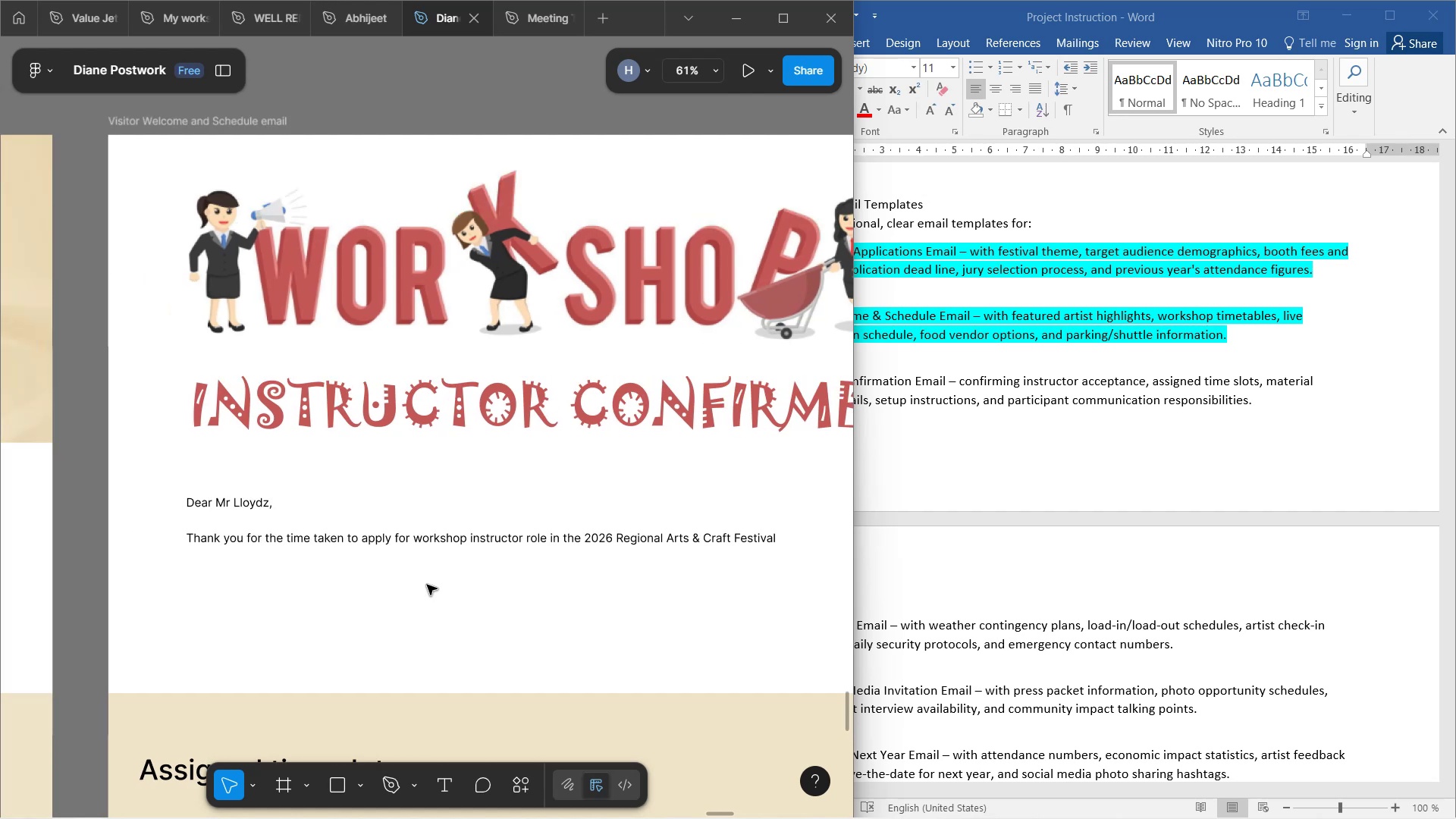 
scroll: coordinate [427, 585], scroll_direction: down, amount: 2.0
 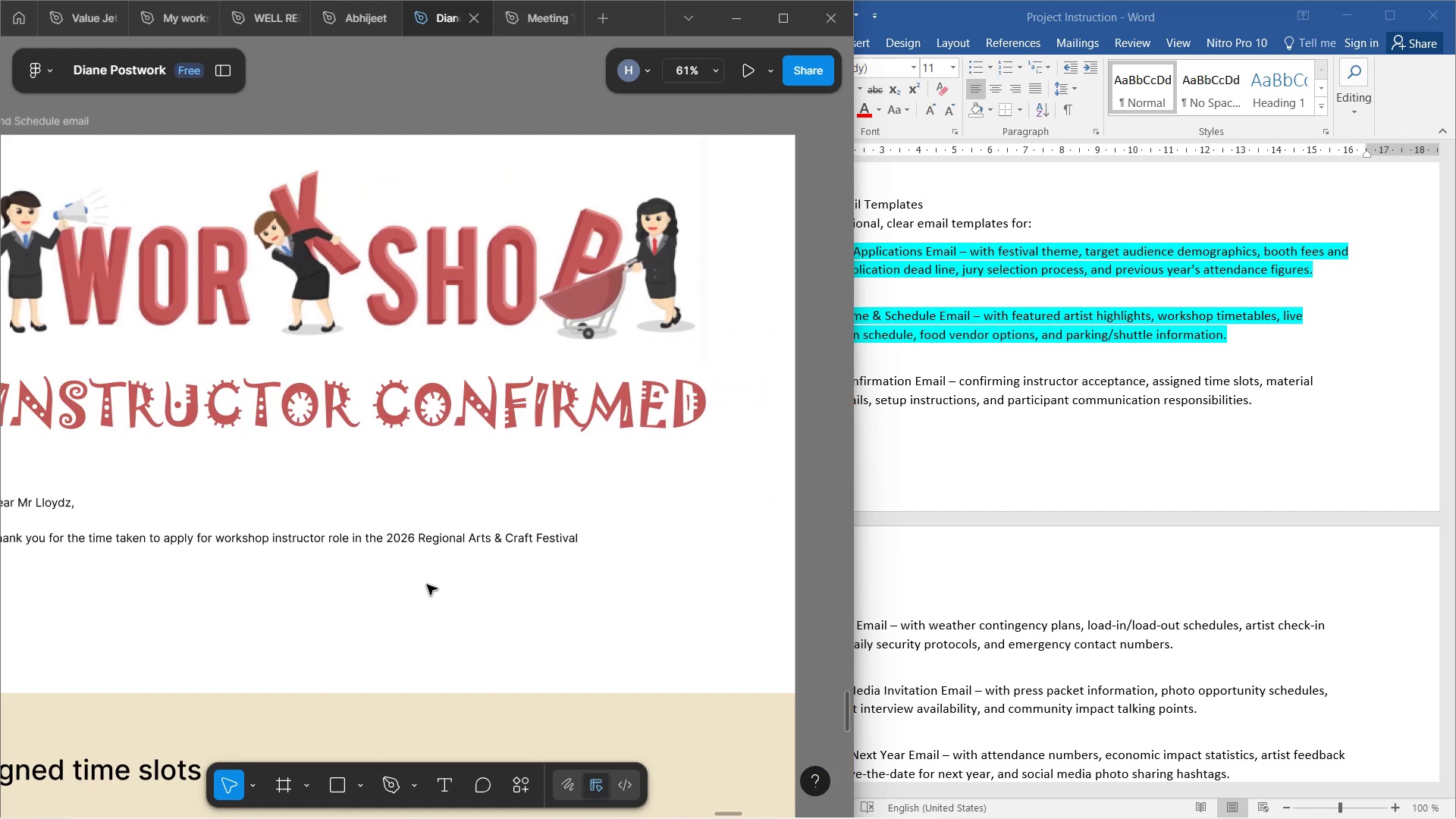 
hold_key(key=ShiftLeft, duration=1.54)
scroll: coordinate [427, 585], scroll_direction: up, amount: 1.0
 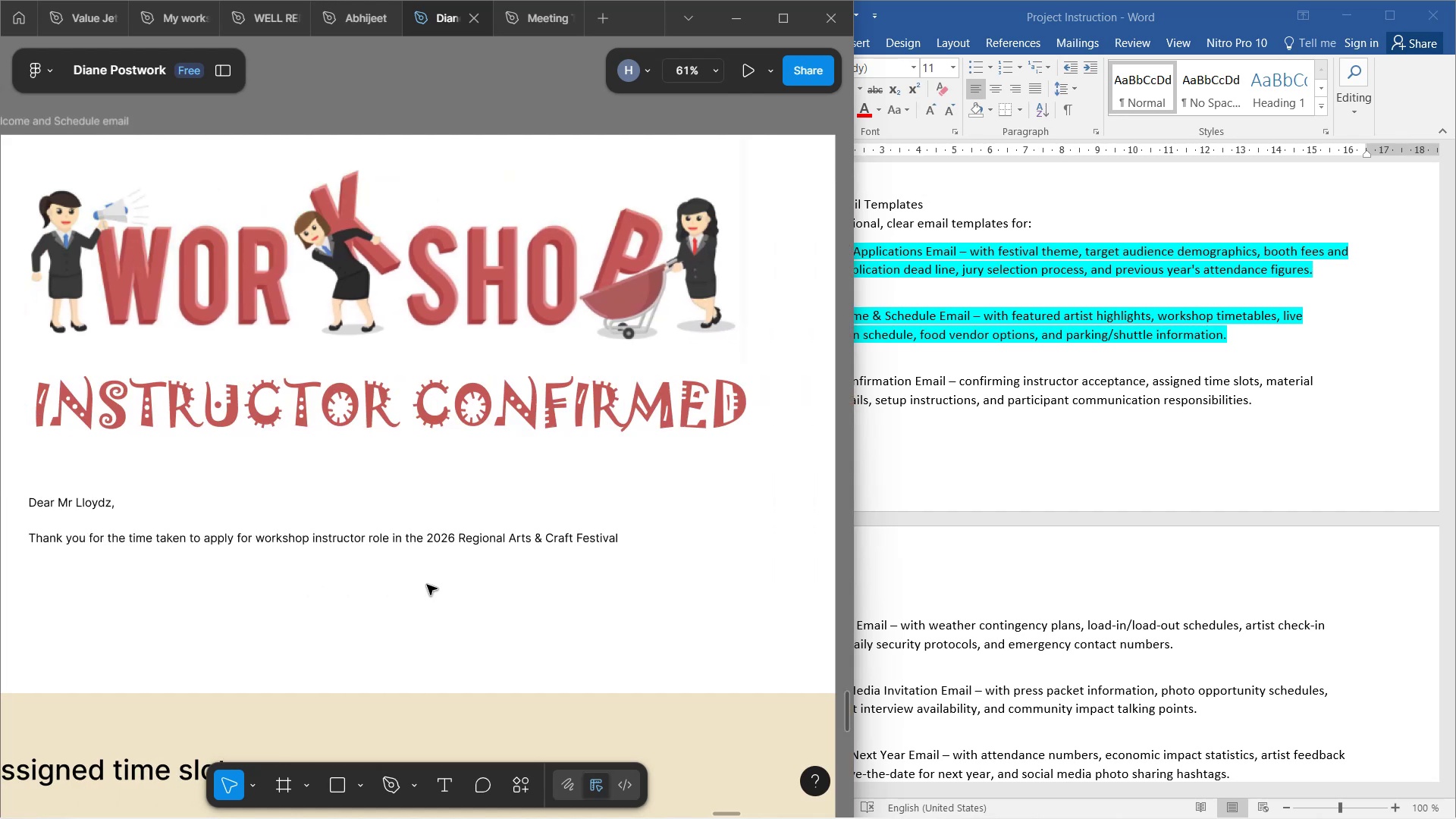 
hold_key(key=ShiftLeft, duration=1.5)
scroll: coordinate [427, 585], scroll_direction: up, amount: 1.0
 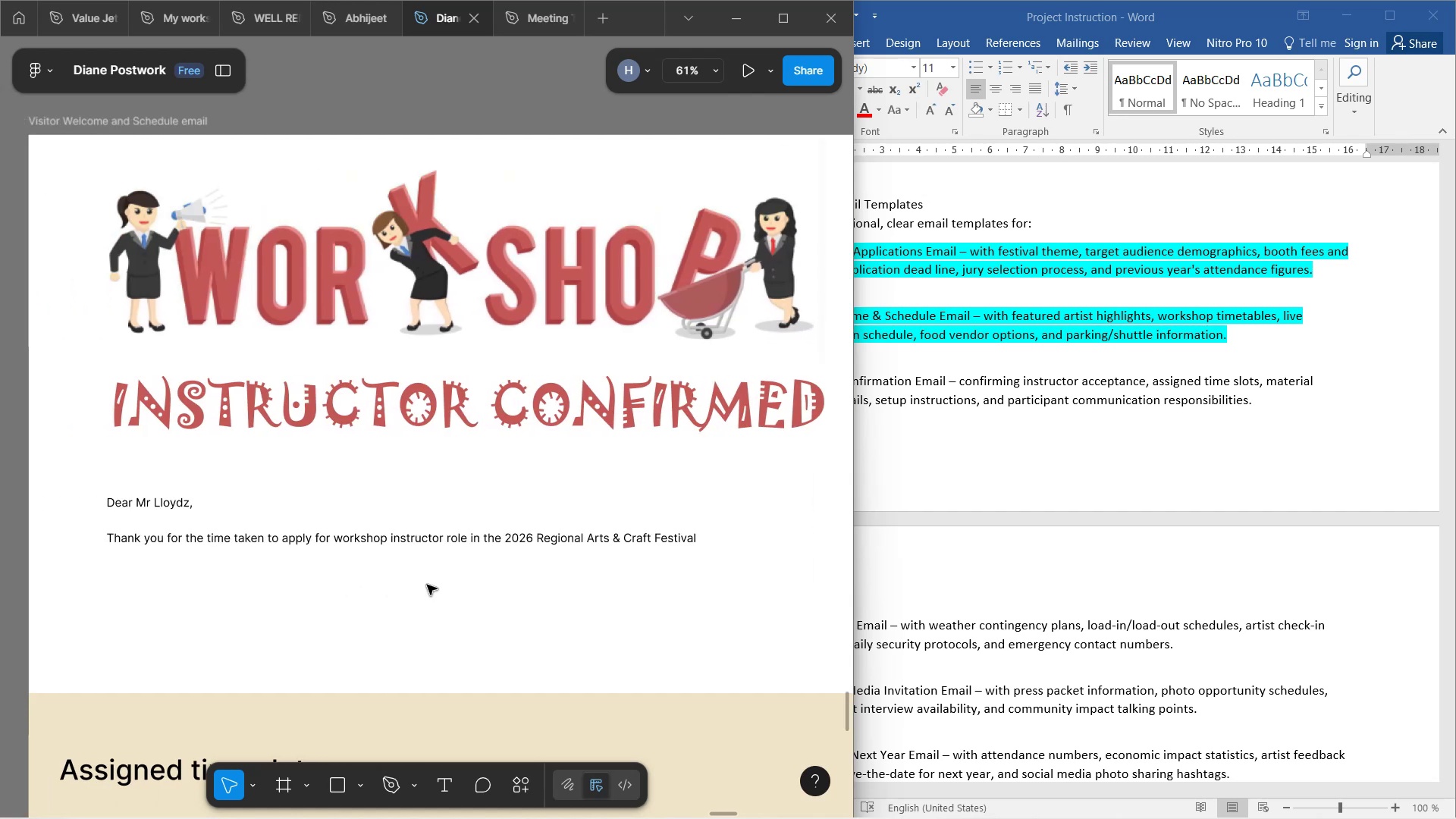 
hold_key(key=ShiftLeft, duration=1.13)
 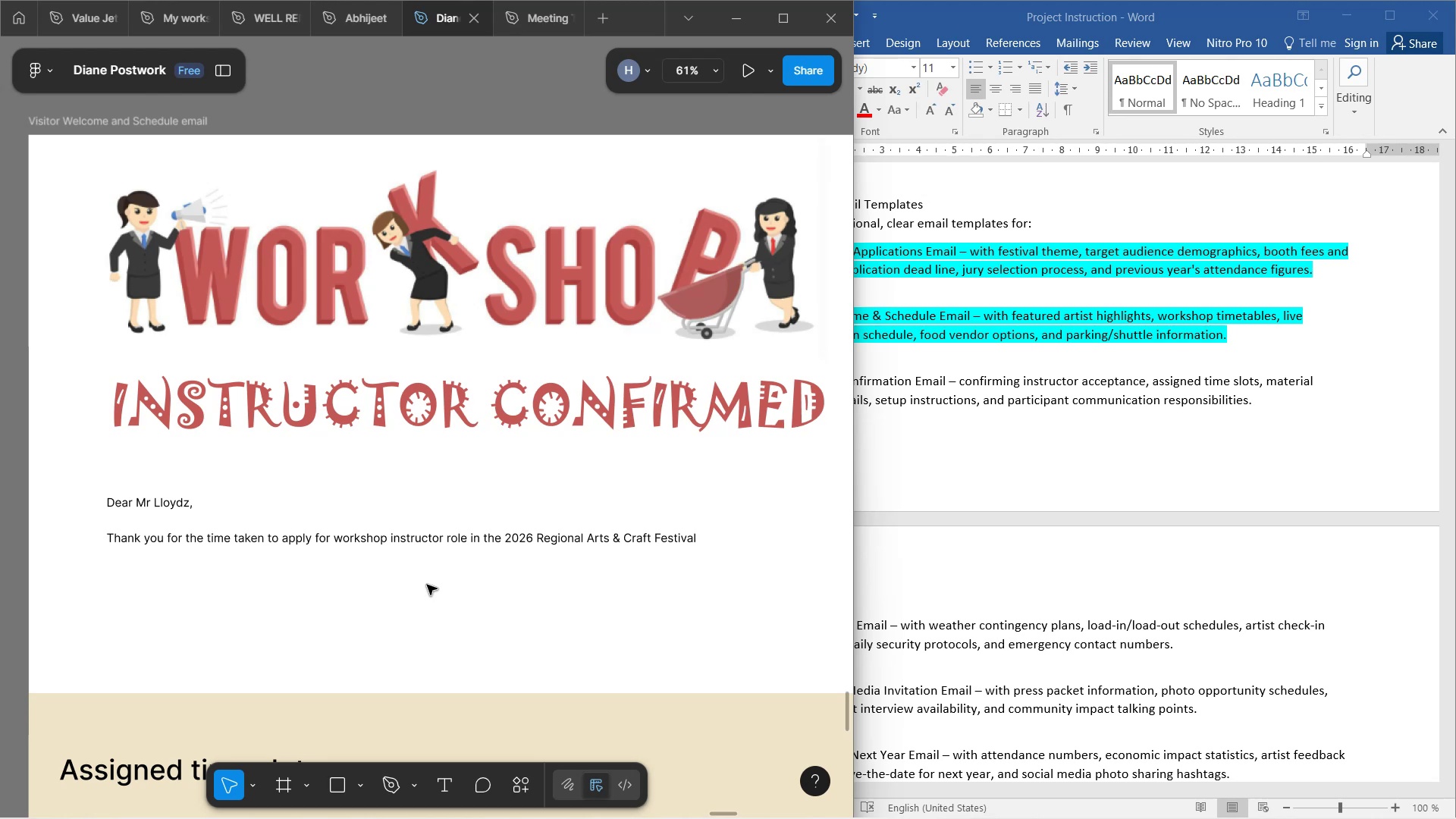 
left_click([427, 585])
 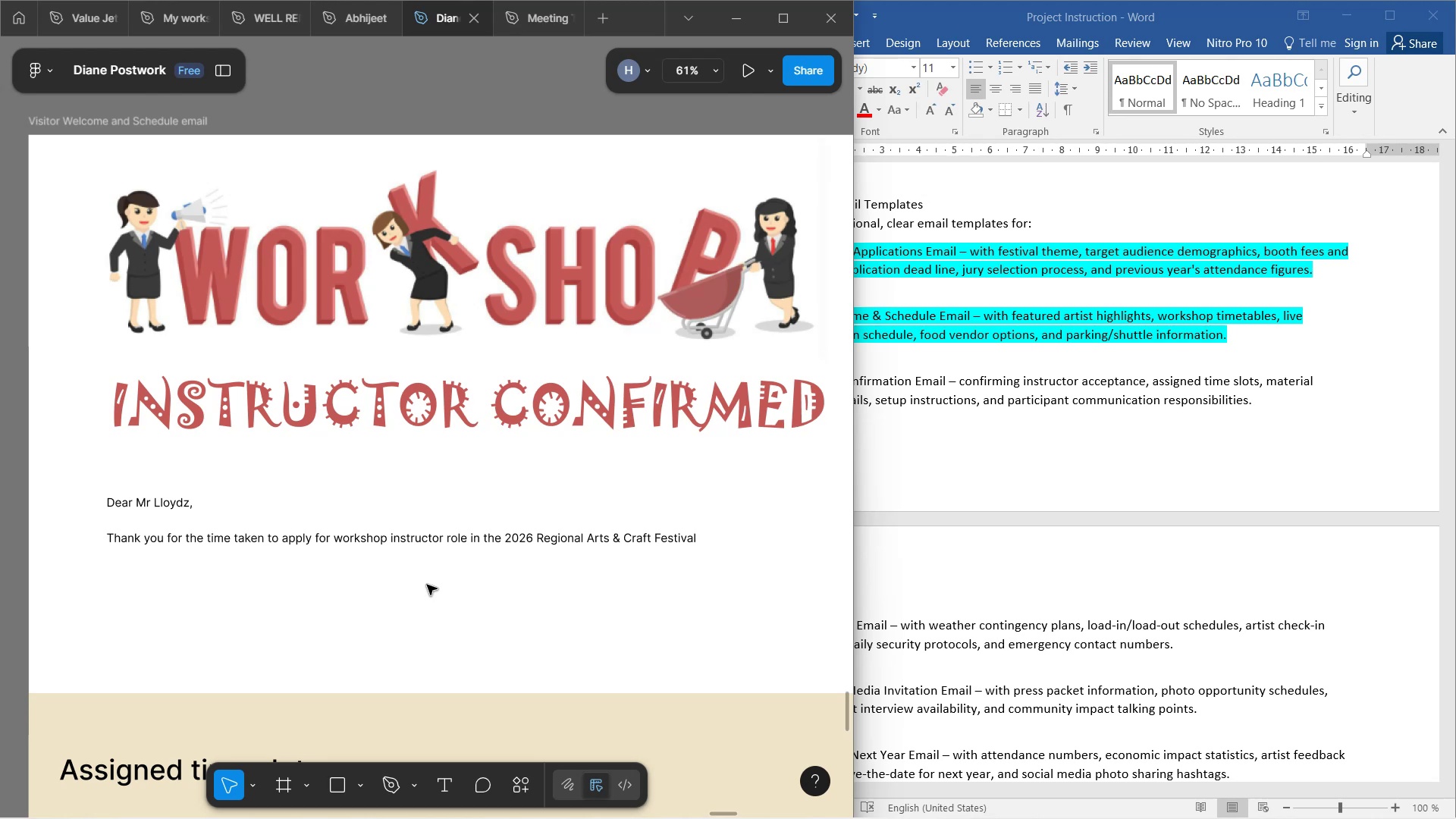 
wait(5.23)
 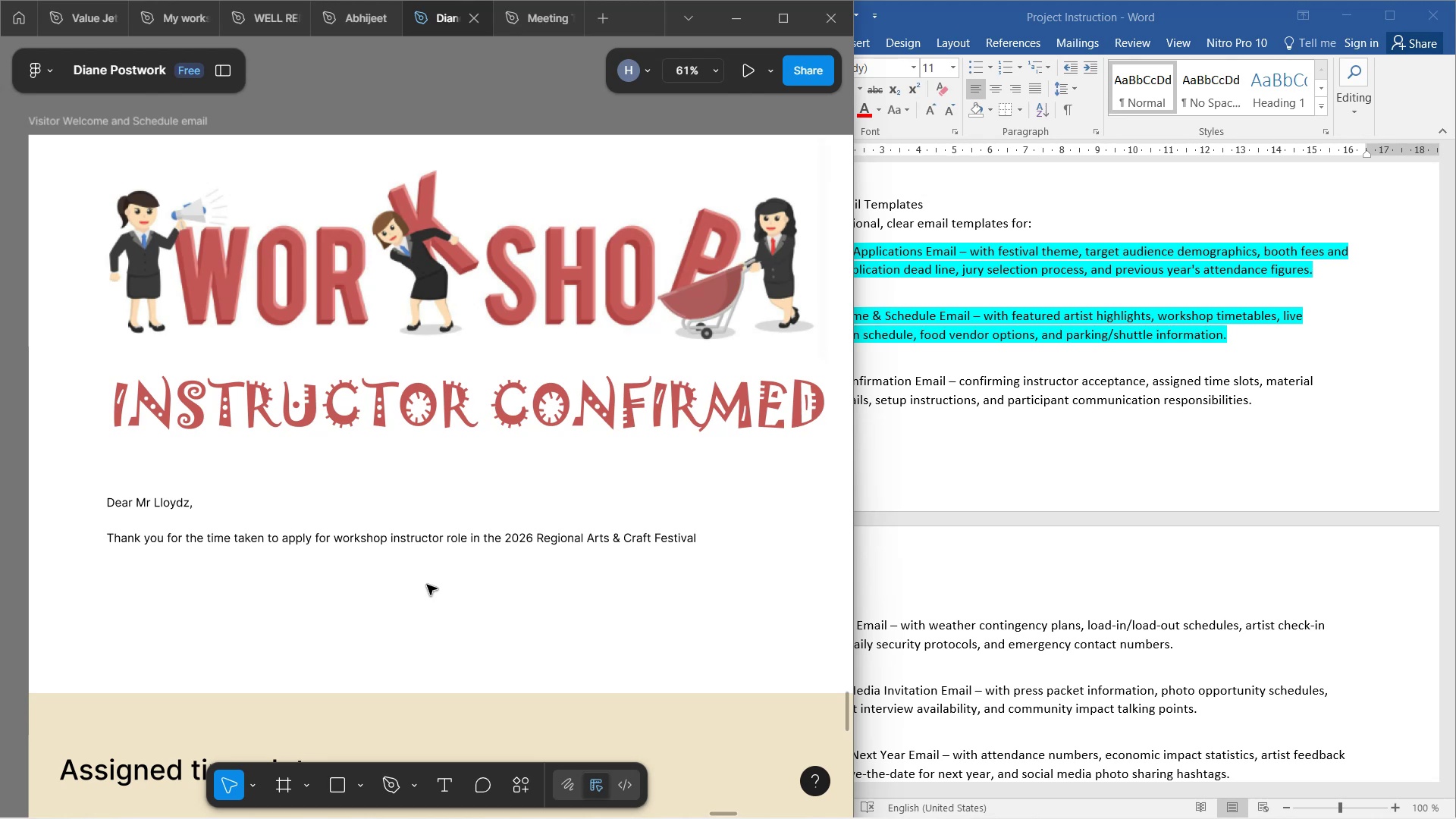 
hold_key(key=ShiftLeft, duration=1.52)
scroll: coordinate [426, 583], scroll_direction: up, amount: 16.0
 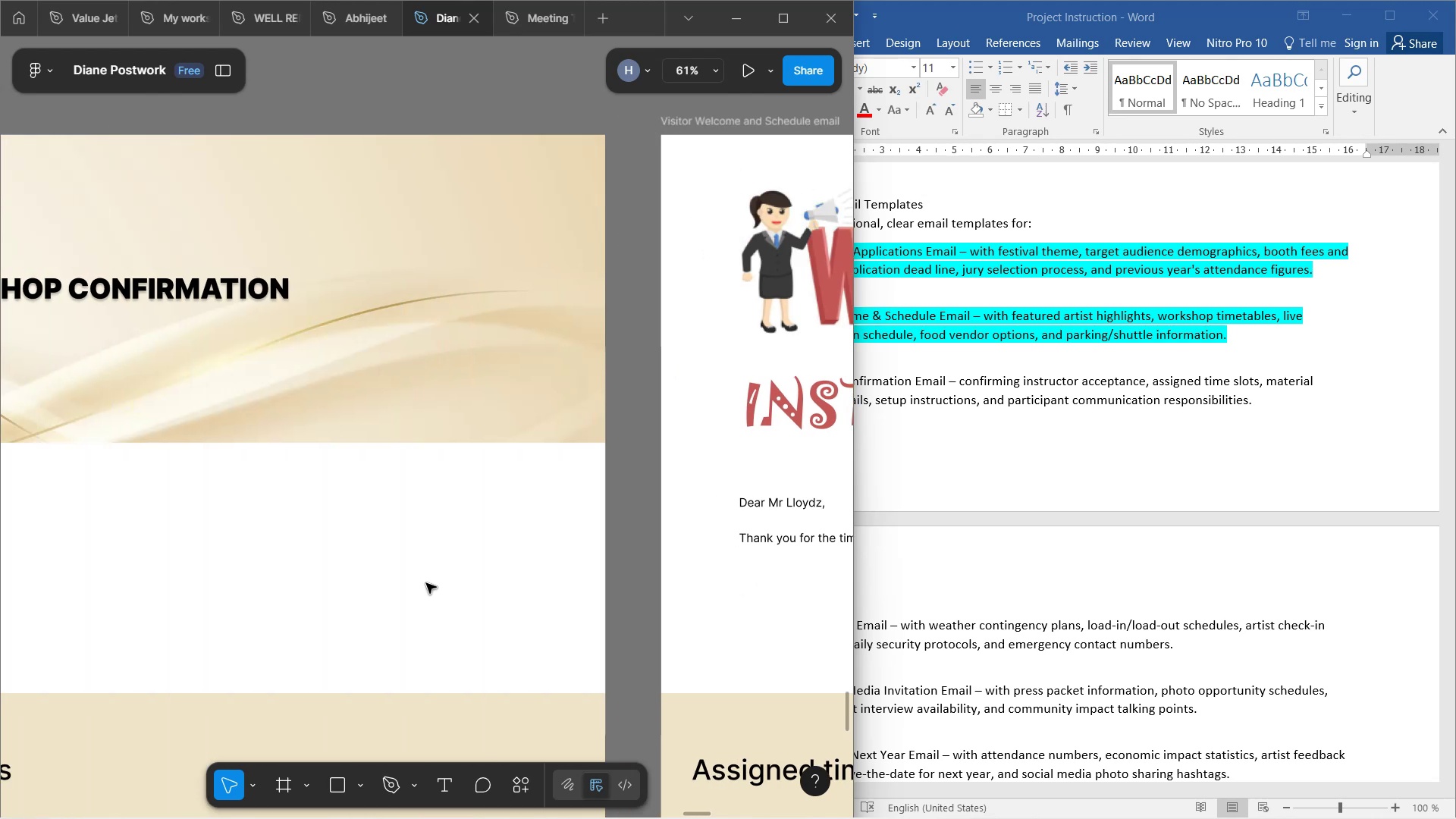 
key(Shift+ShiftLeft)
 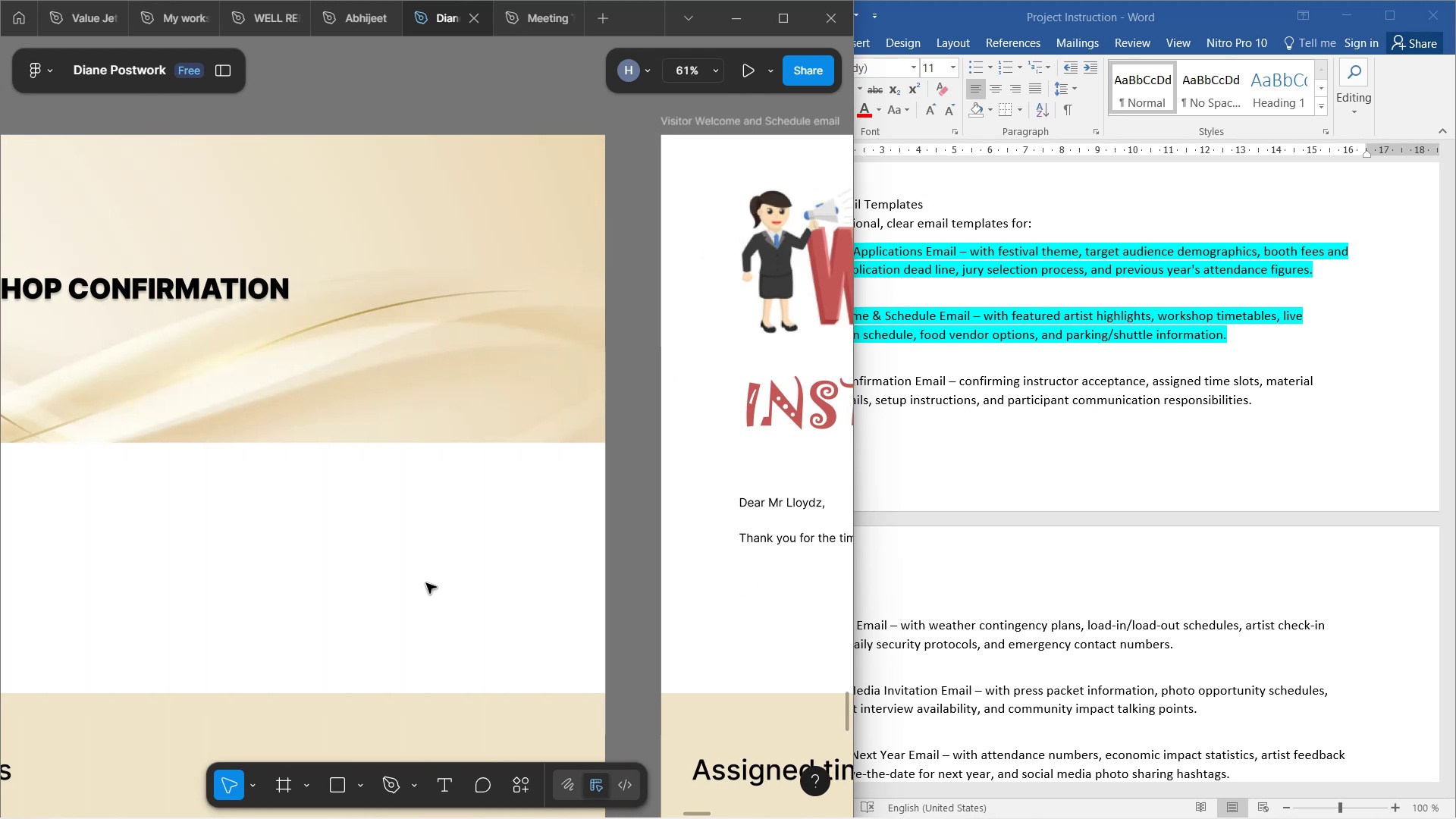 
scroll: coordinate [426, 582], scroll_direction: down, amount: 2.0
 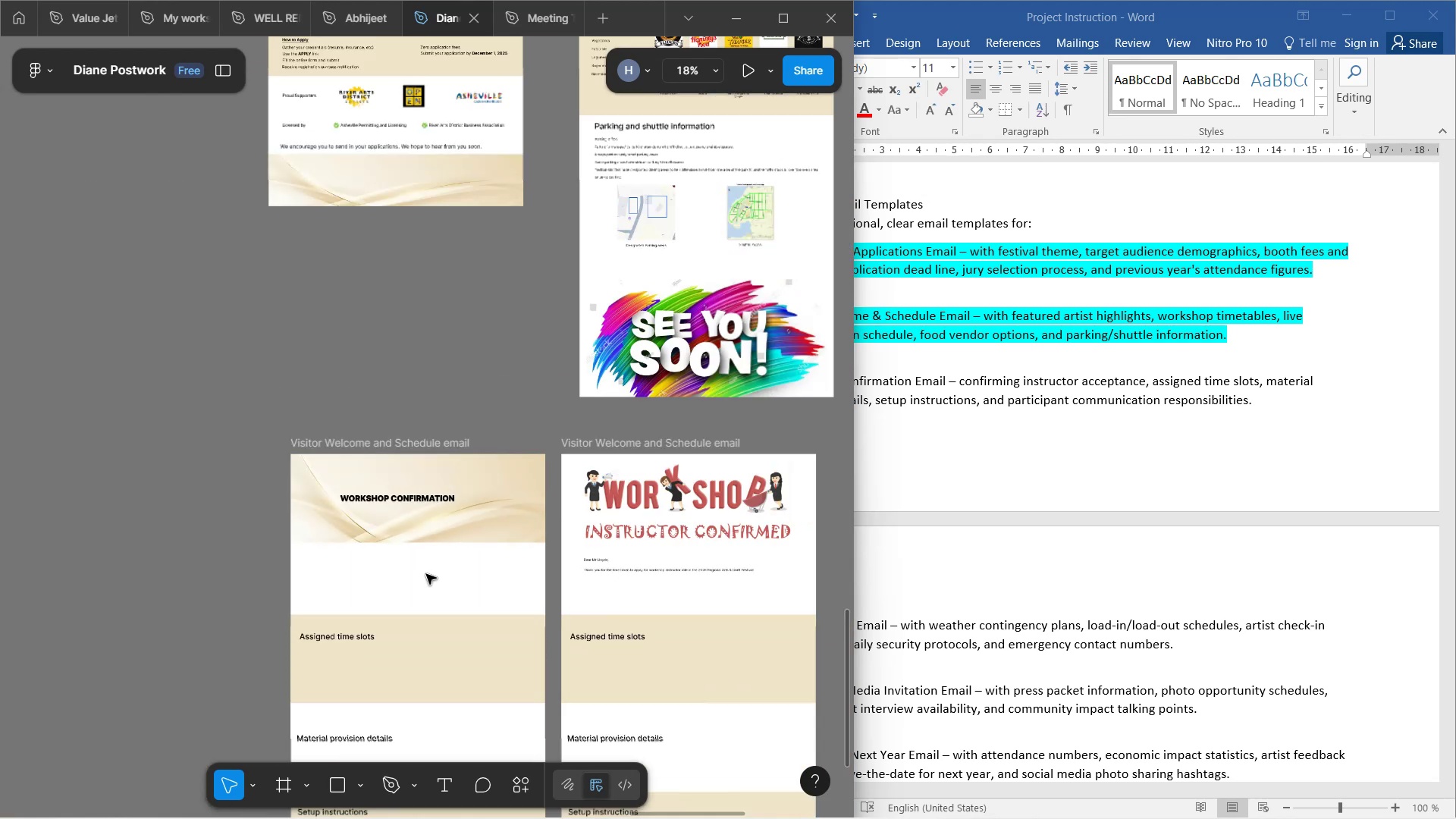 
key(Shift+ShiftLeft)
 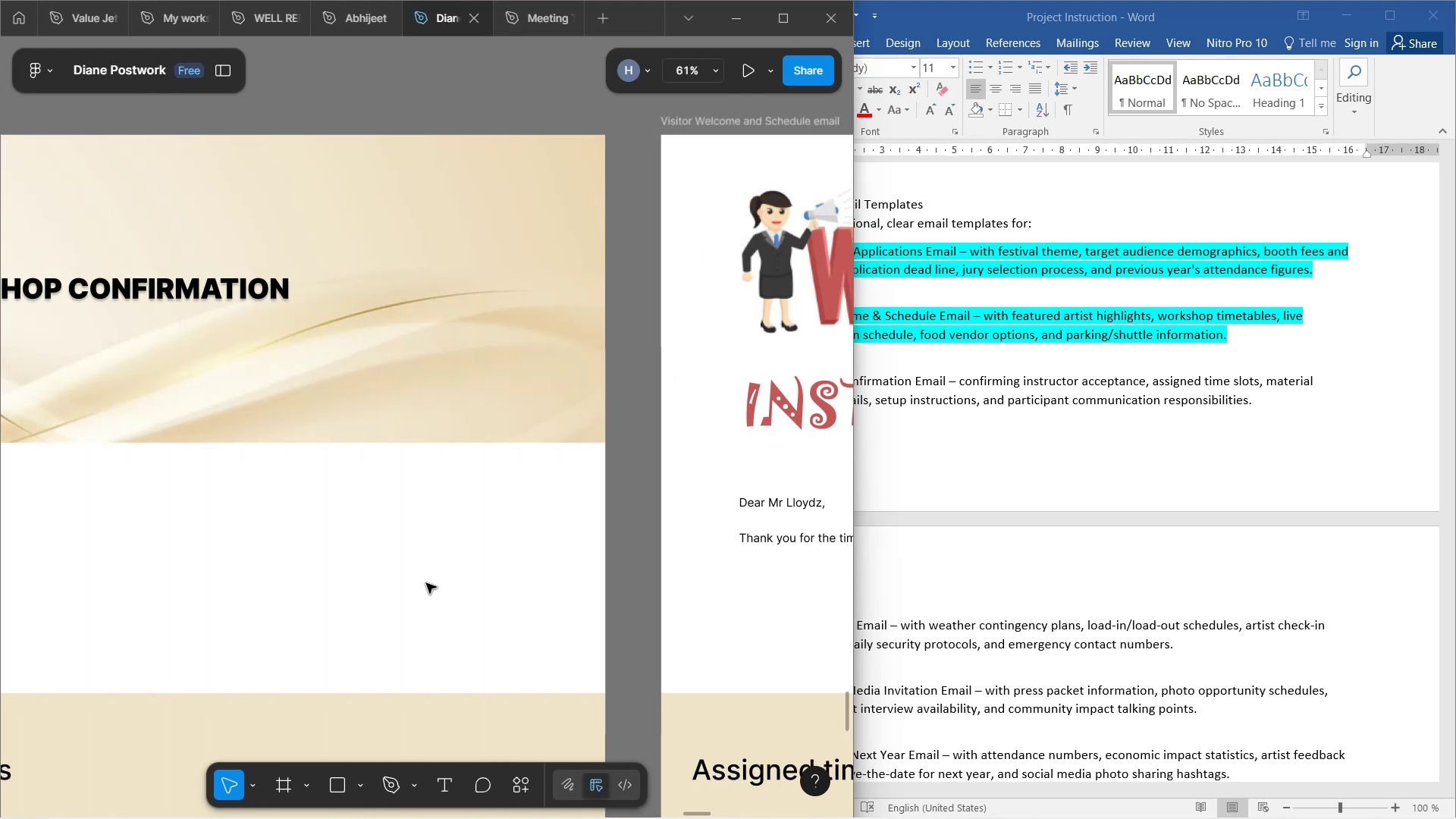 
key(Shift+ShiftLeft)
 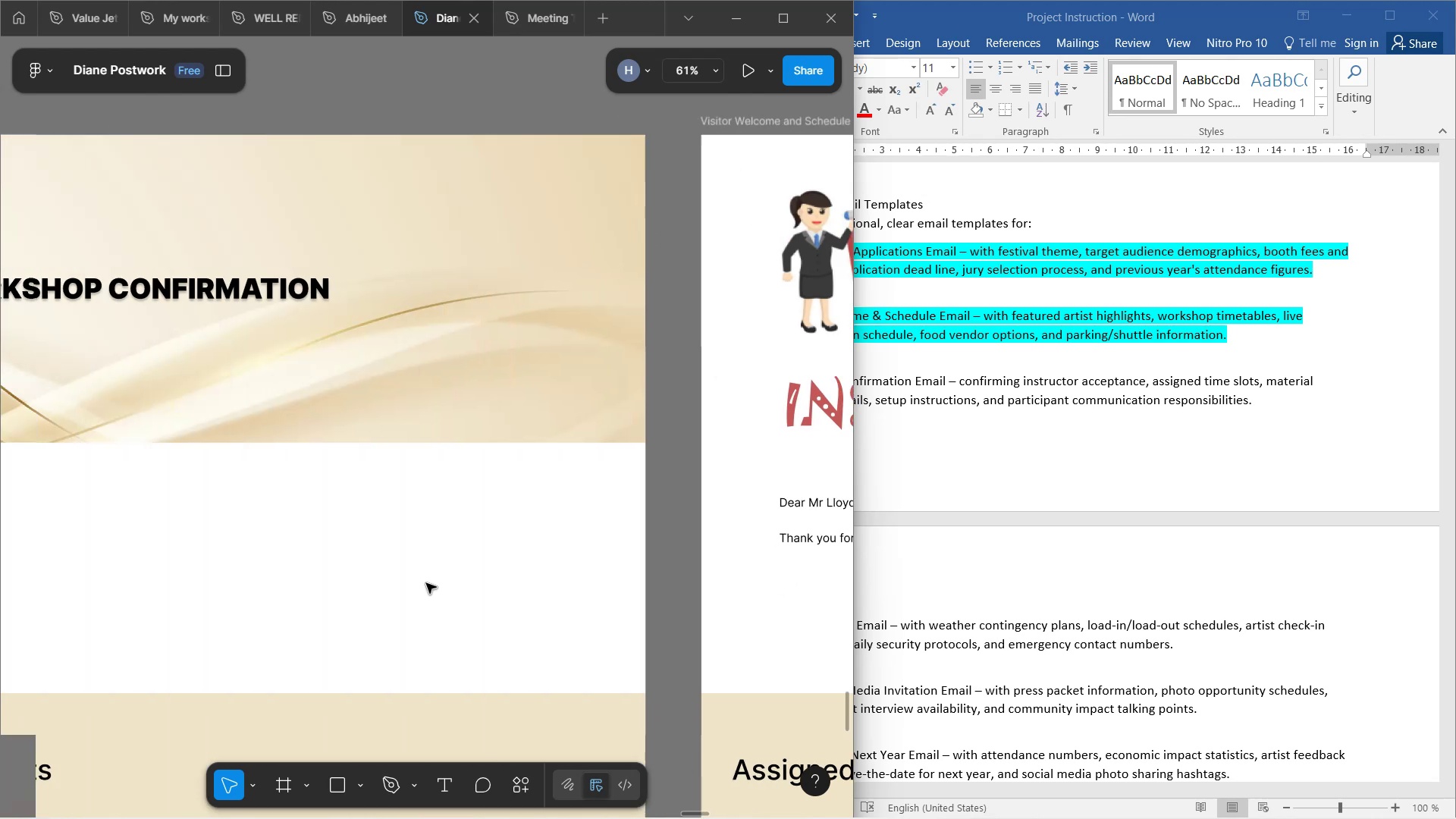 
key(Shift+ShiftLeft)
 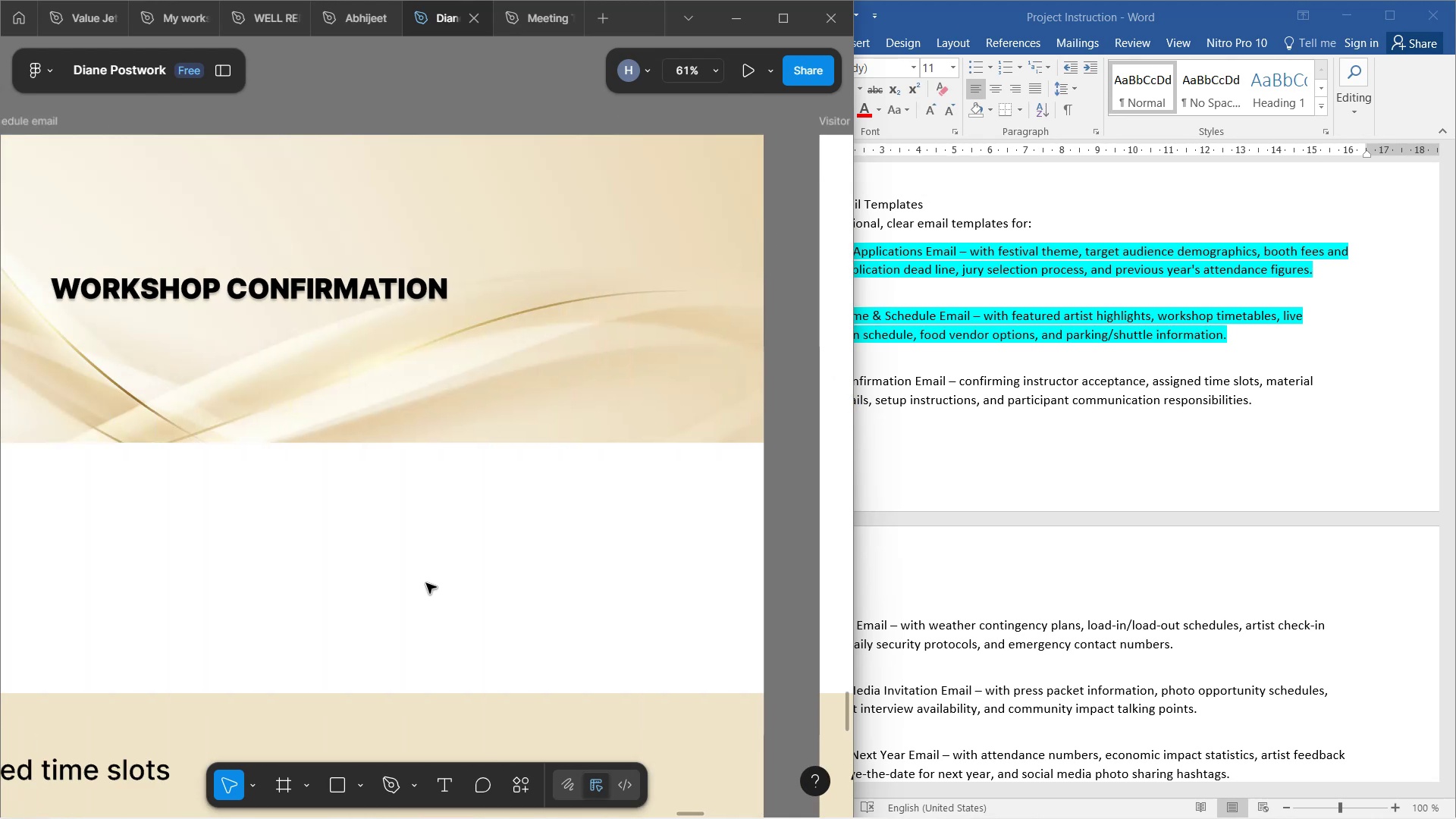 
key(Shift+ShiftLeft)
 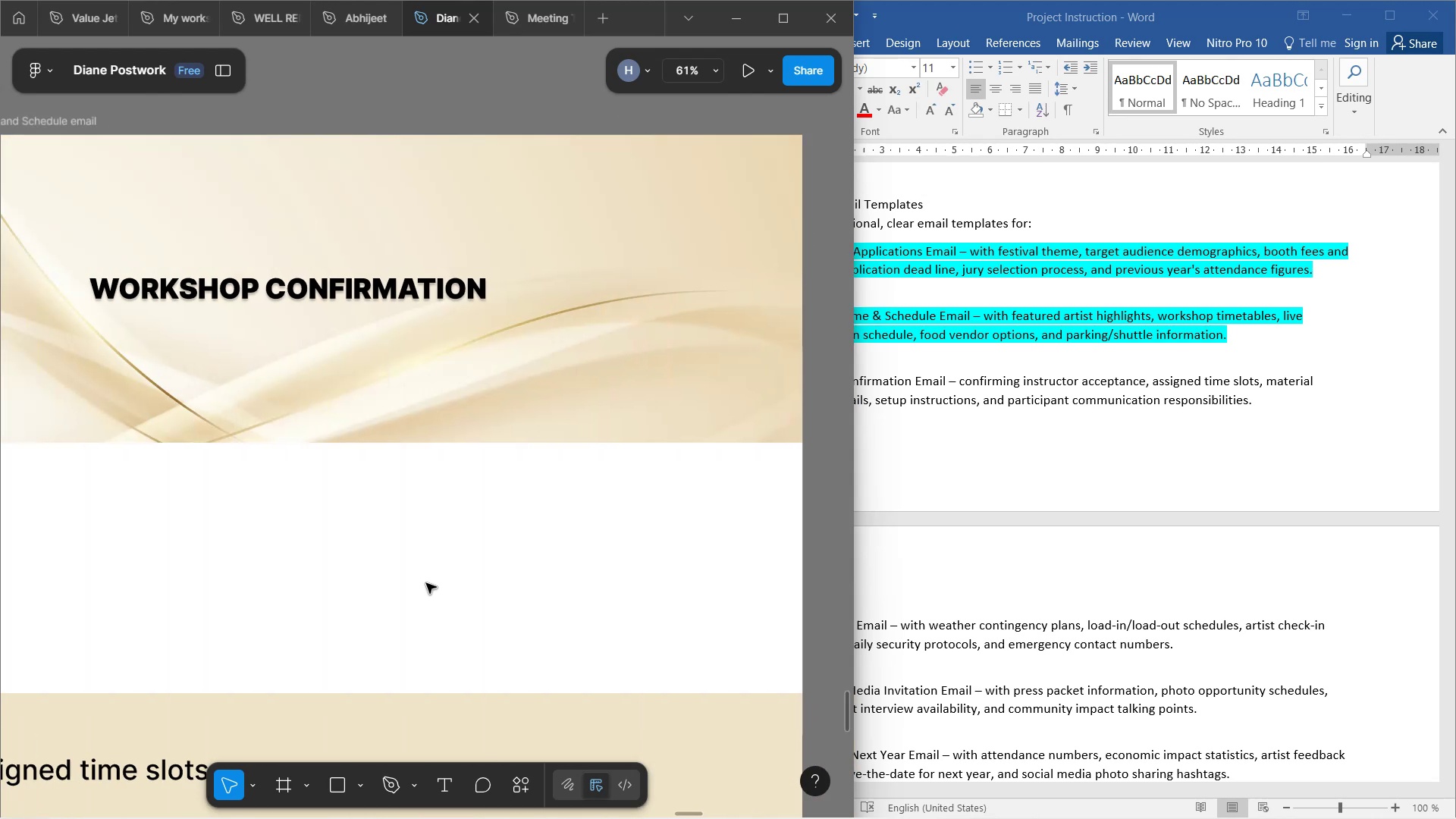 
key(Shift+ShiftLeft)
 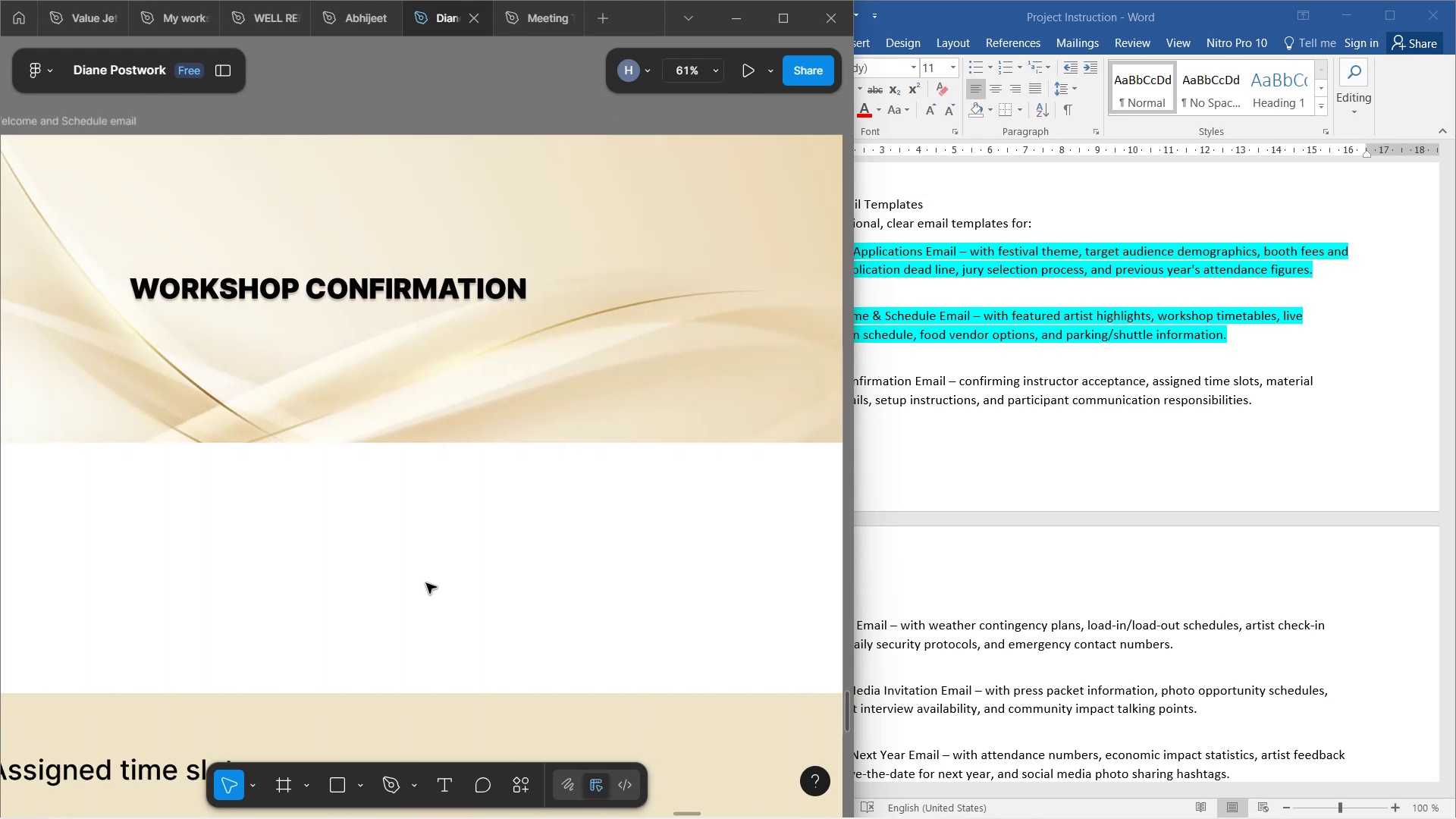 
hold_key(key=ControlLeft, duration=0.82)
 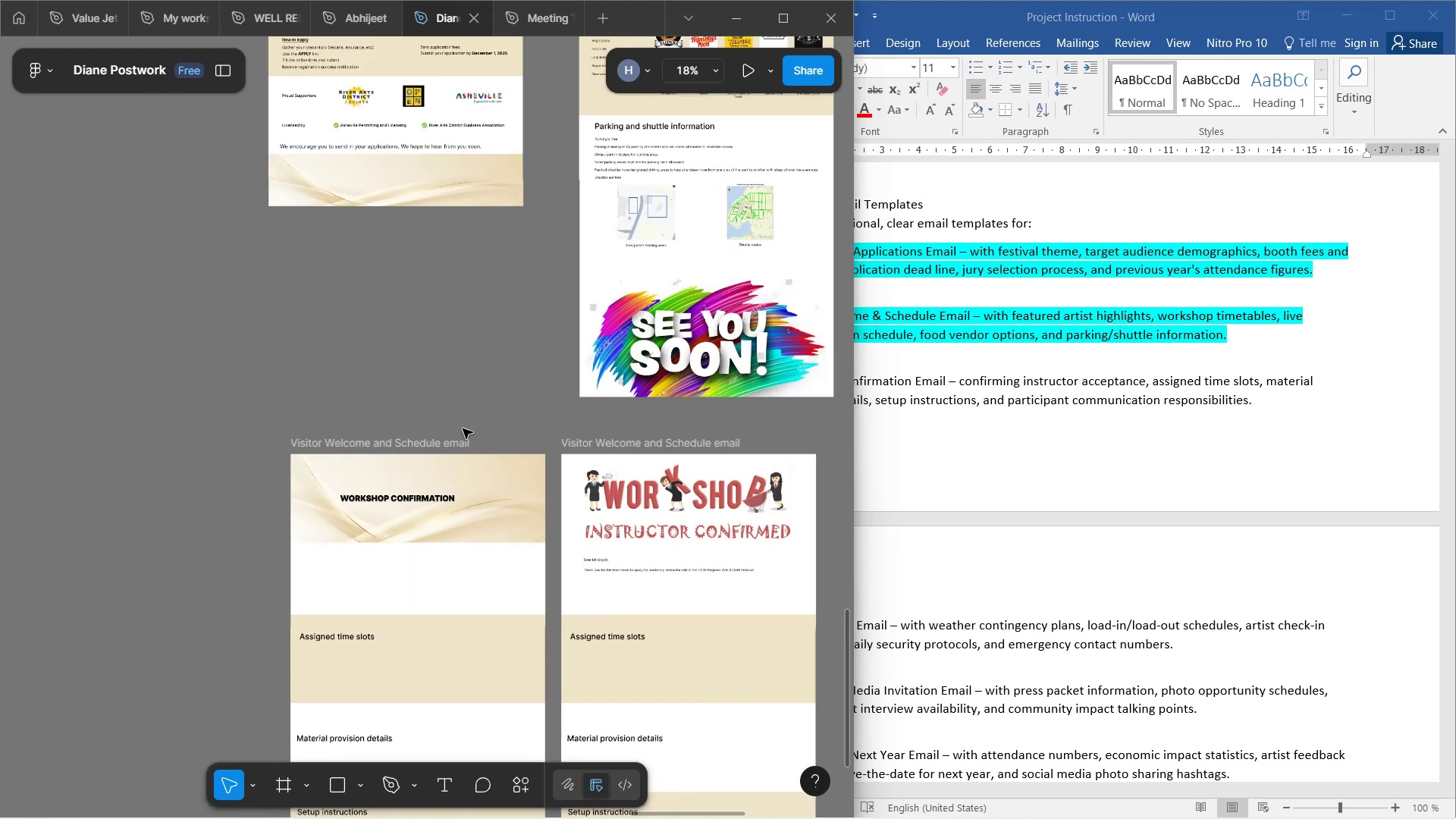 
hold_key(key=Space, duration=1.53)
 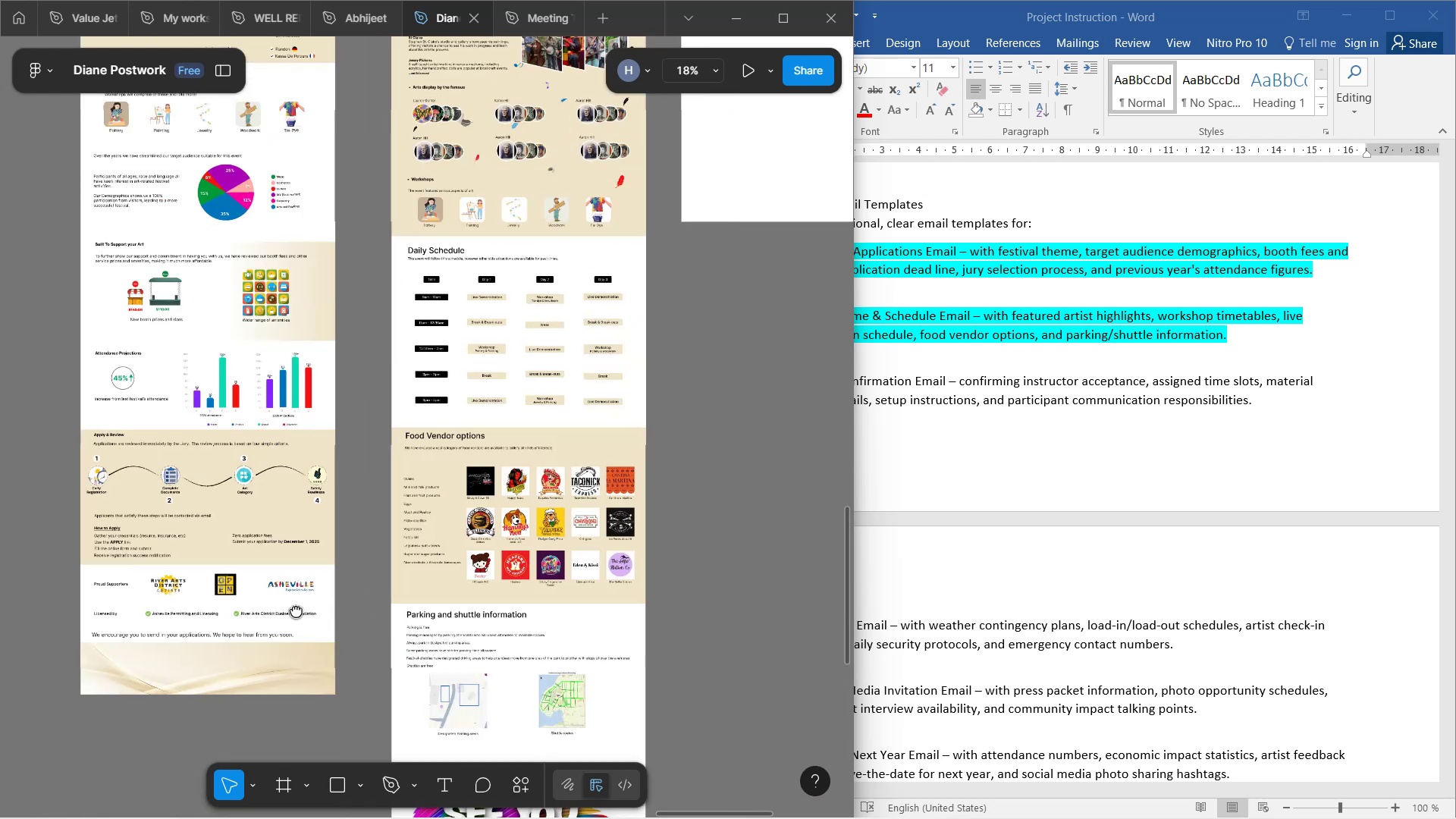 
left_click_drag(start_coordinate=[469, 384], to_coordinate=[388, 577])
 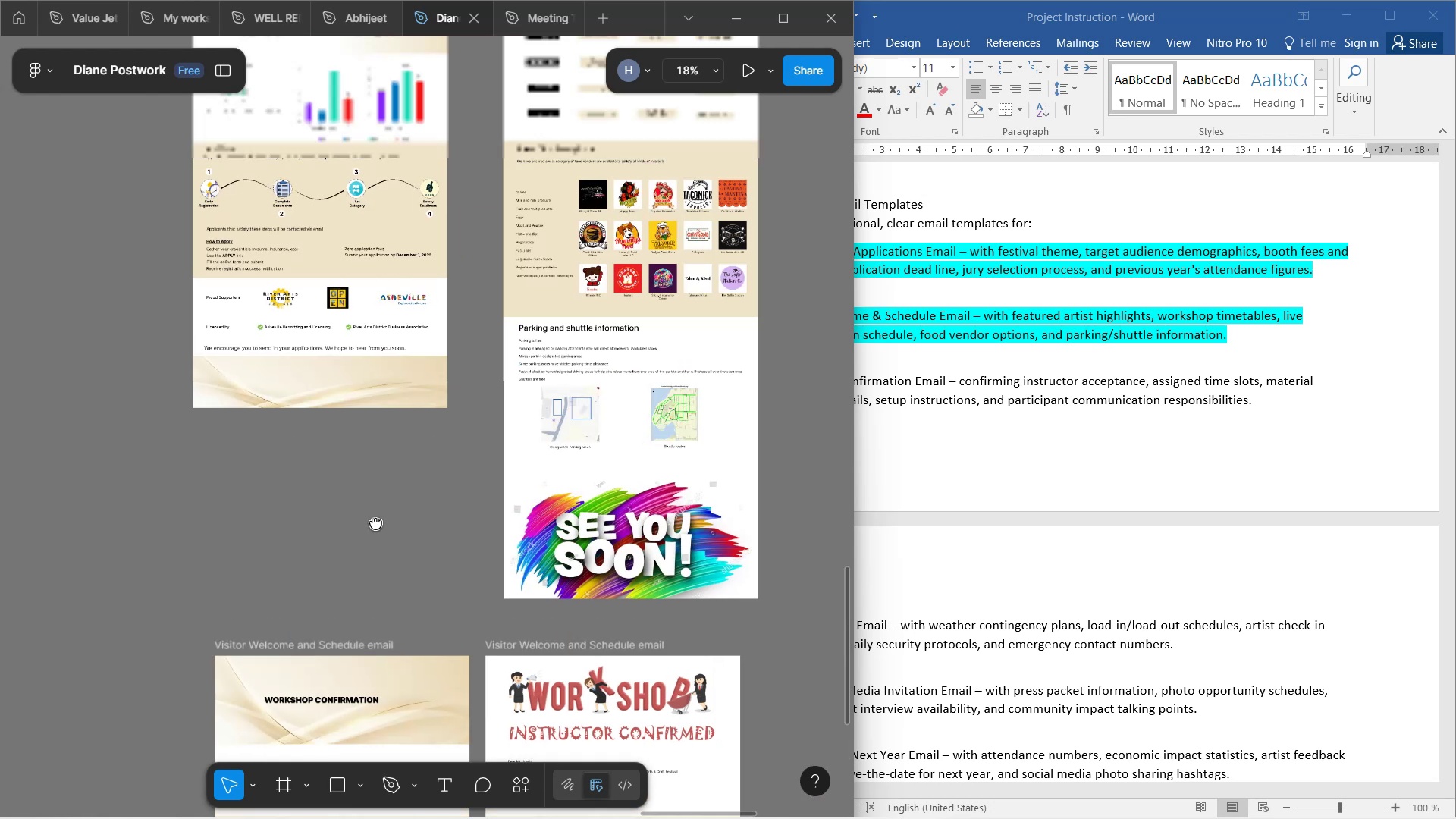 
left_click_drag(start_coordinate=[406, 315], to_coordinate=[297, 610])
 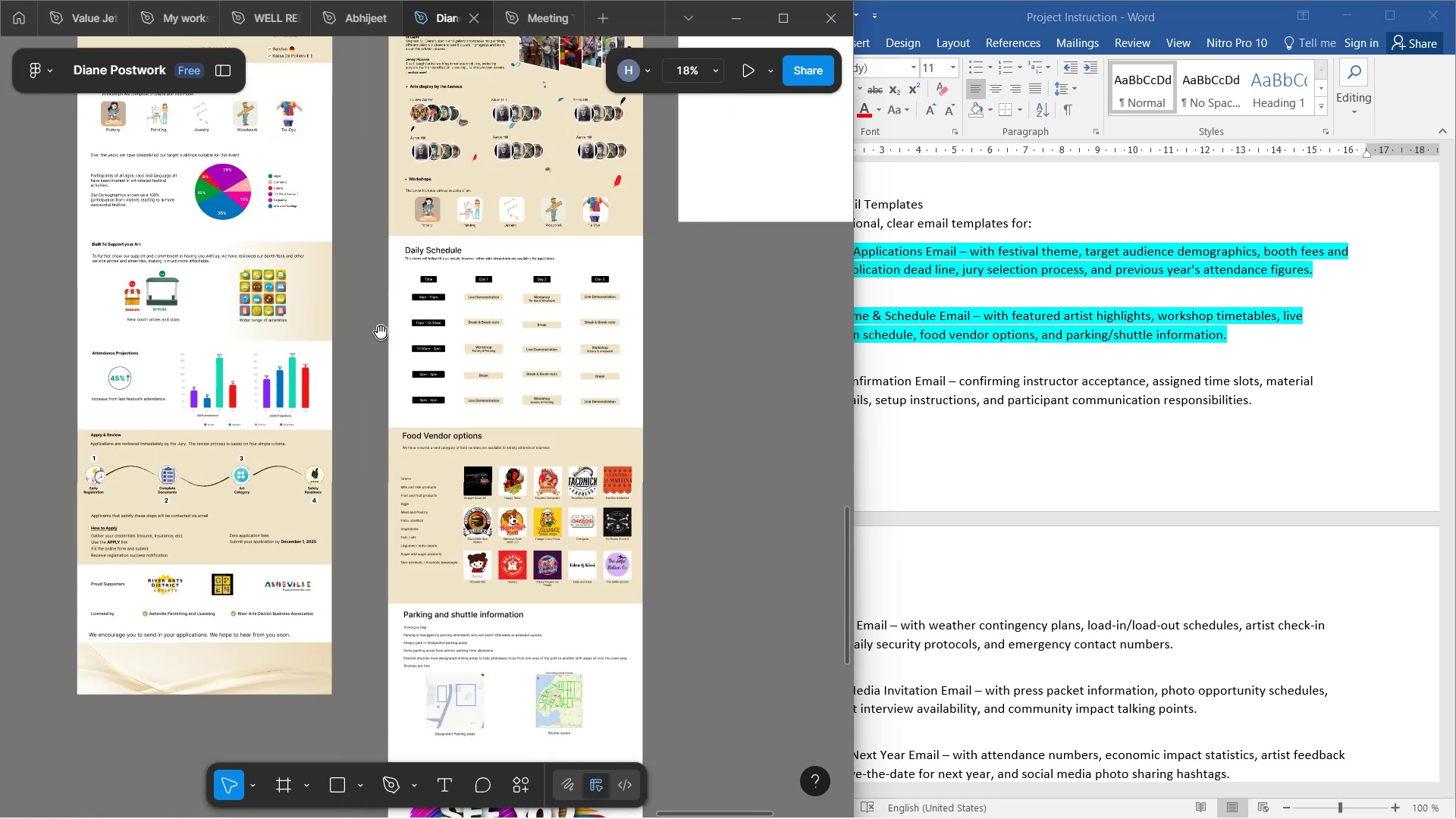 
hold_key(key=Space, duration=1.7)
 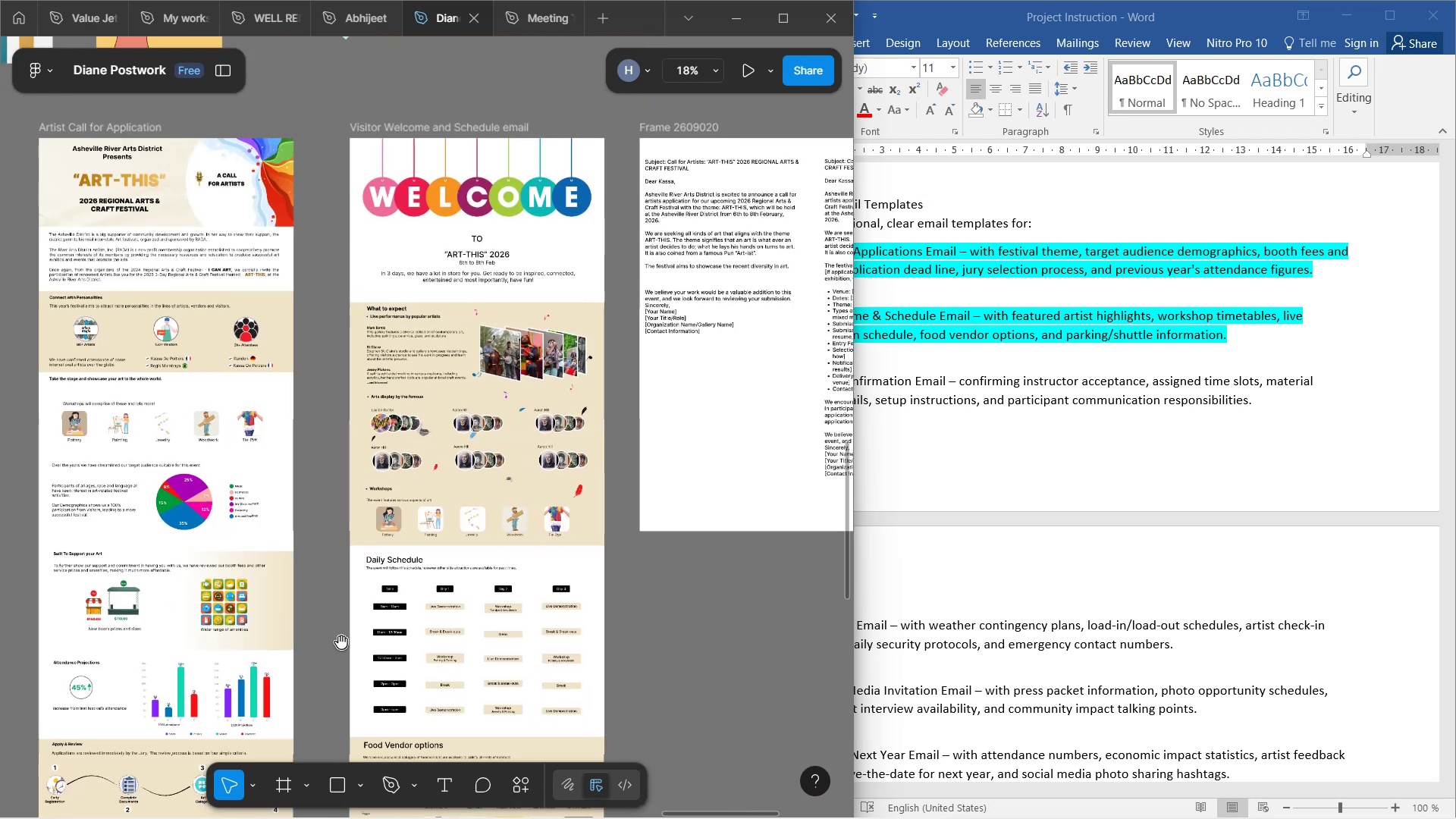 
left_click_drag(start_coordinate=[381, 332], to_coordinate=[341, 642])
 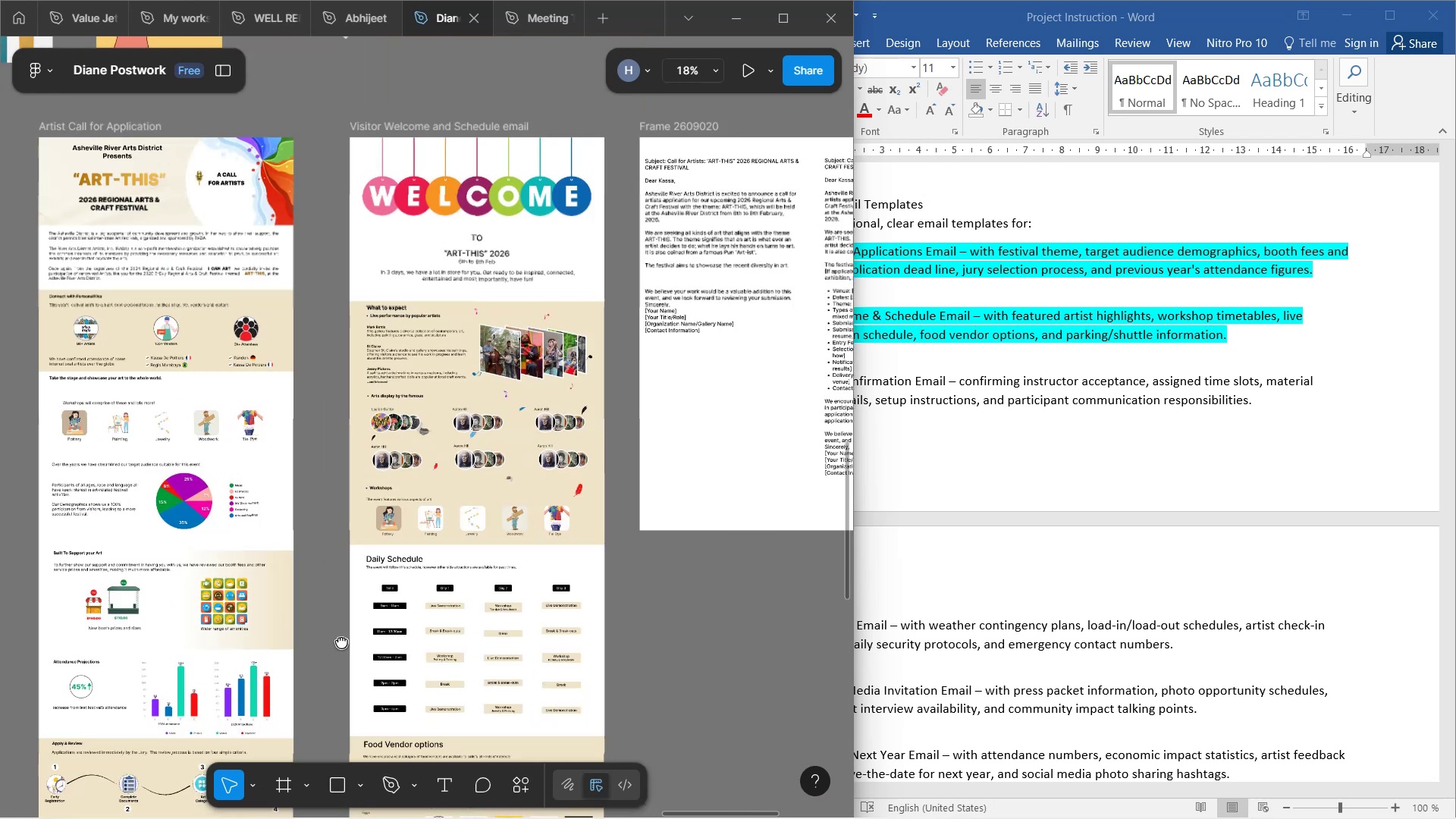 
left_click_drag(start_coordinate=[341, 642], to_coordinate=[313, 300])
 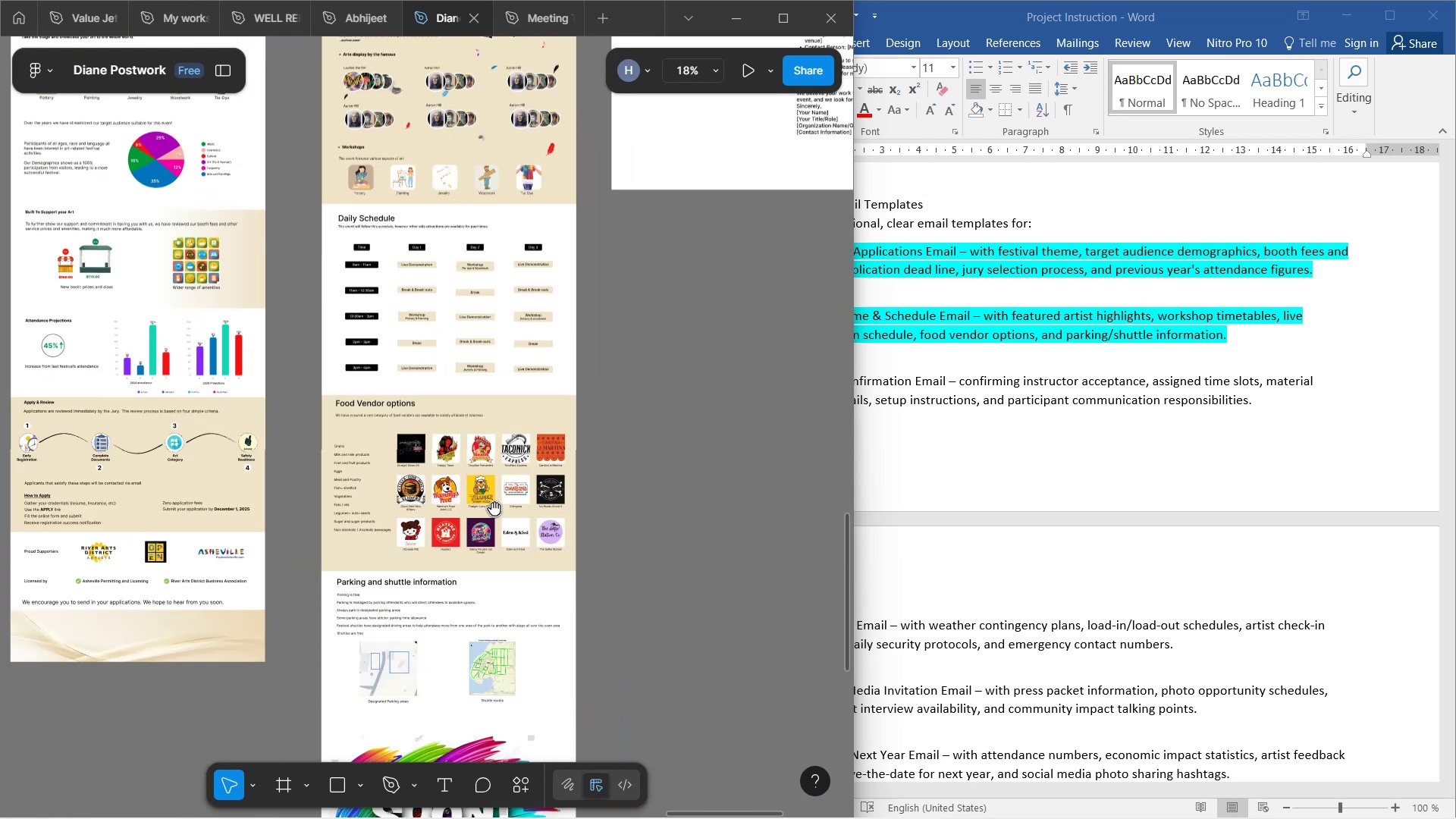 
hold_key(key=Space, duration=1.5)
 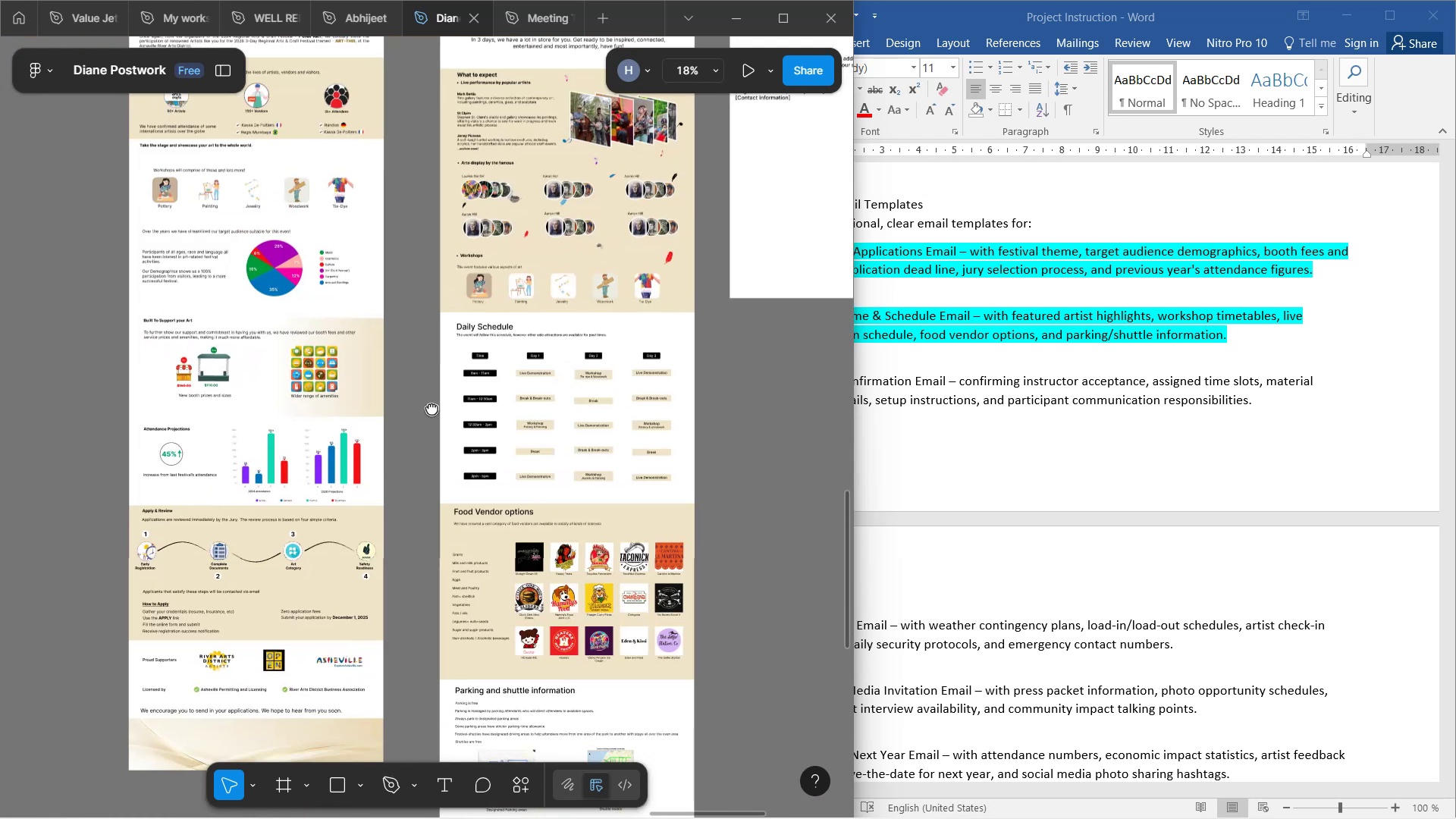 
hold_key(key=Space, duration=1.56)
 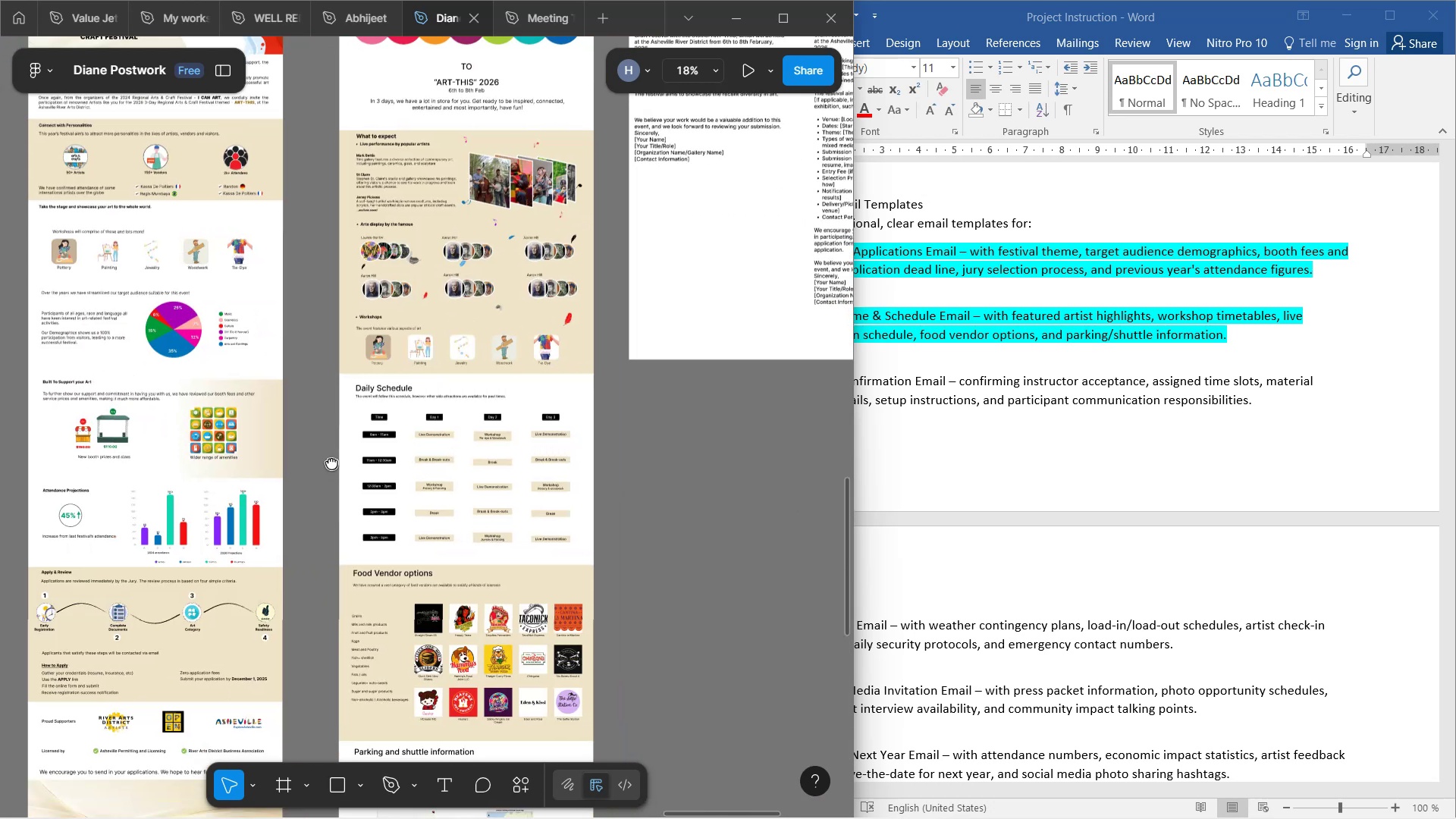 
hold_key(key=Space, duration=1.51)
 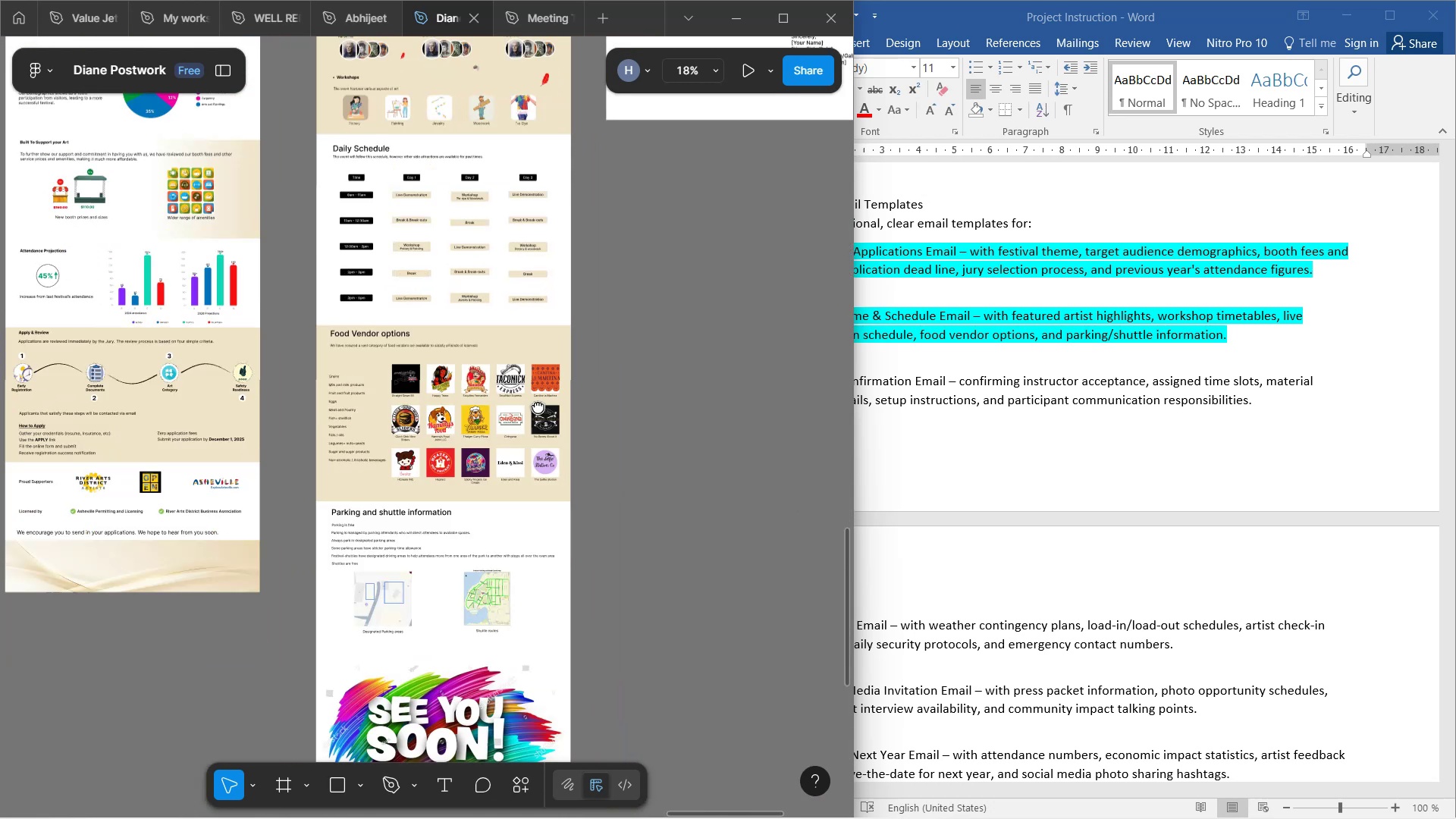 
hold_key(key=Space, duration=1.58)
 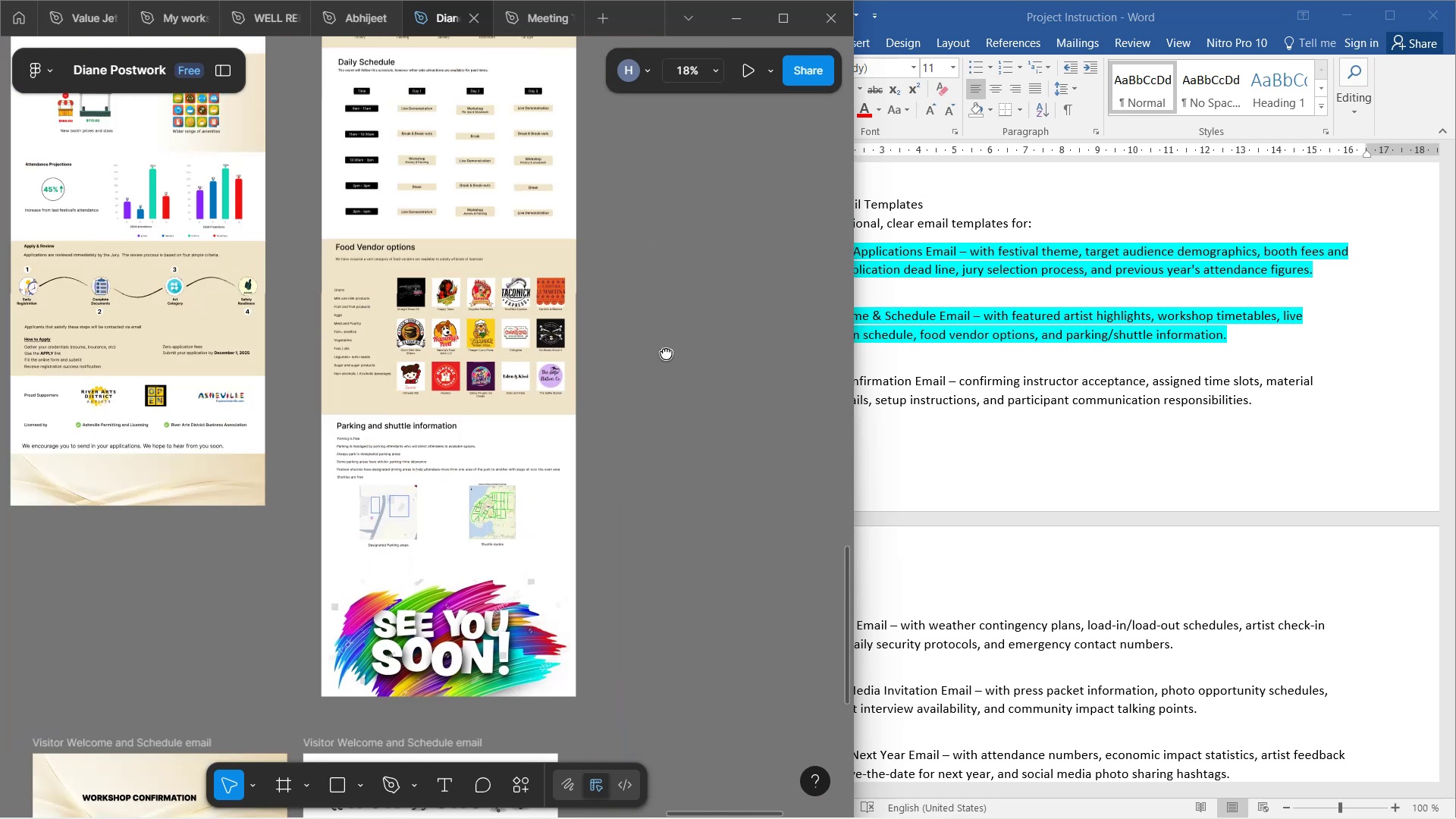 
left_click_drag(start_coordinate=[568, 595], to_coordinate=[505, 259])
 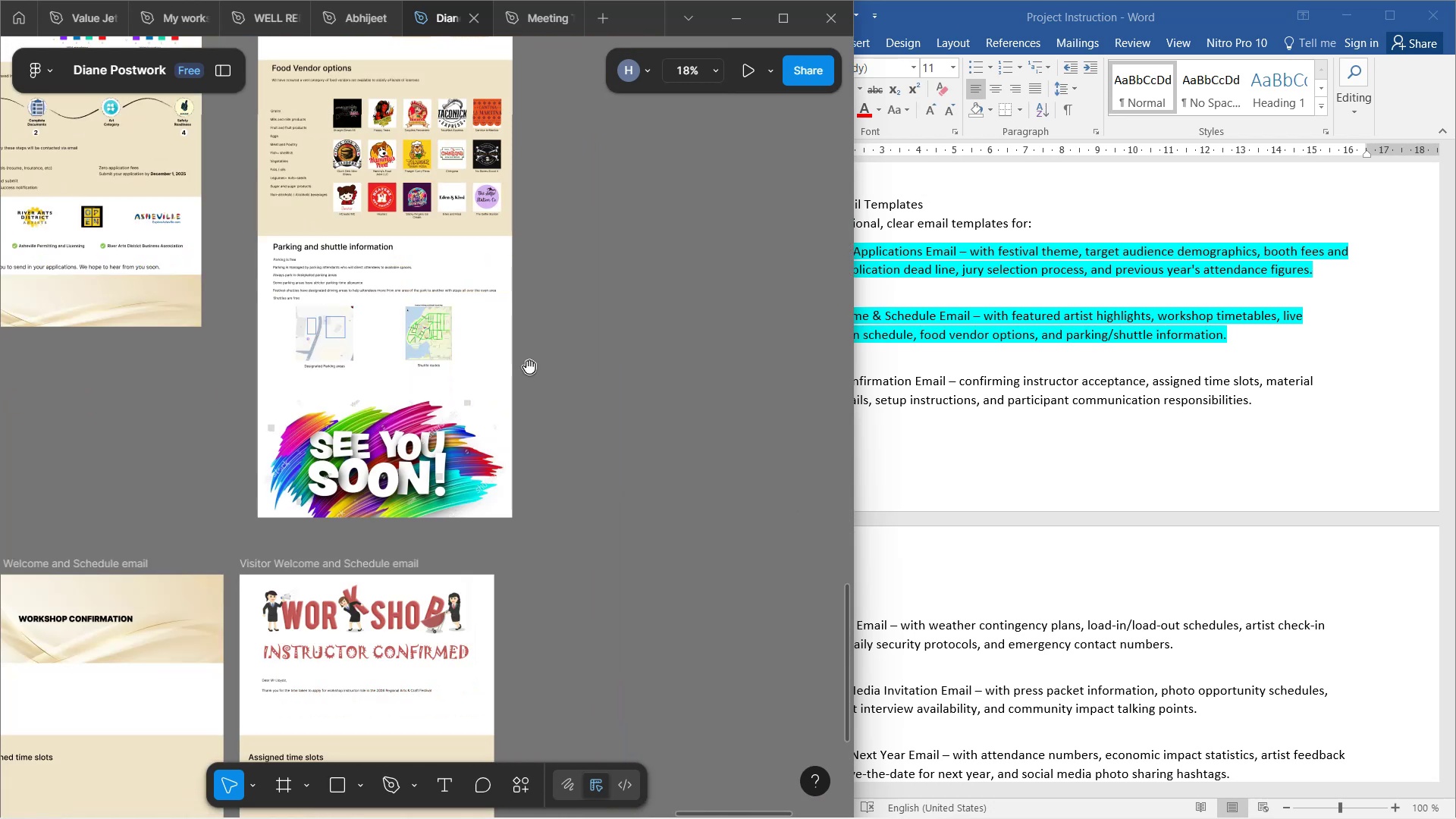 
hold_key(key=Space, duration=1.51)
 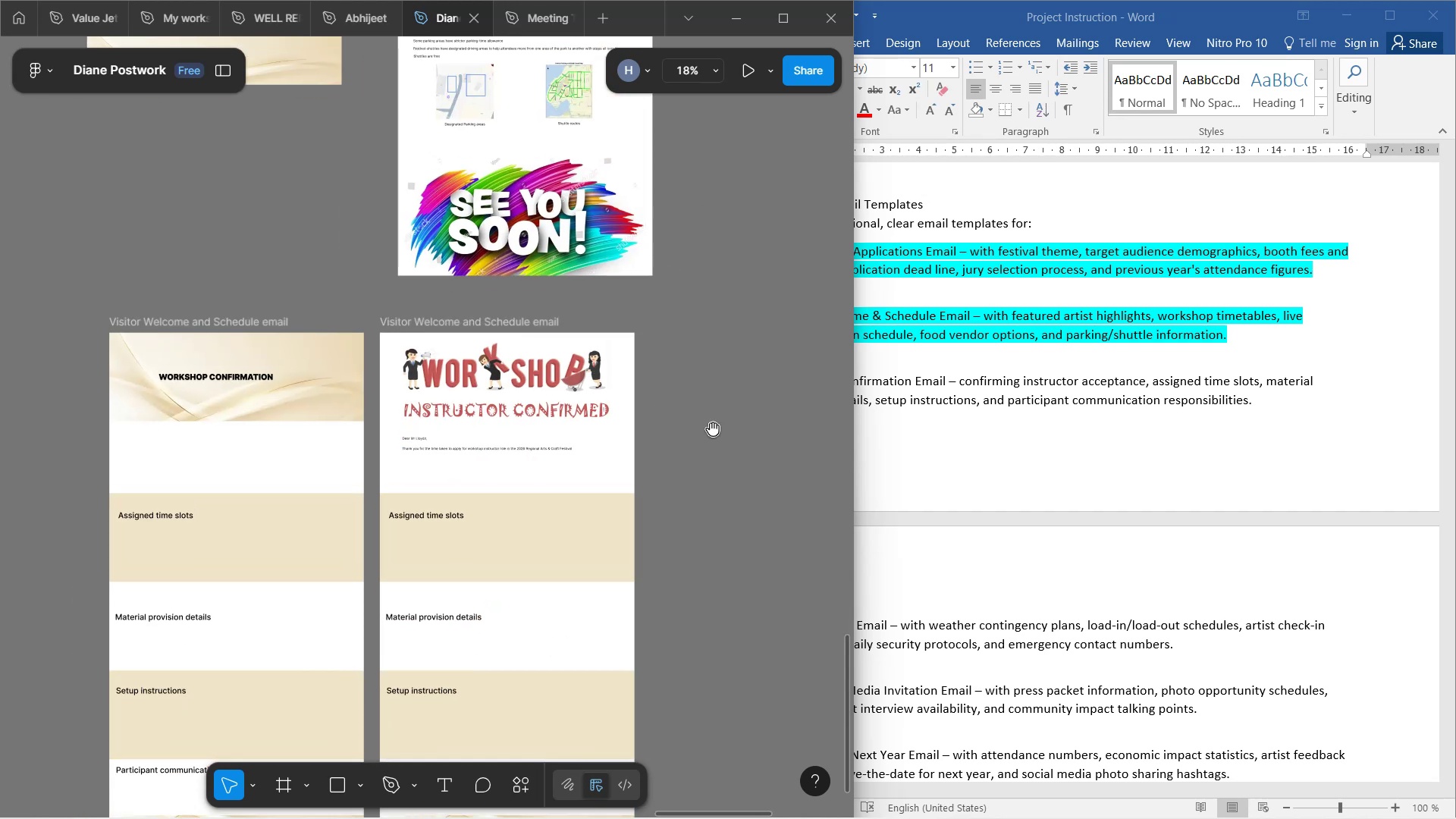 
left_click_drag(start_coordinate=[592, 99], to_coordinate=[691, 195])
 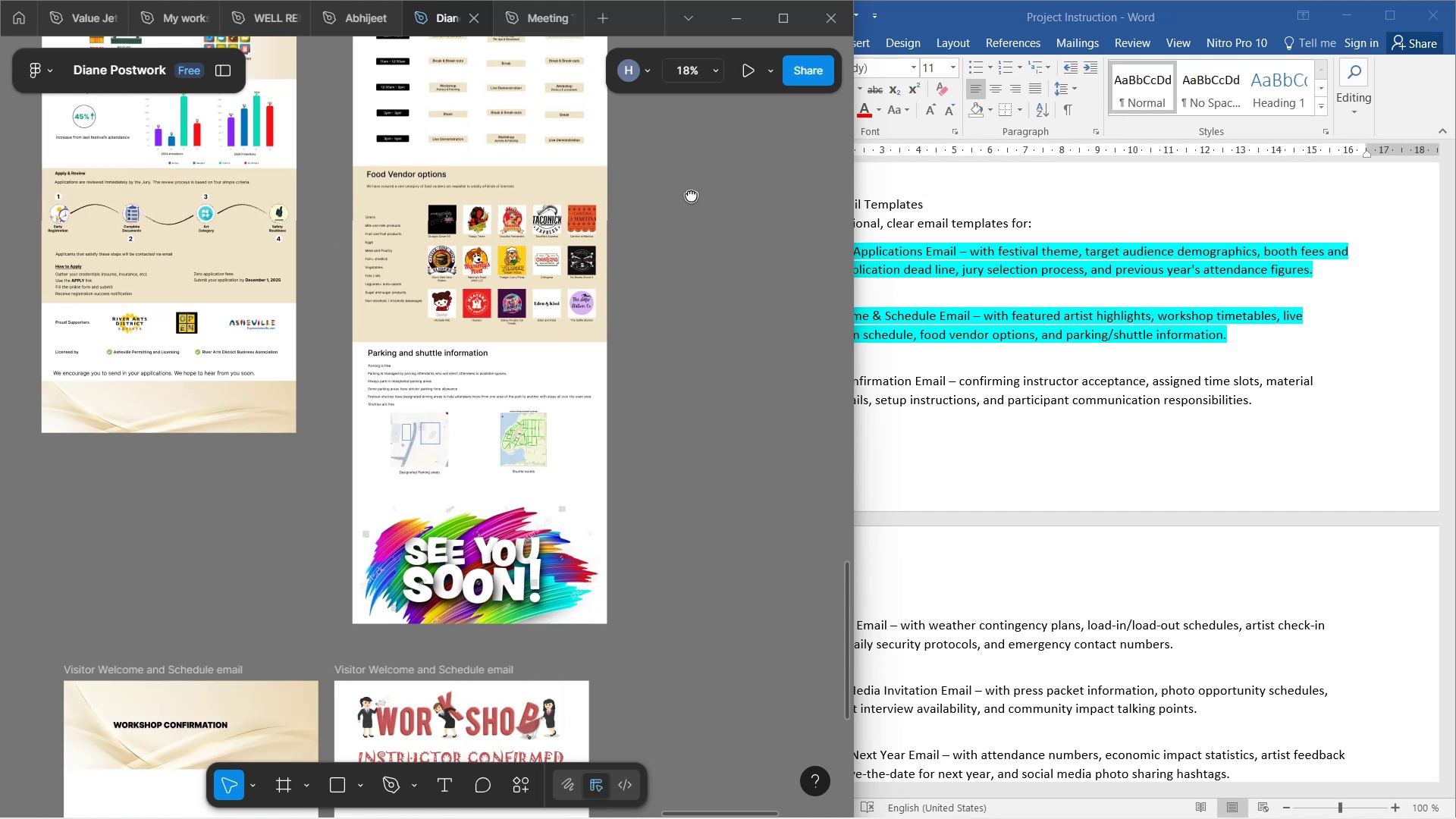 
left_click_drag(start_coordinate=[660, 447], to_coordinate=[701, 111])
 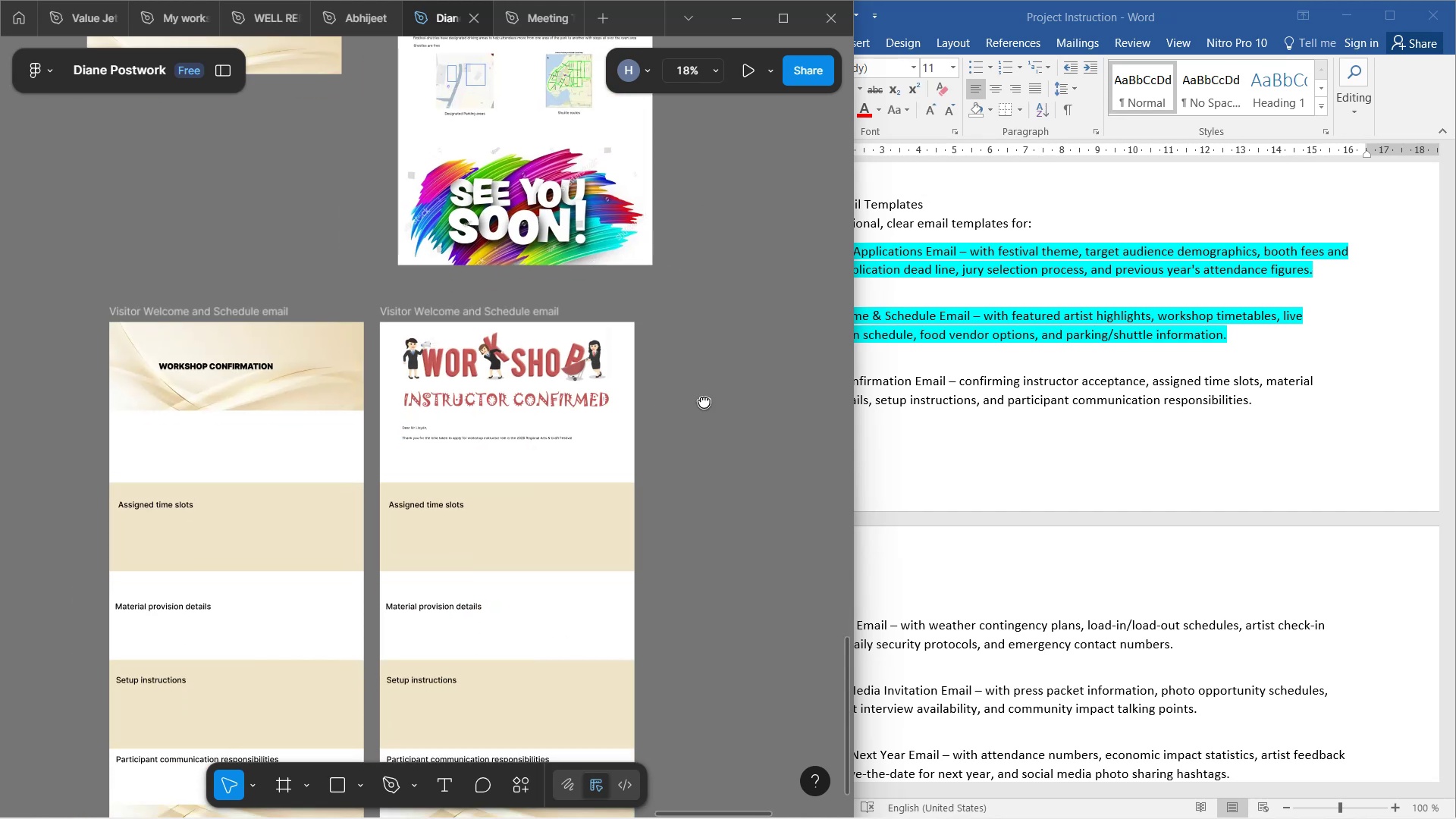 
hold_key(key=Space, duration=0.96)
 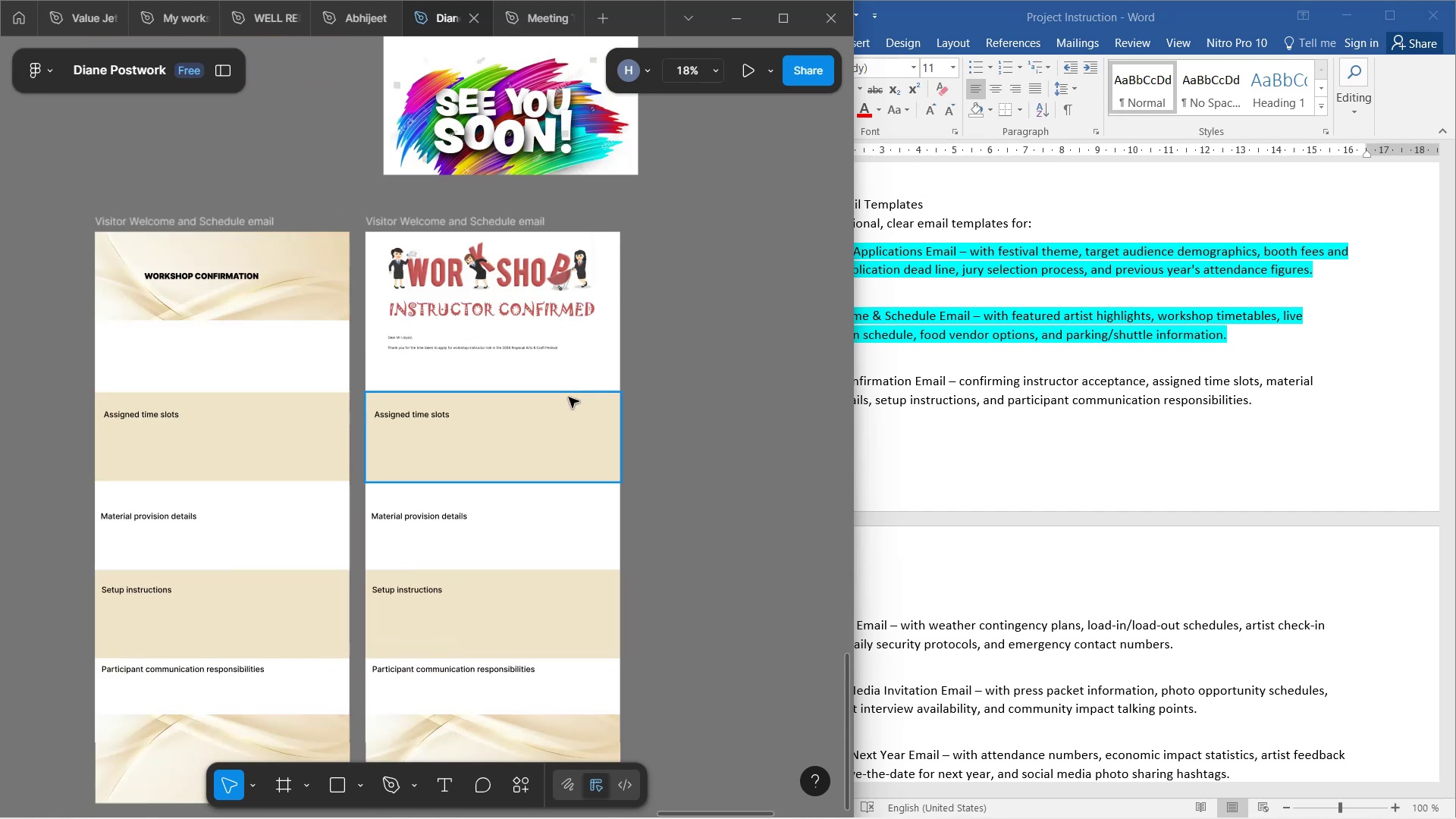 
left_click_drag(start_coordinate=[711, 456], to_coordinate=[697, 355])
 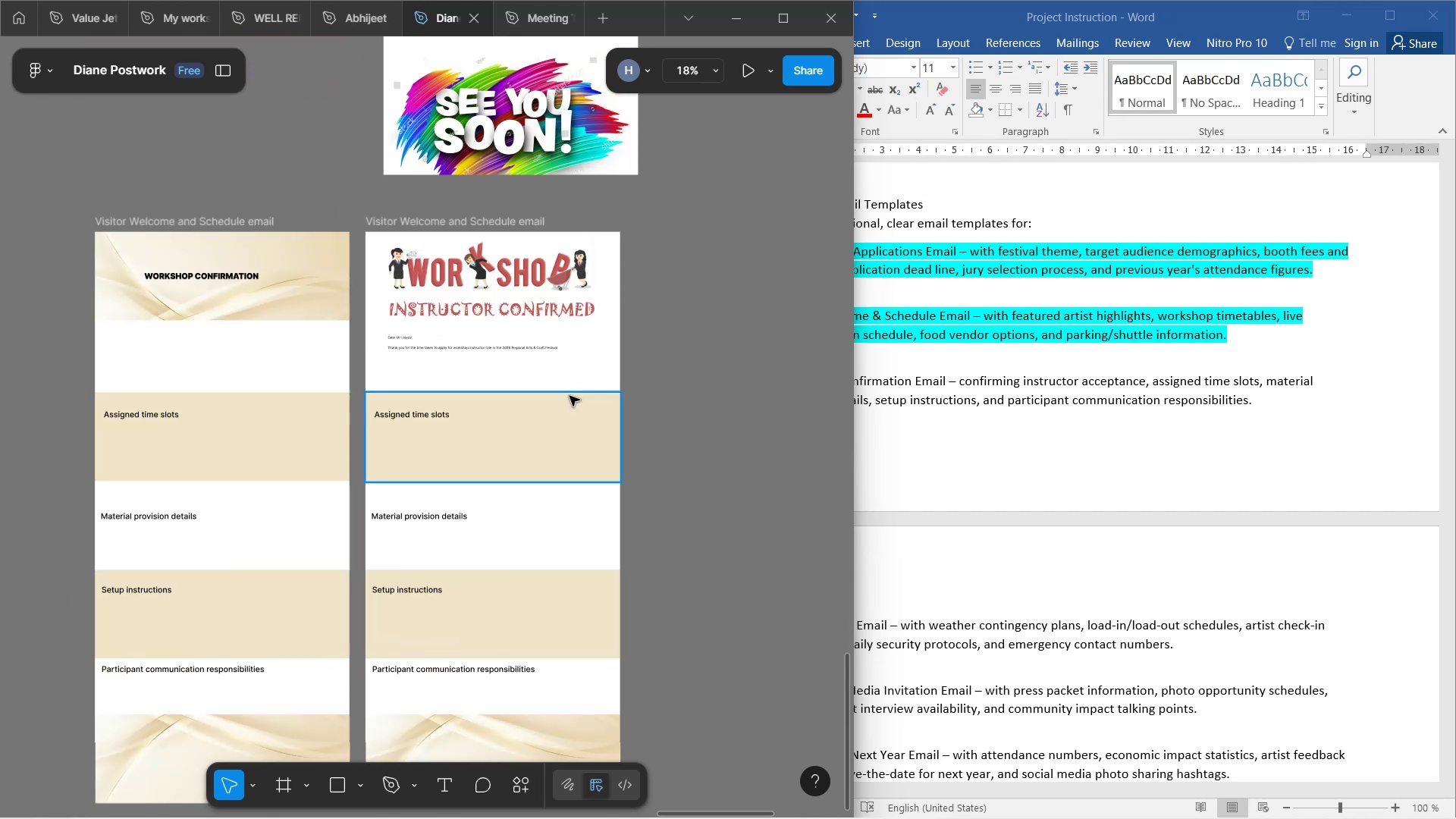 
hold_key(key=ShiftLeft, duration=1.53)
scroll: coordinate [569, 397], scroll_direction: up, amount: 6.0
 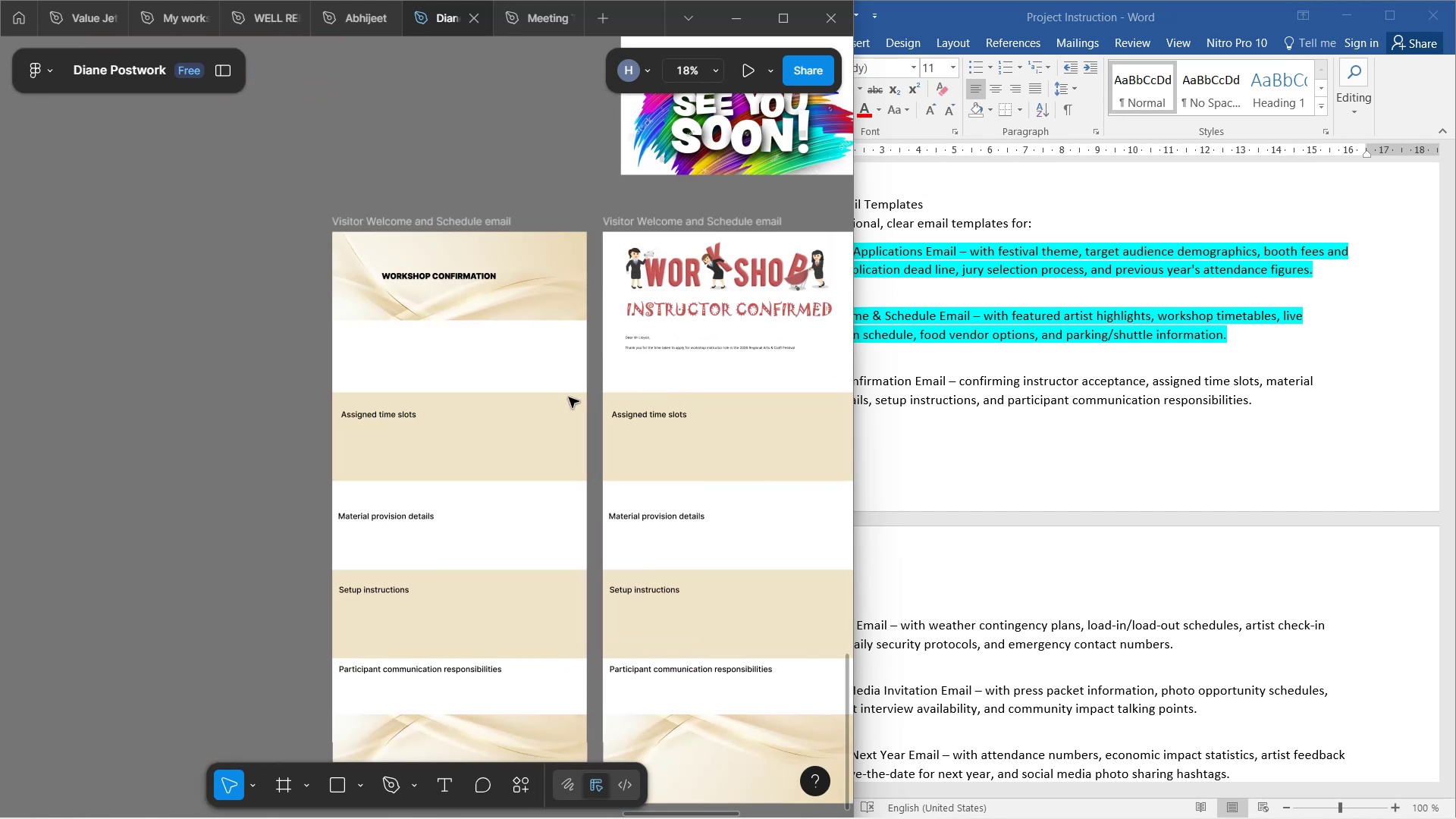 
scroll: coordinate [569, 397], scroll_direction: down, amount: 7.0
 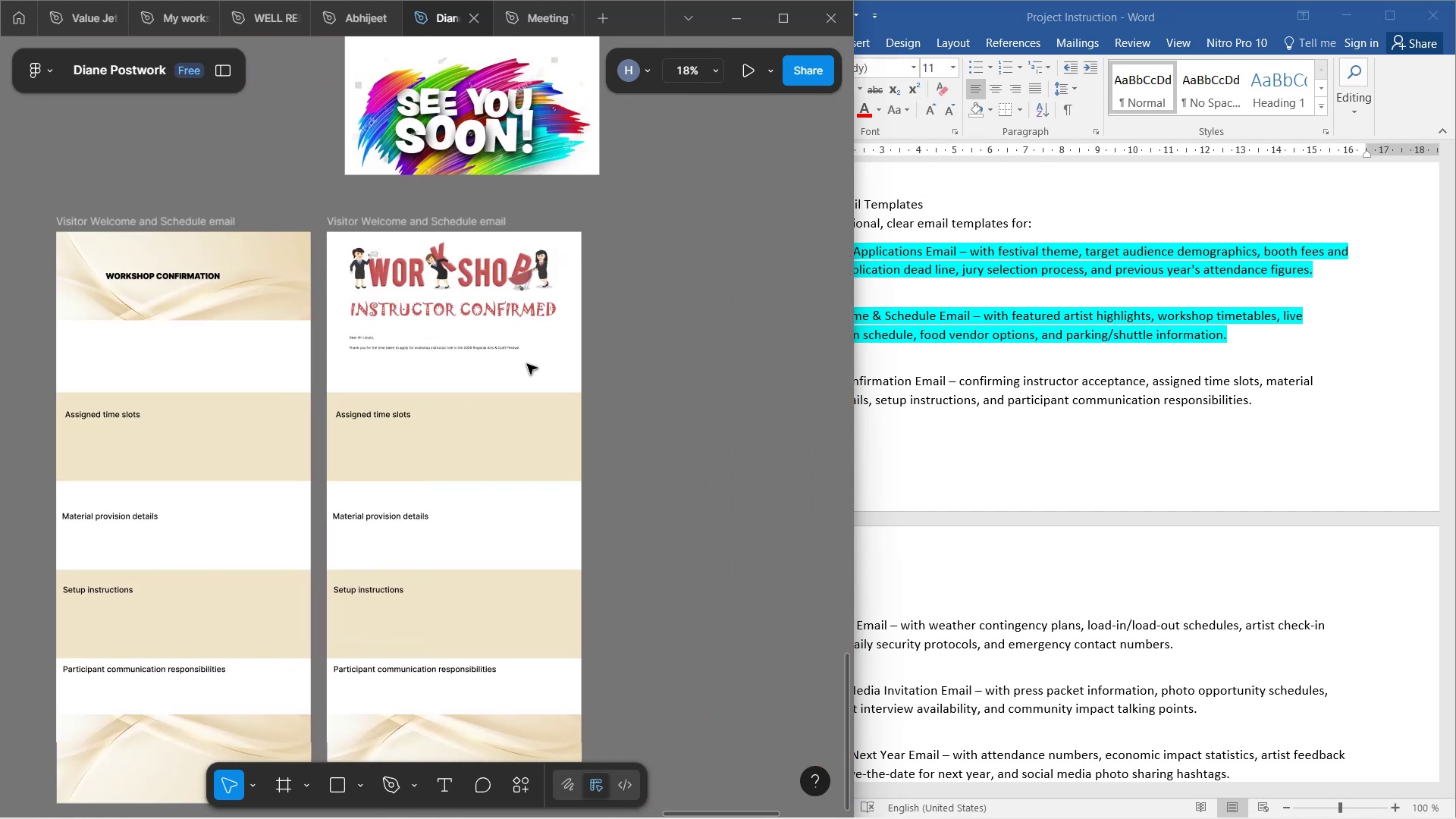 
hold_key(key=ShiftLeft, duration=0.64)
 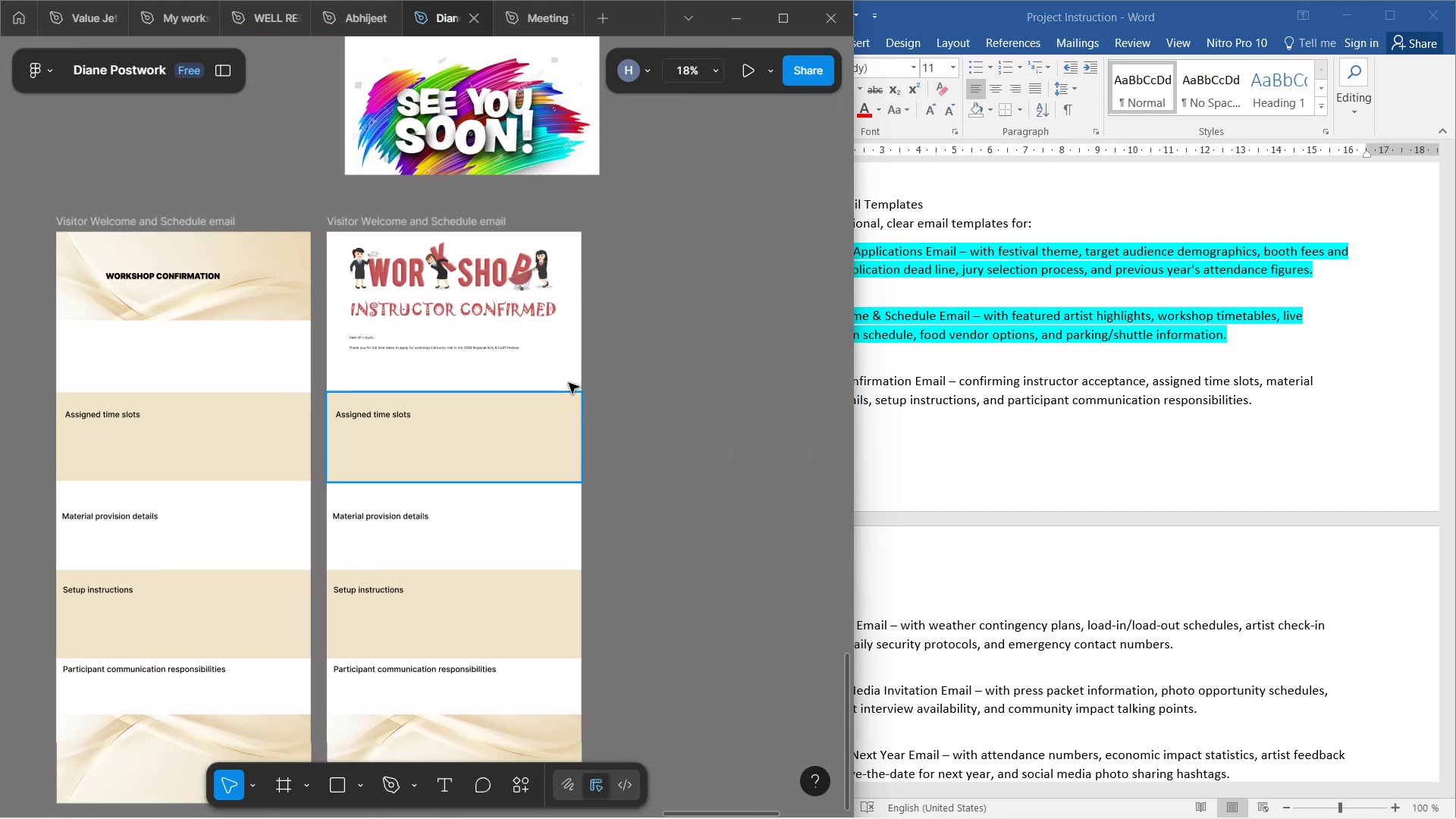 
hold_key(key=ControlLeft, duration=1.62)
scroll: coordinate [451, 341], scroll_direction: up, amount: 8.0
 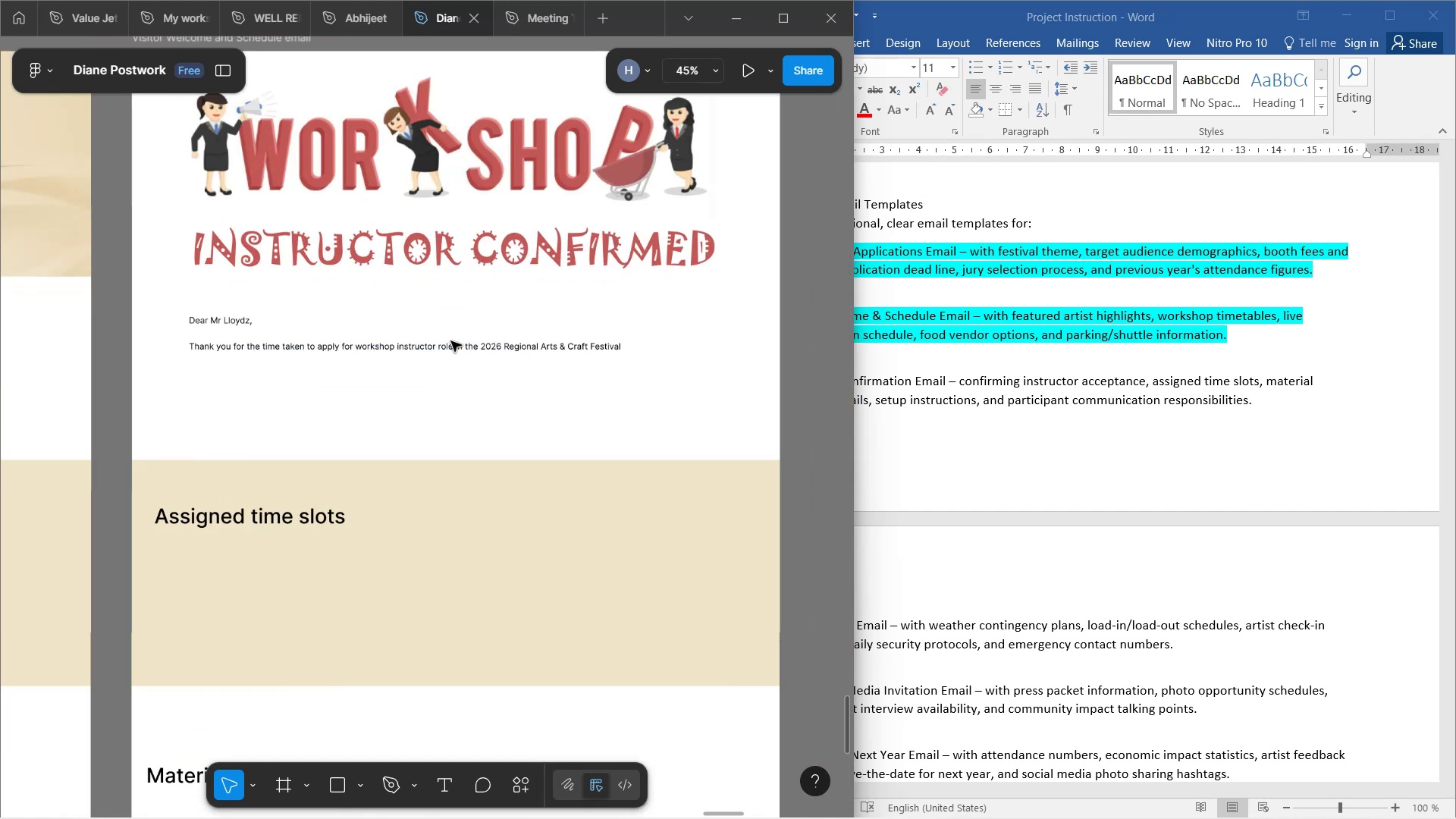 
hold_key(key=ControlLeft, duration=0.77)
 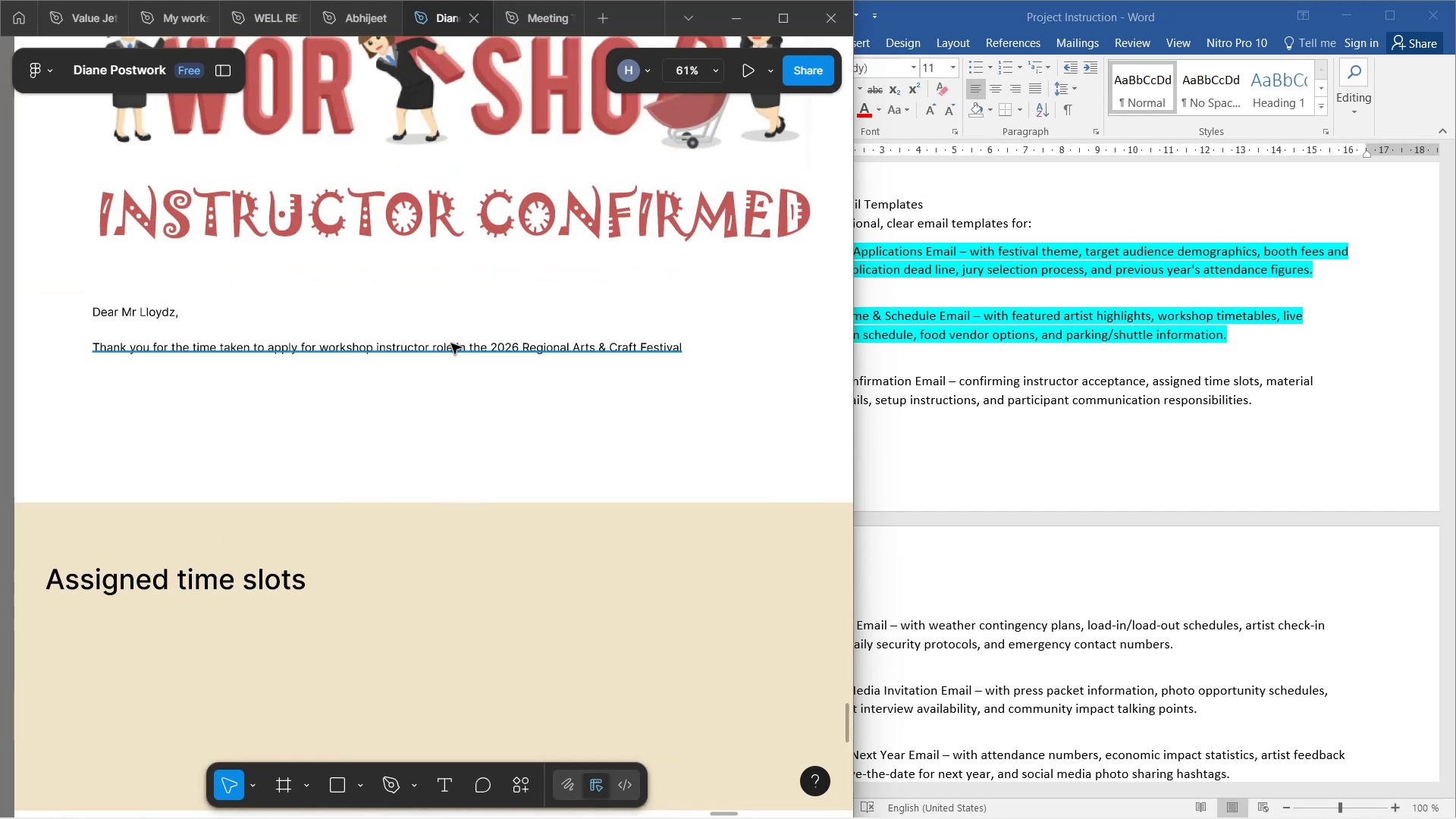 
hold_key(key=ControlLeft, duration=1.02)
scroll: coordinate [453, 347], scroll_direction: down, amount: 1.0
 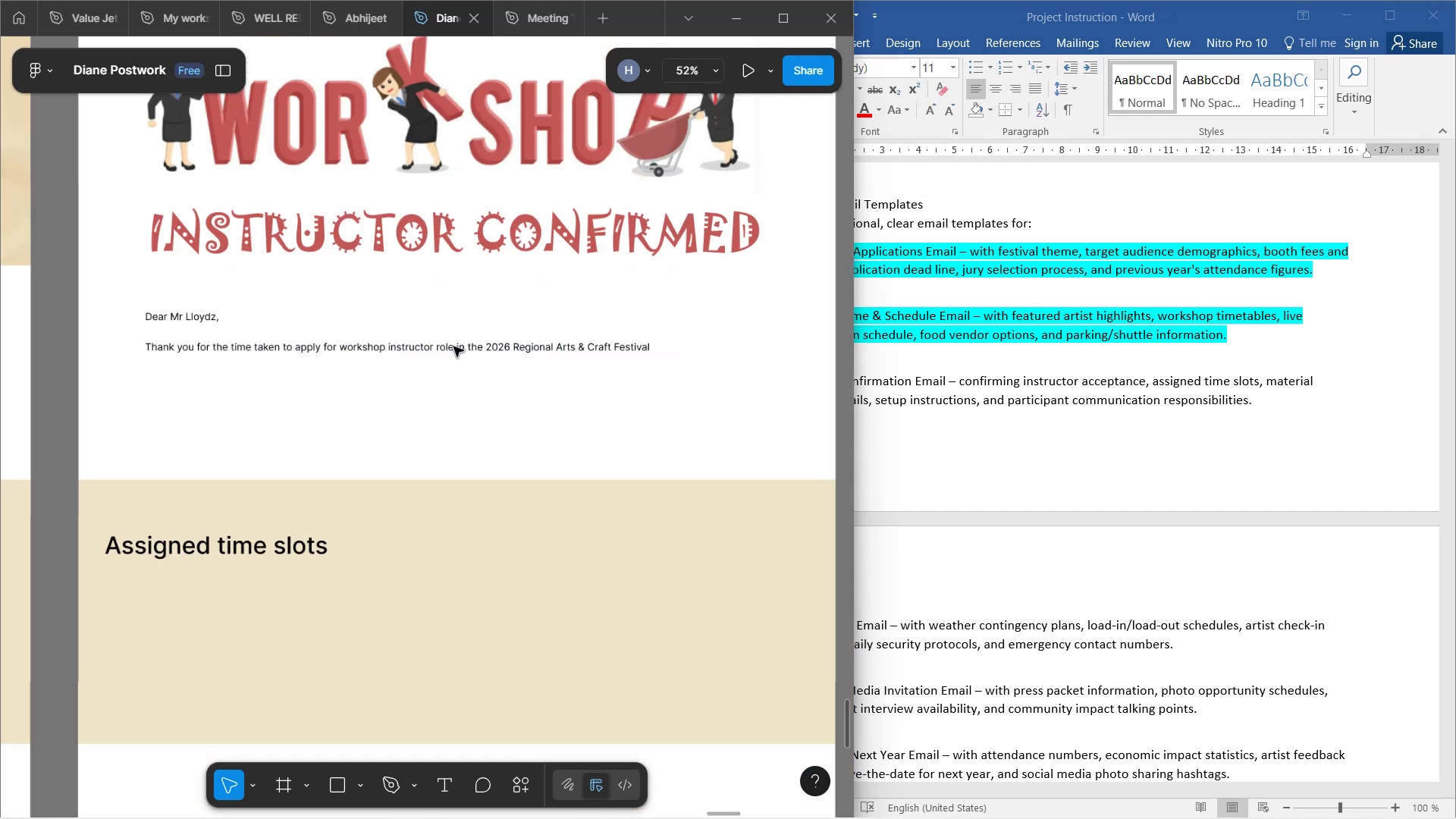 
scroll: coordinate [469, 386], scroll_direction: up, amount: 4.0
 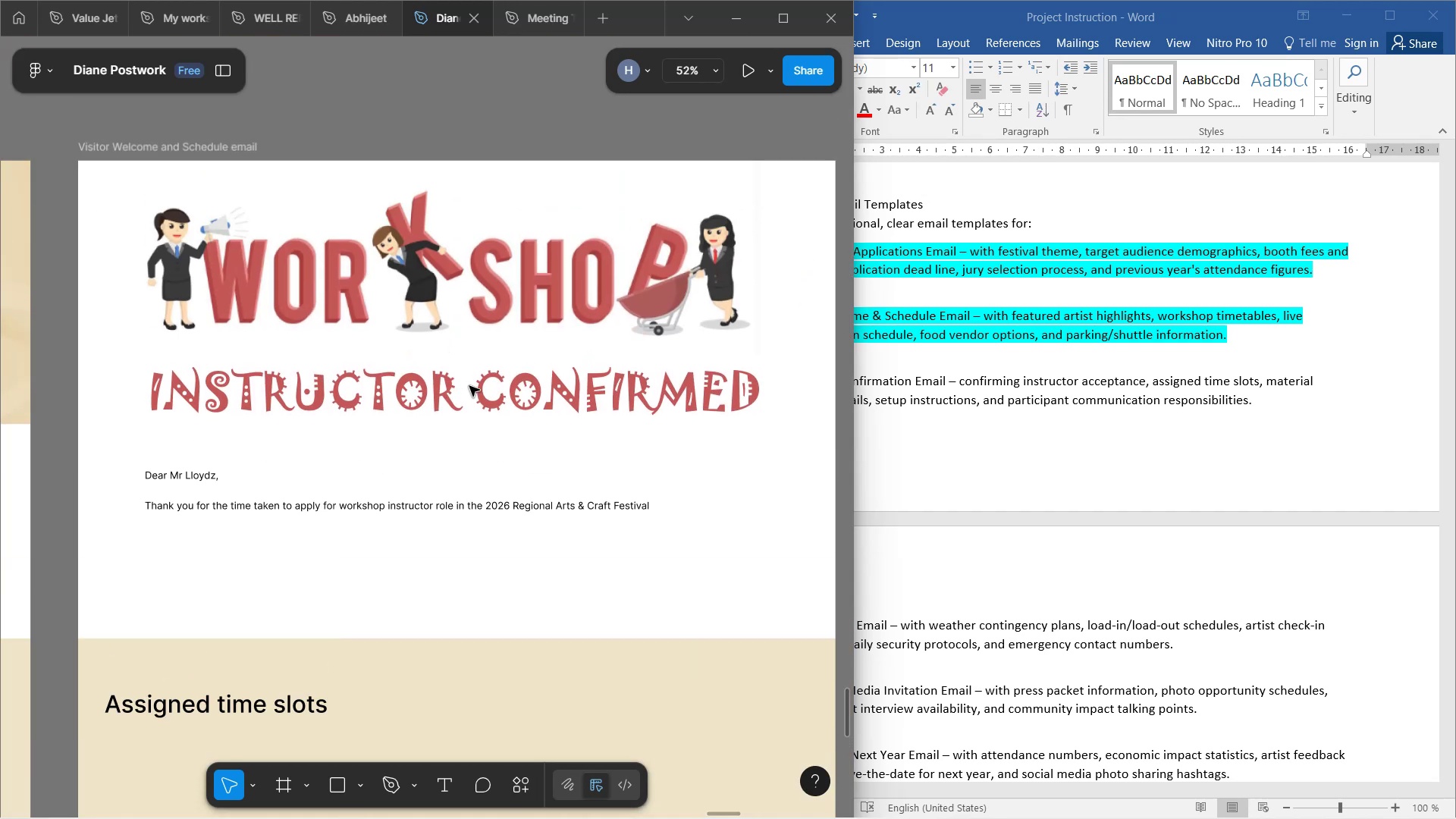 
hold_key(key=ShiftLeft, duration=0.86)
scroll: coordinate [469, 386], scroll_direction: down, amount: 1.0
 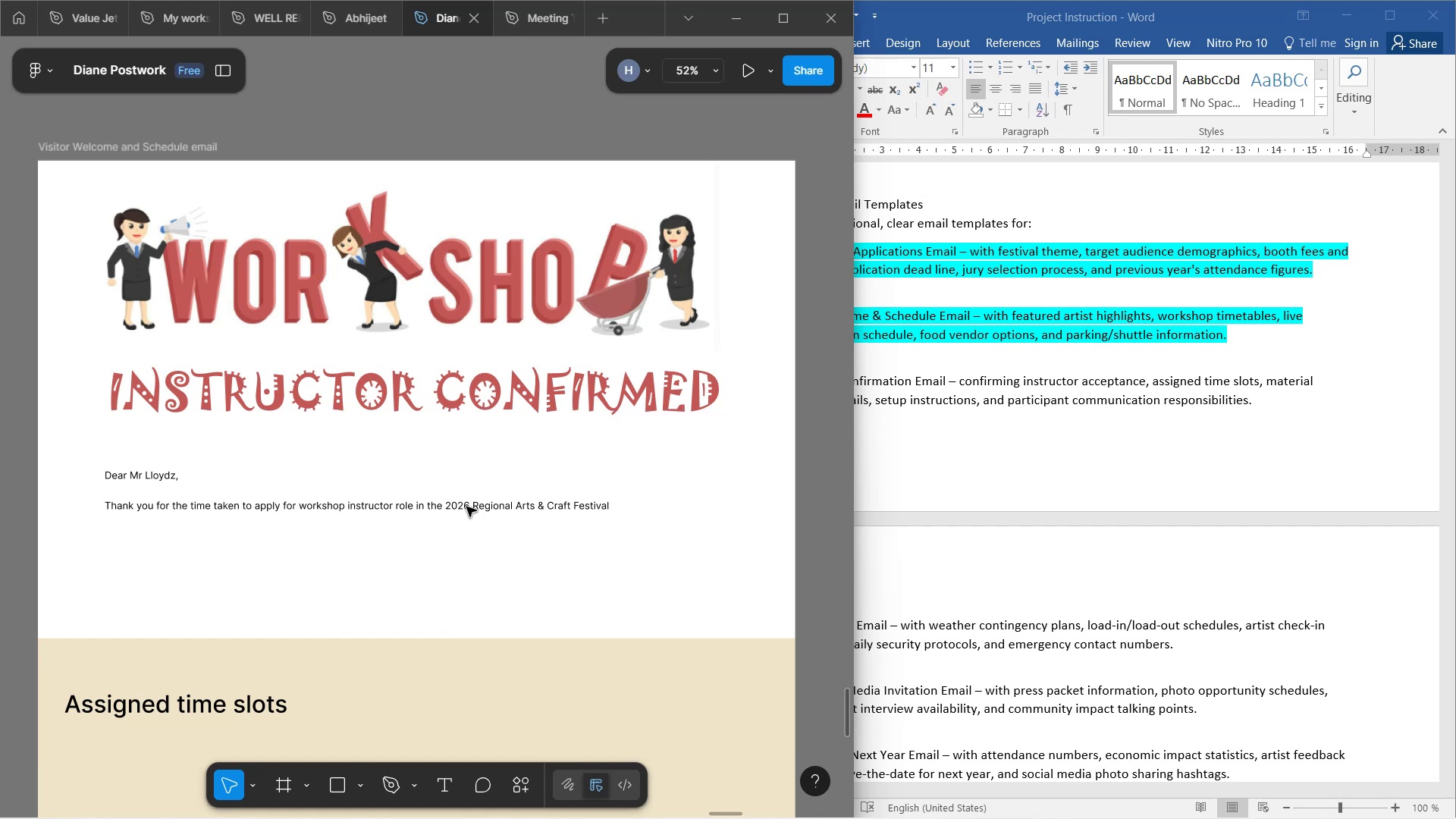 
left_click([464, 507])
 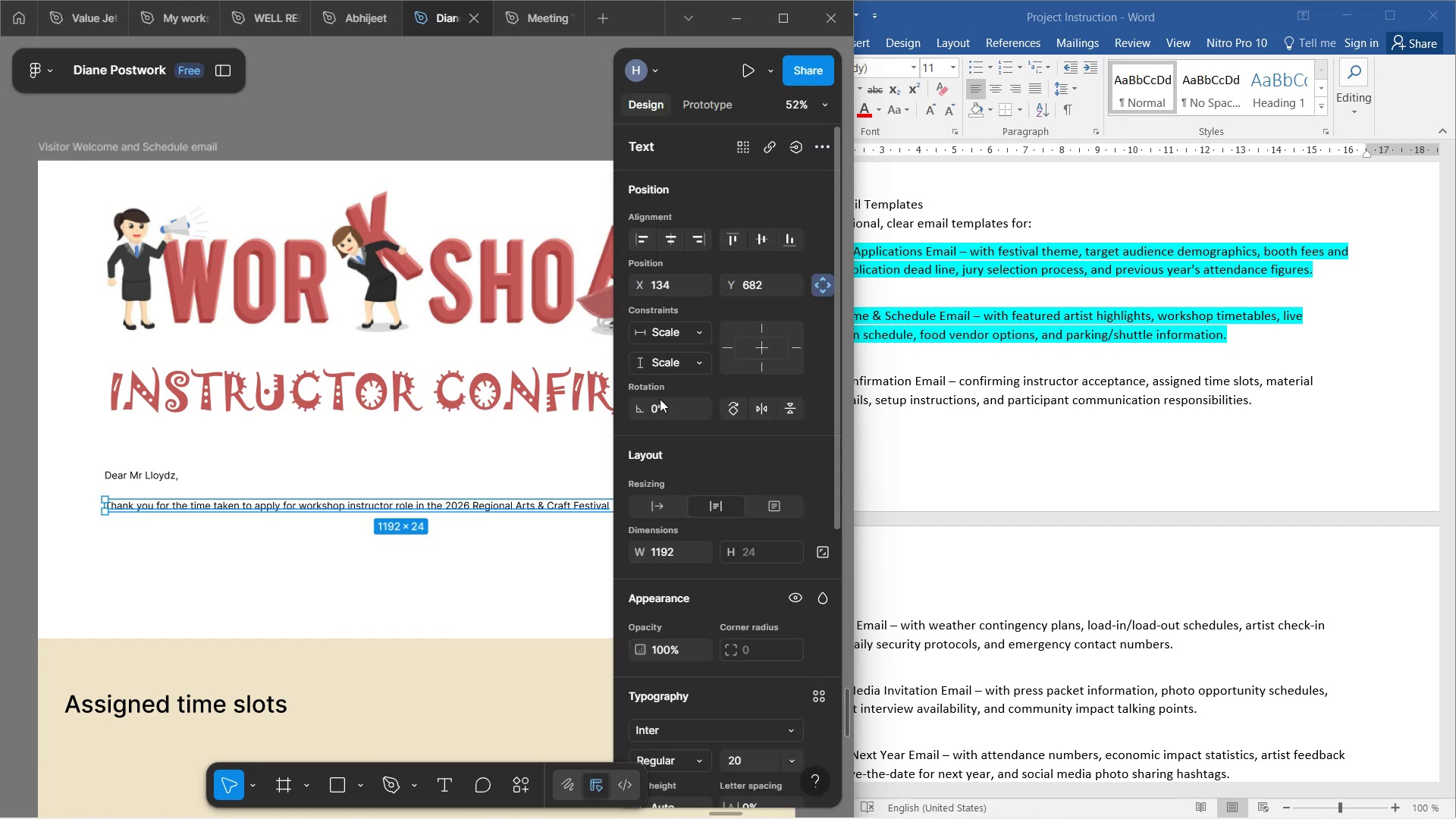 
key(Shift+ShiftLeft)
 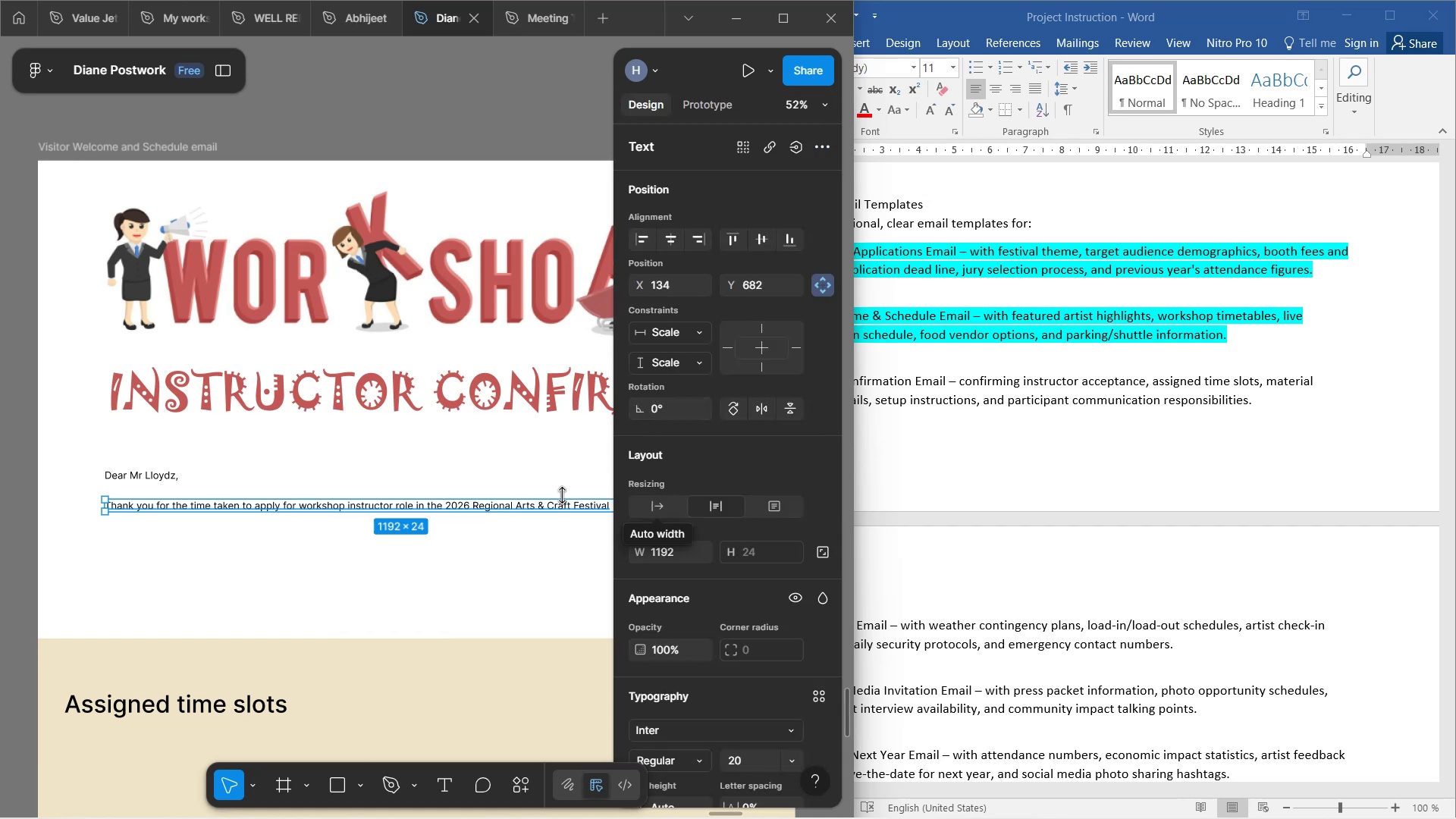 
left_click([639, 505])
 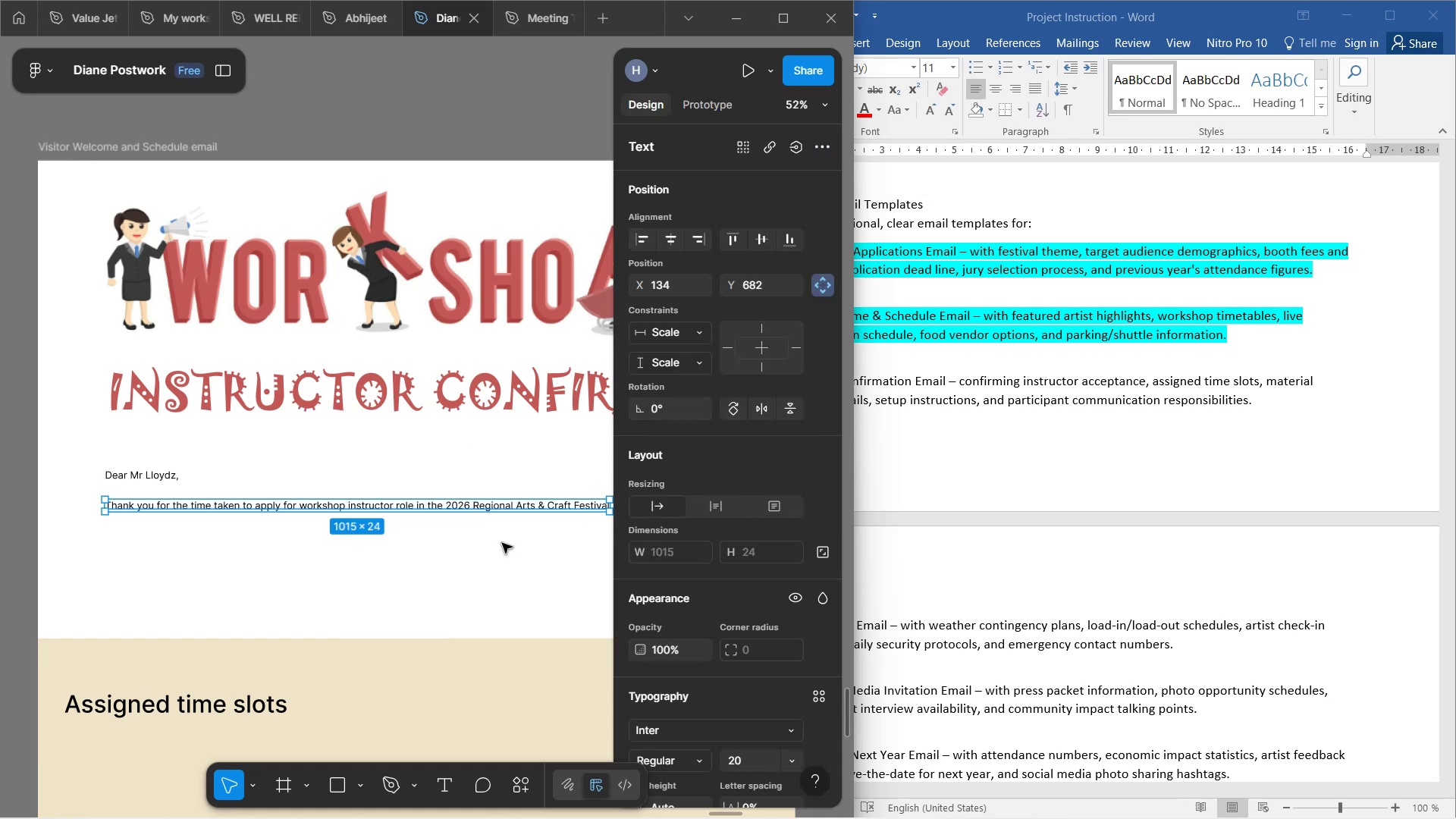 
hold_key(key=ShiftLeft, duration=1.52)
scroll: coordinate [500, 539], scroll_direction: down, amount: 2.0
 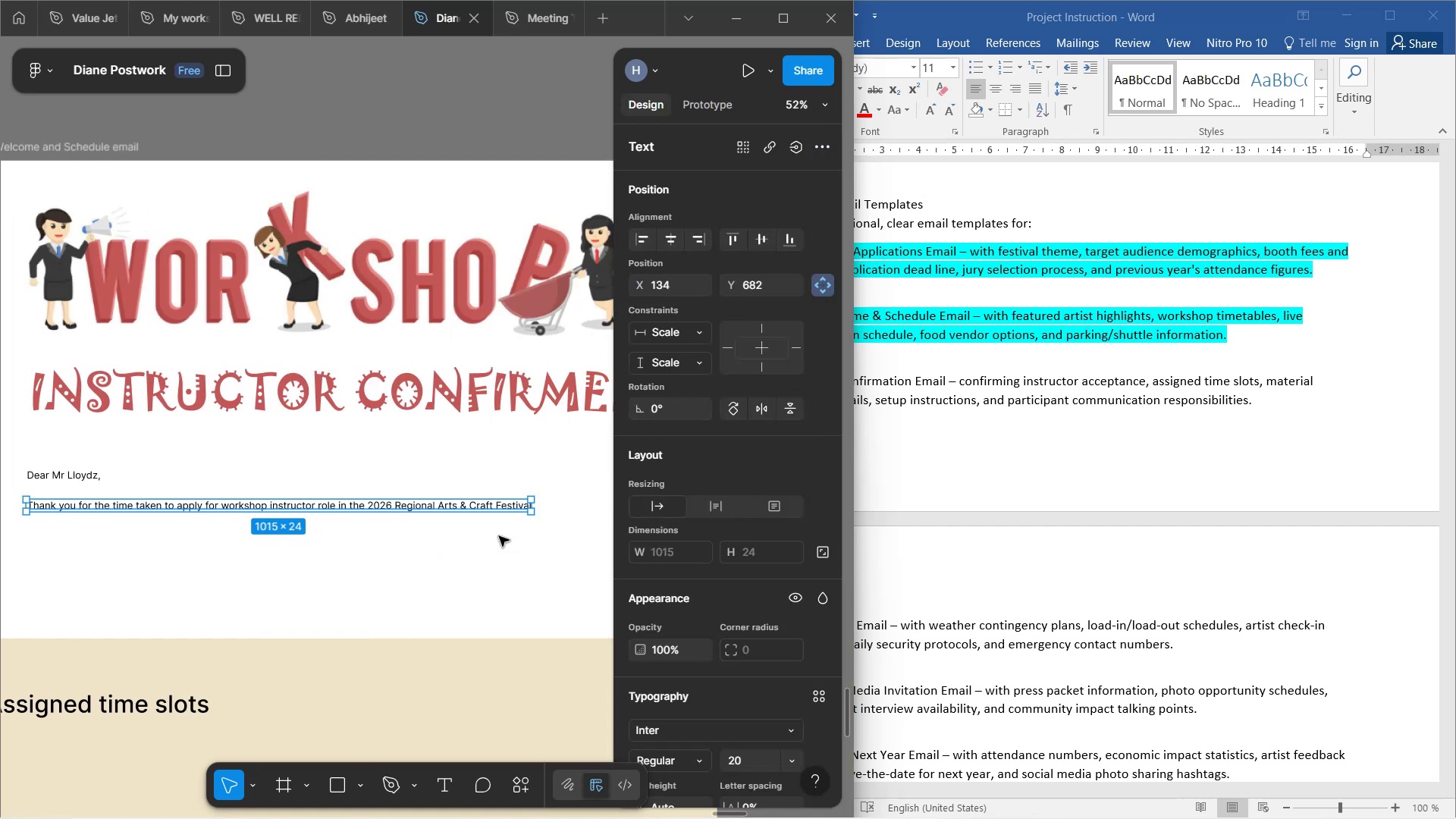 
hold_key(key=ShiftLeft, duration=1.07)
 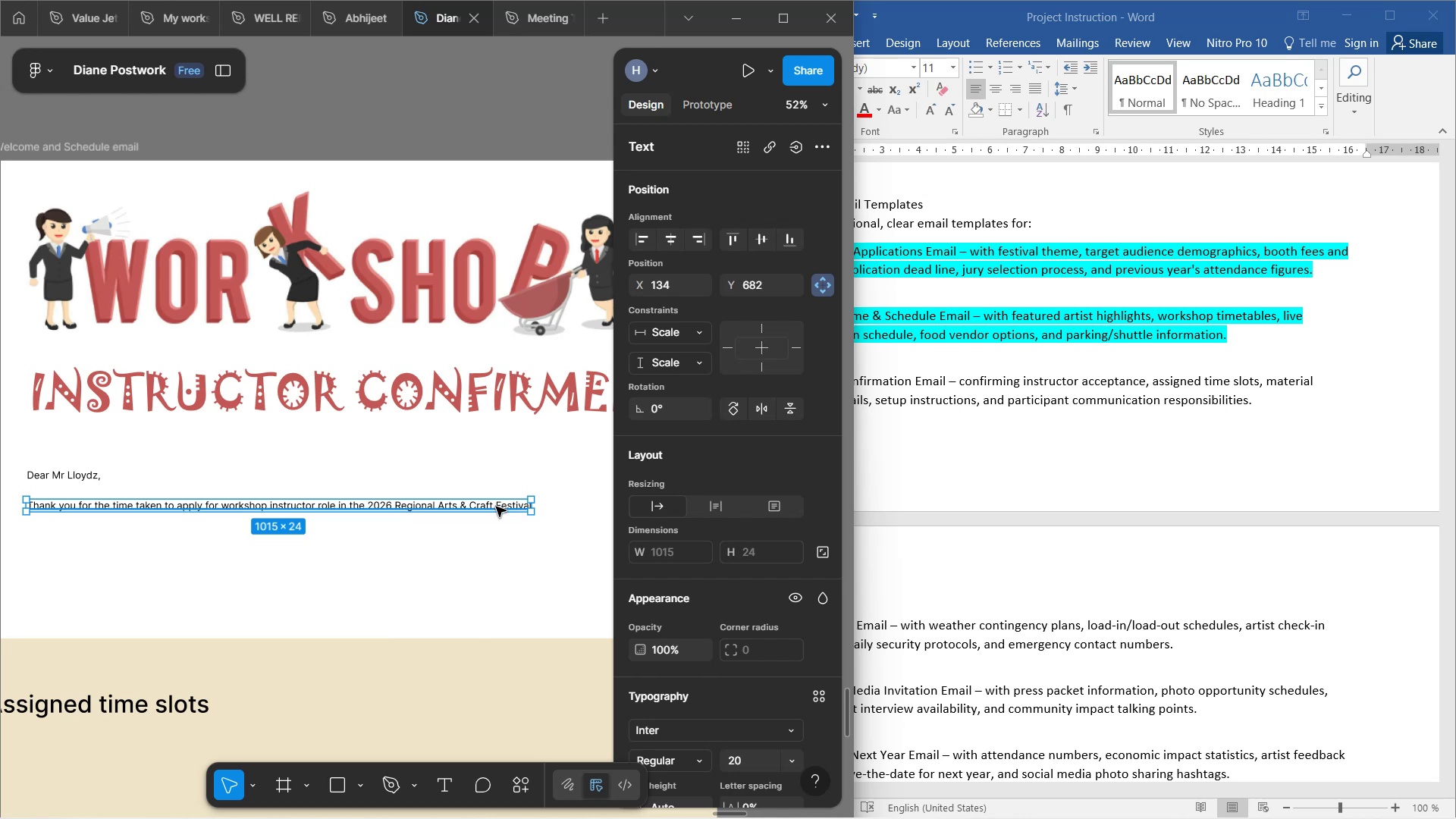 
wait(7.08)
 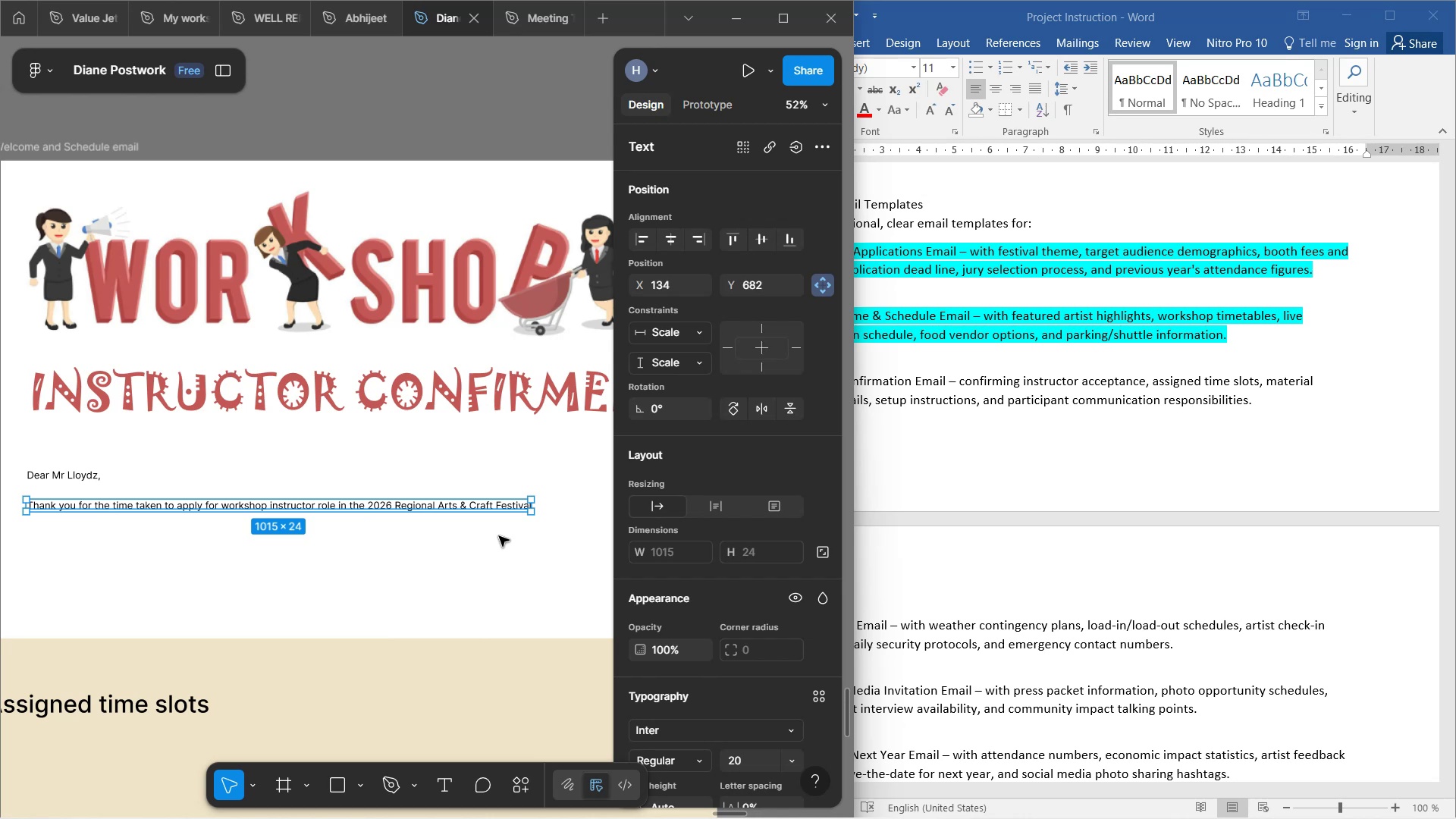 
left_click([497, 507])
 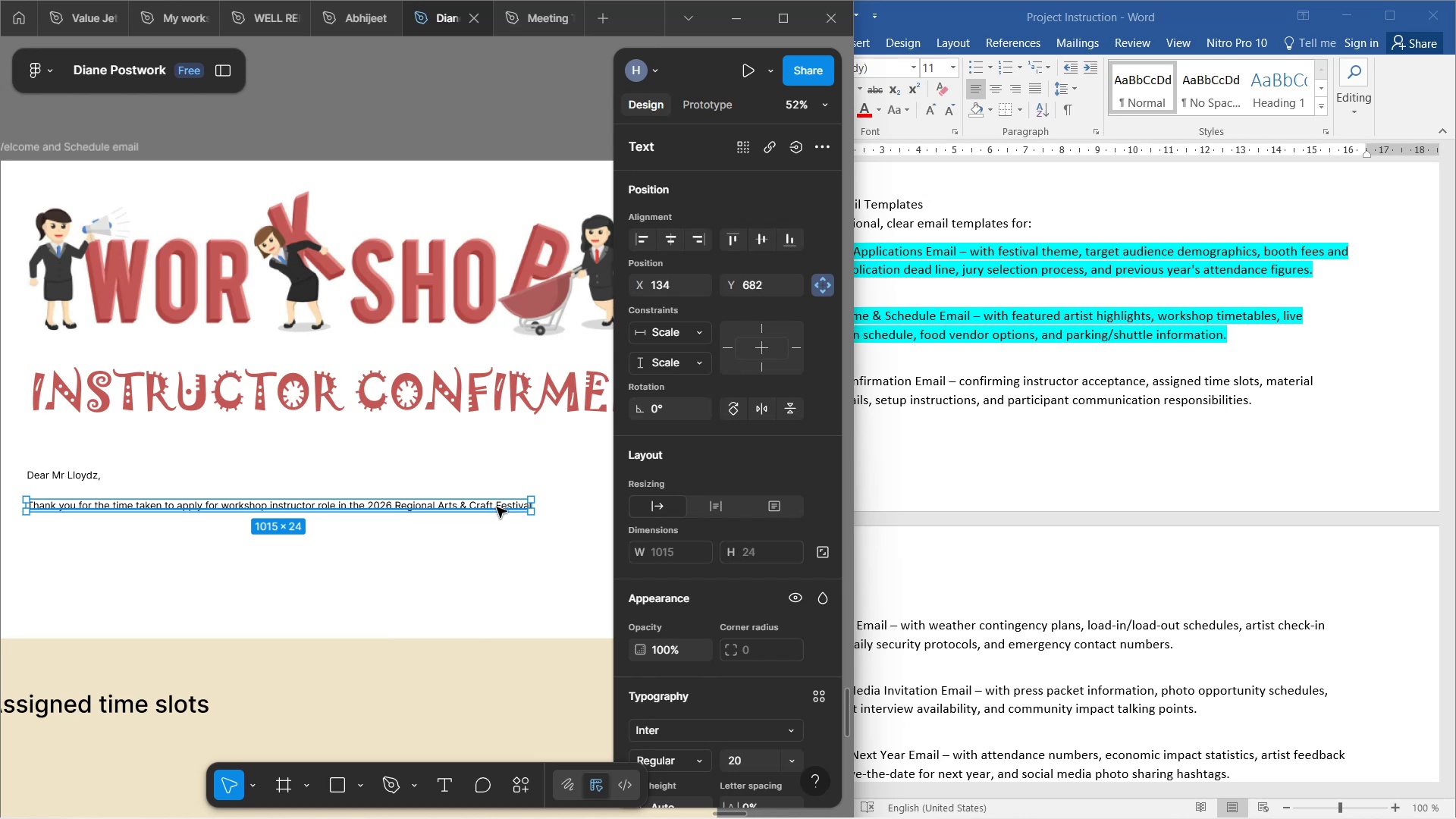 
hold_key(key=AltLeft, duration=1.55)
left_click_drag(start_coordinate=[497, 507], to_coordinate=[497, 527])
 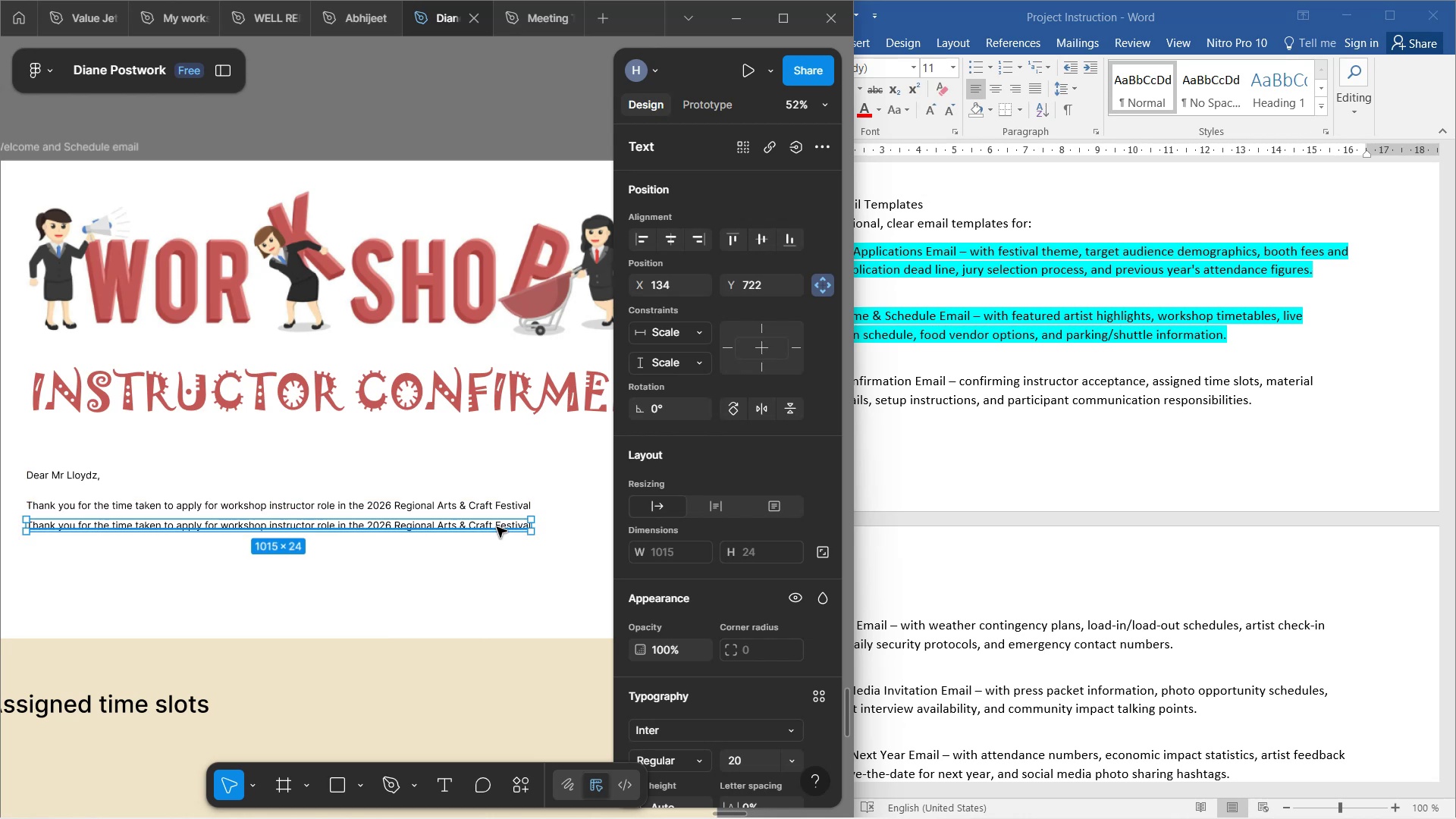 
hold_key(key=AltLeft, duration=0.46)
 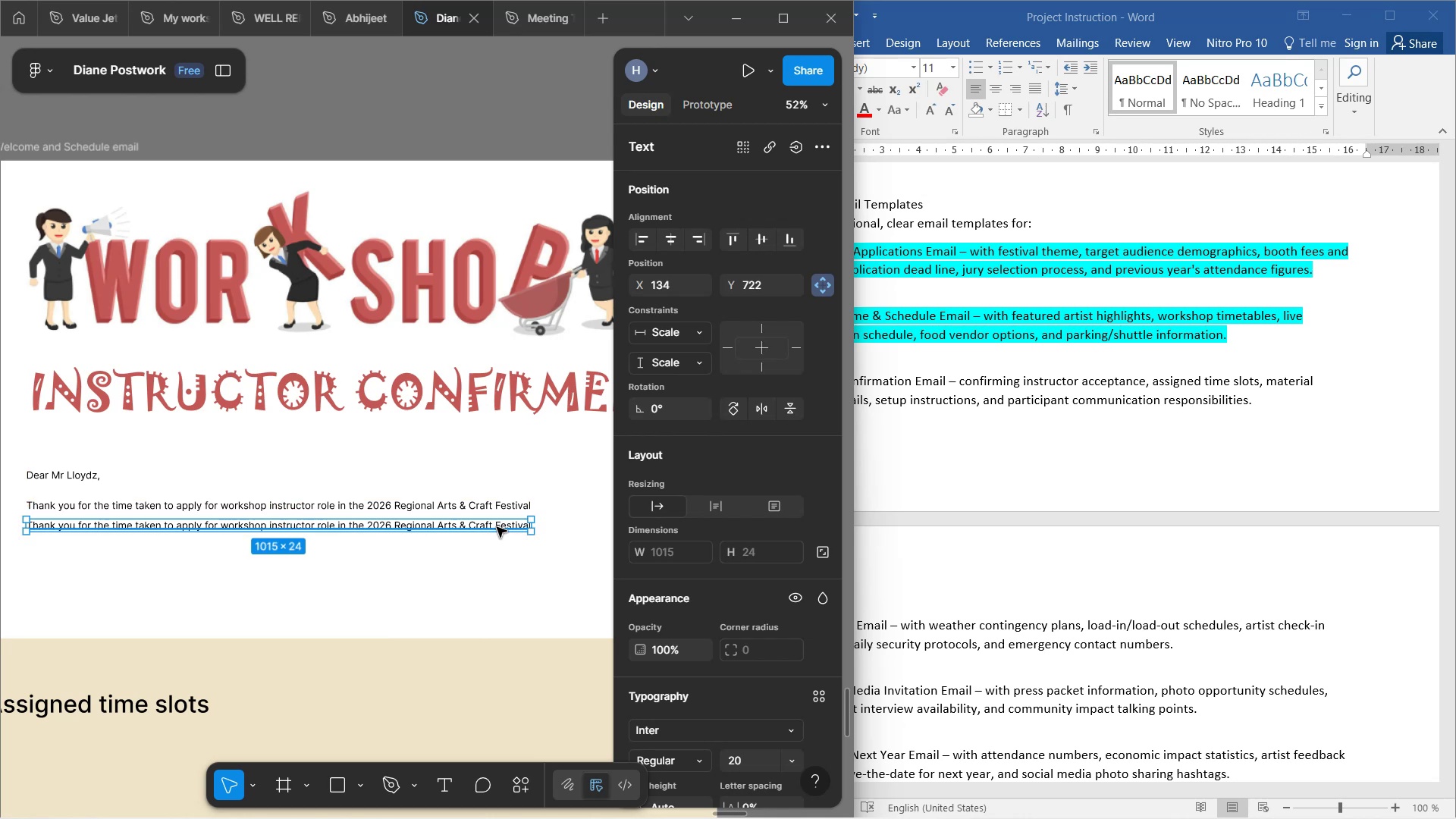 
double_click([497, 527])
 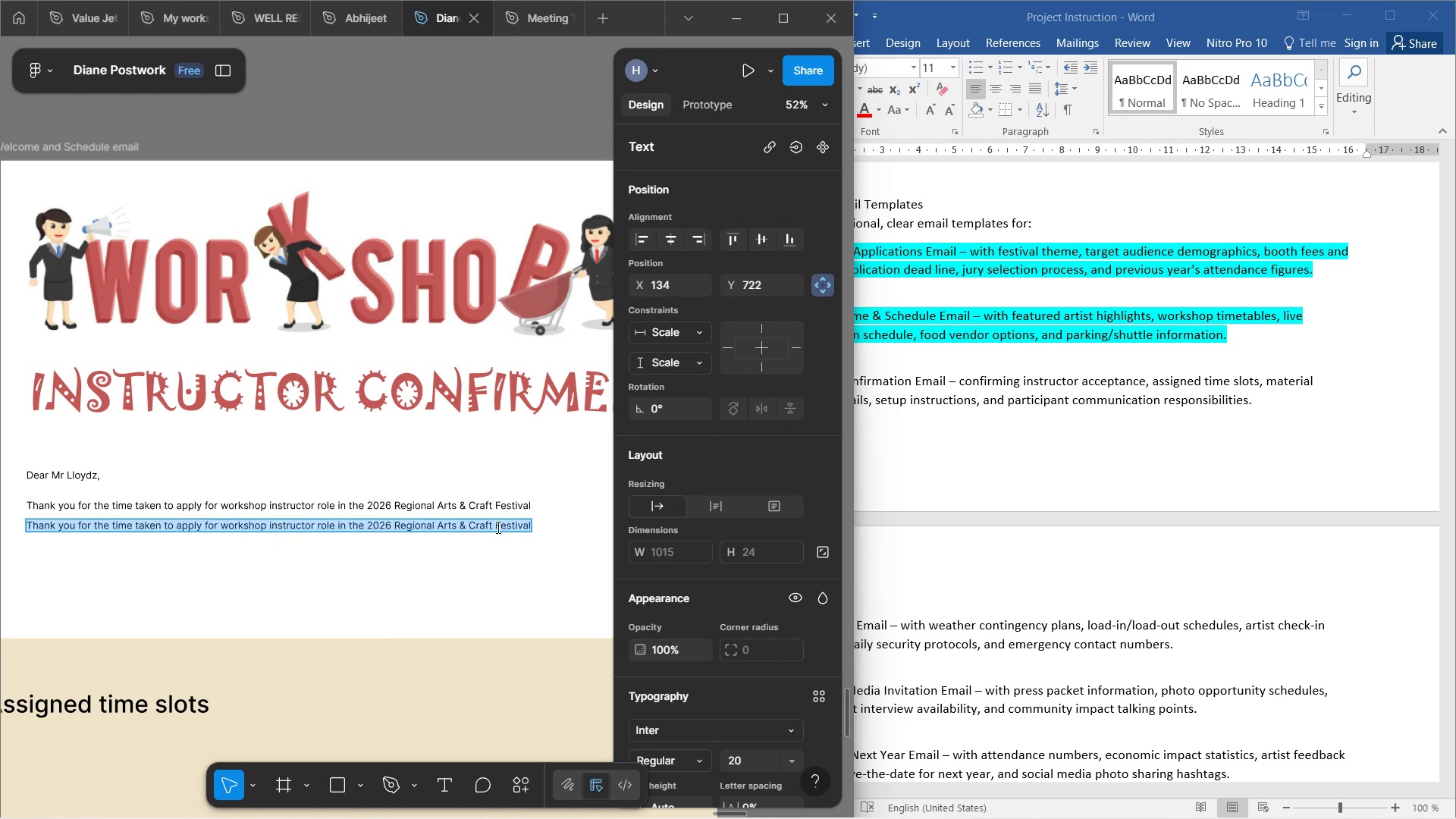 
type(We have )
 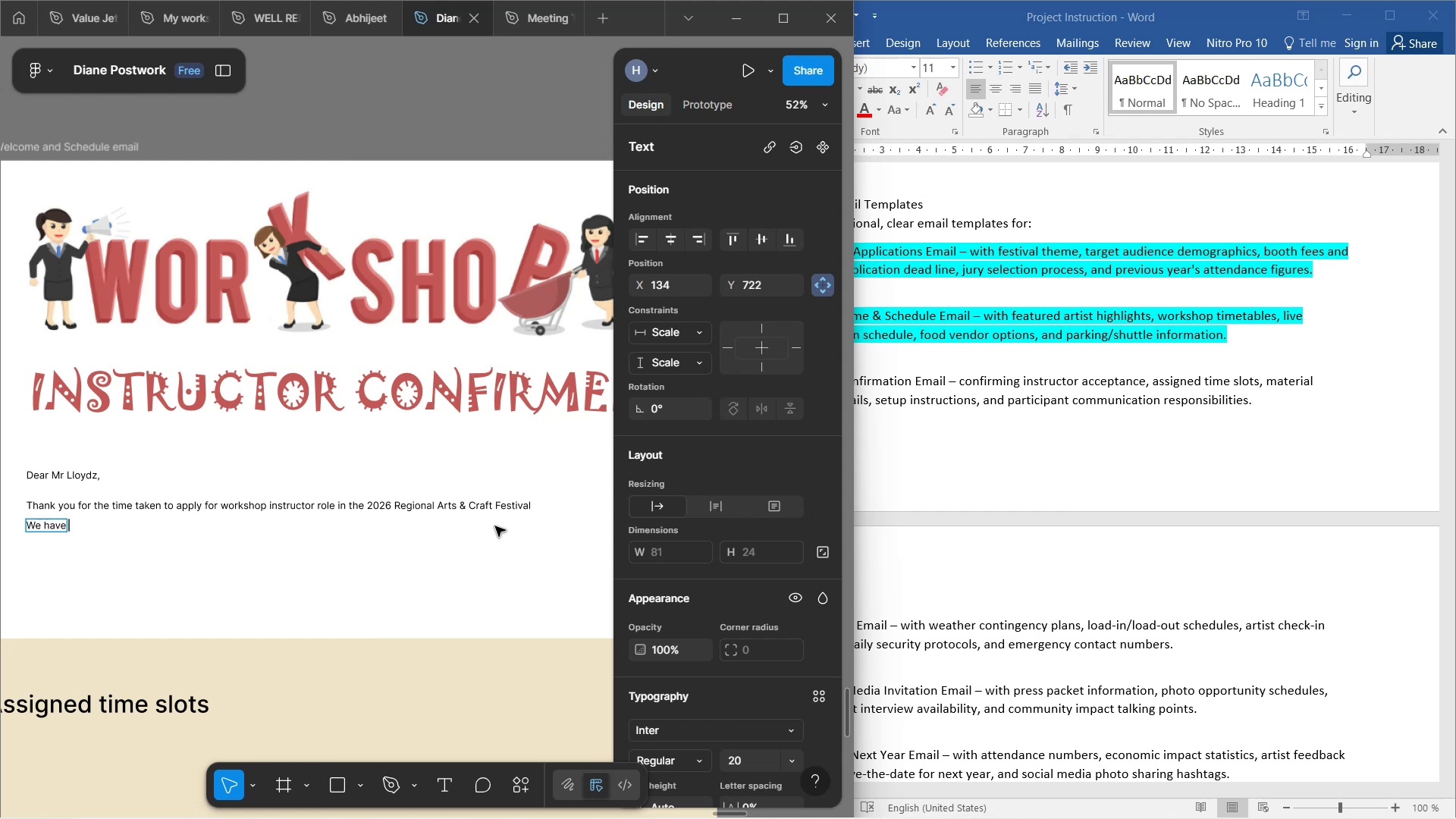 
wait(7.39)
 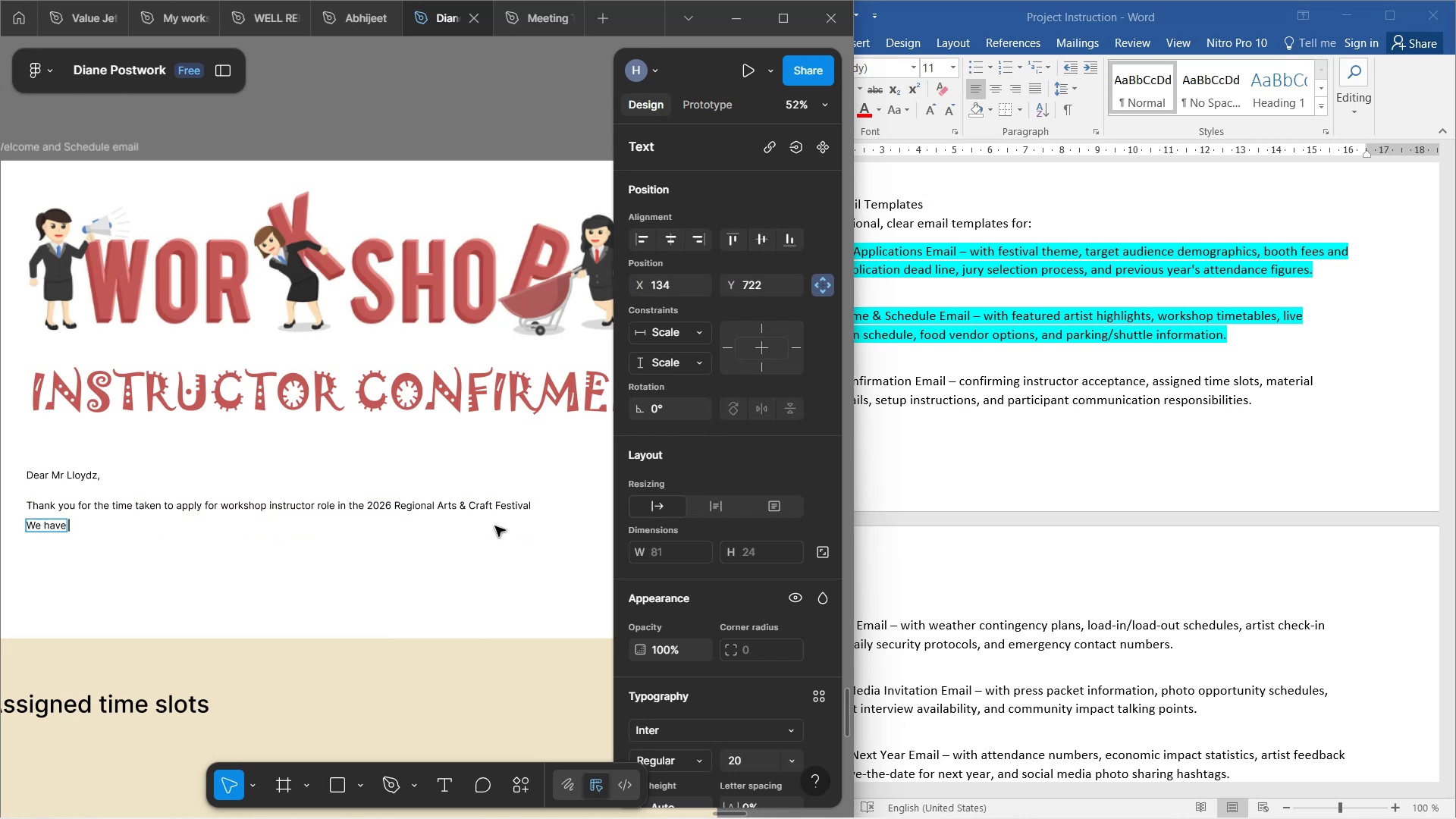 
key(Backspace)
key(Backspace)
key(Backspace)
key(Backspace)
key(Backspace)
key(Backspace)
key(Backspace)
key(Backspace)
type(Youra)
key(Backspace)
type( application is succssfukl a)
key(Backspace)
key(Backspace)
key(Backspace)
key(Backspace)
type(l andf )
key(Backspace)
key(Backspace)
key(Backspace)
key(Backspace)
type(essful an )
 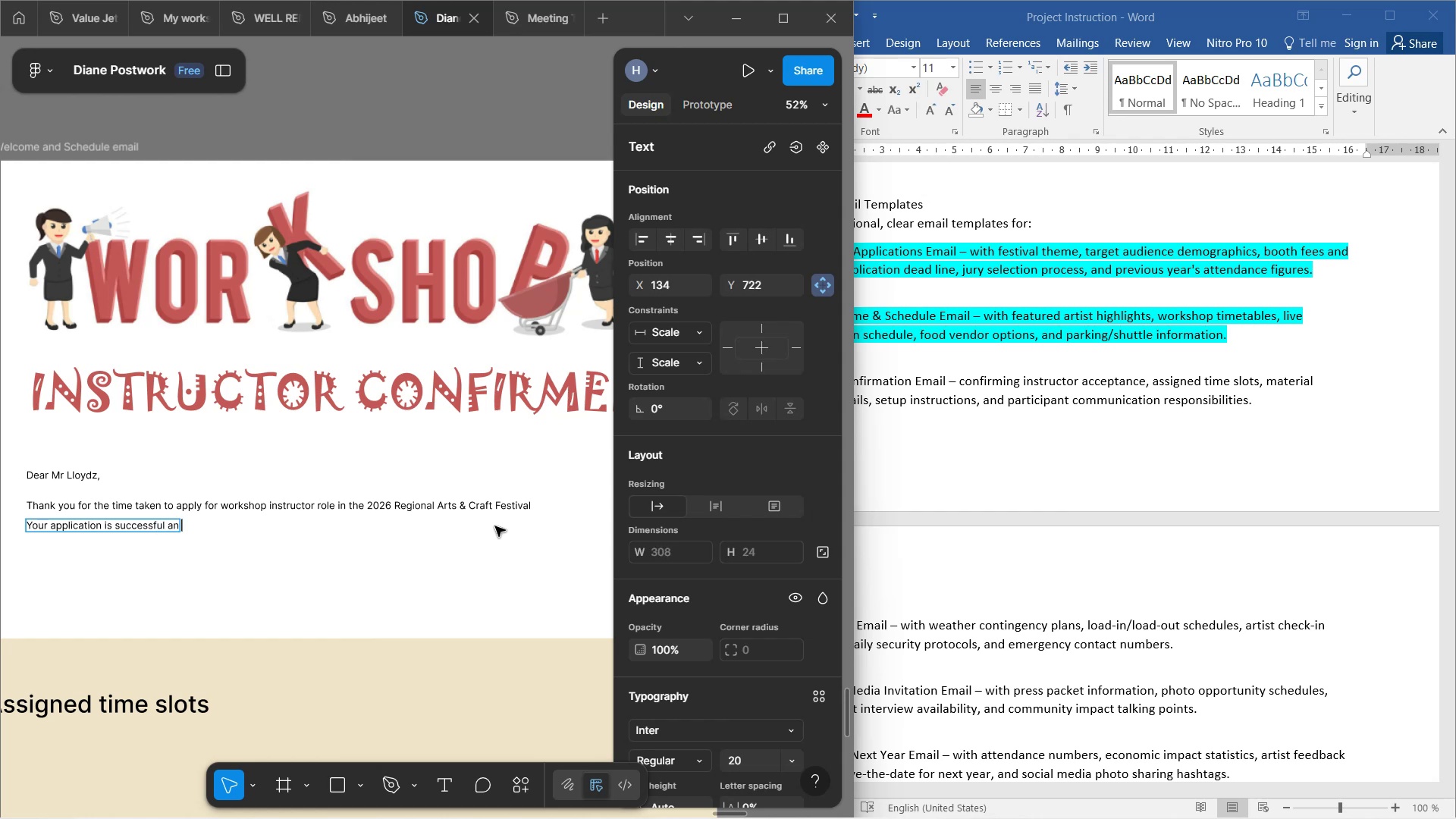 
wait(60.31)
 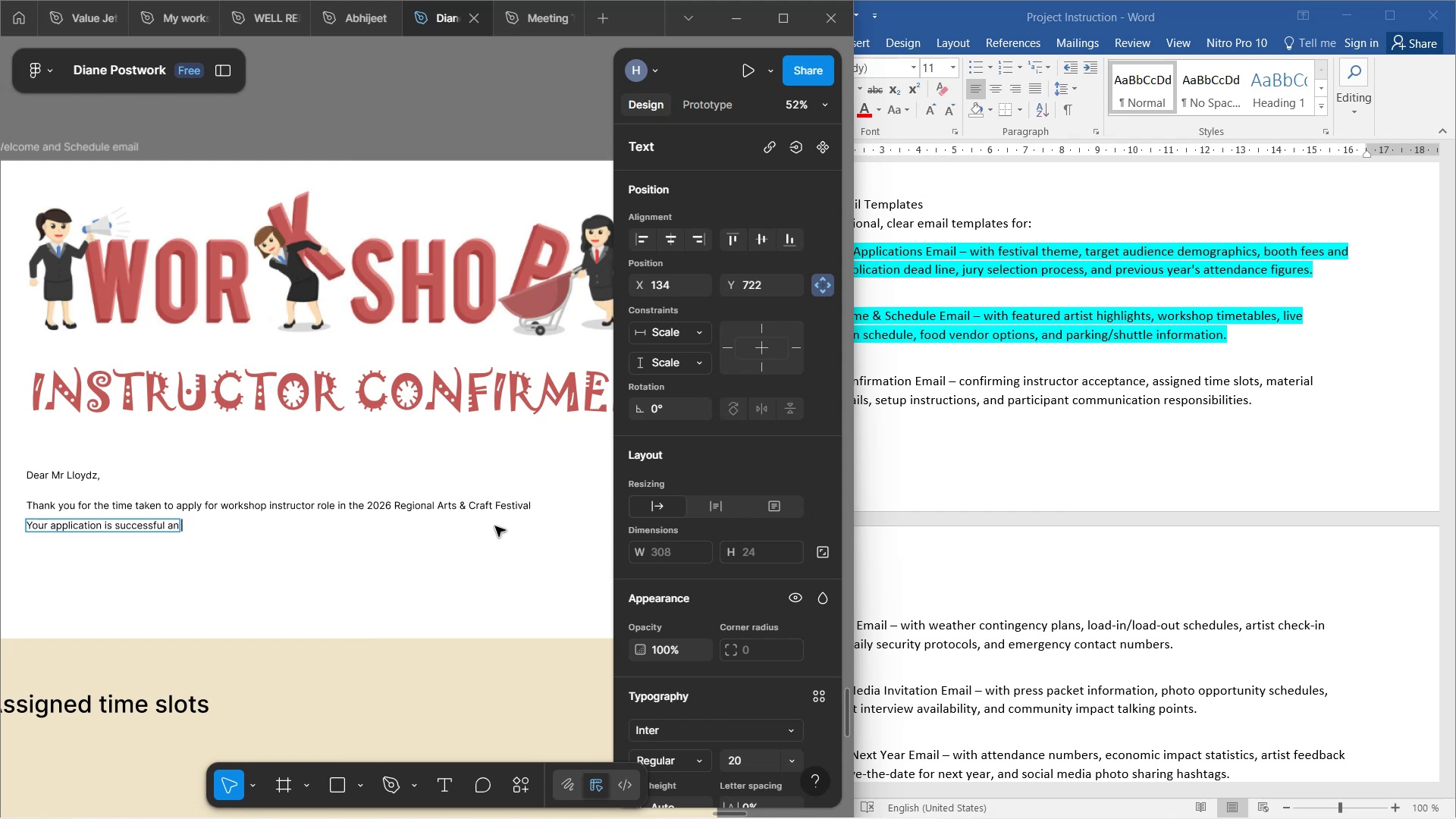 
key(D)
 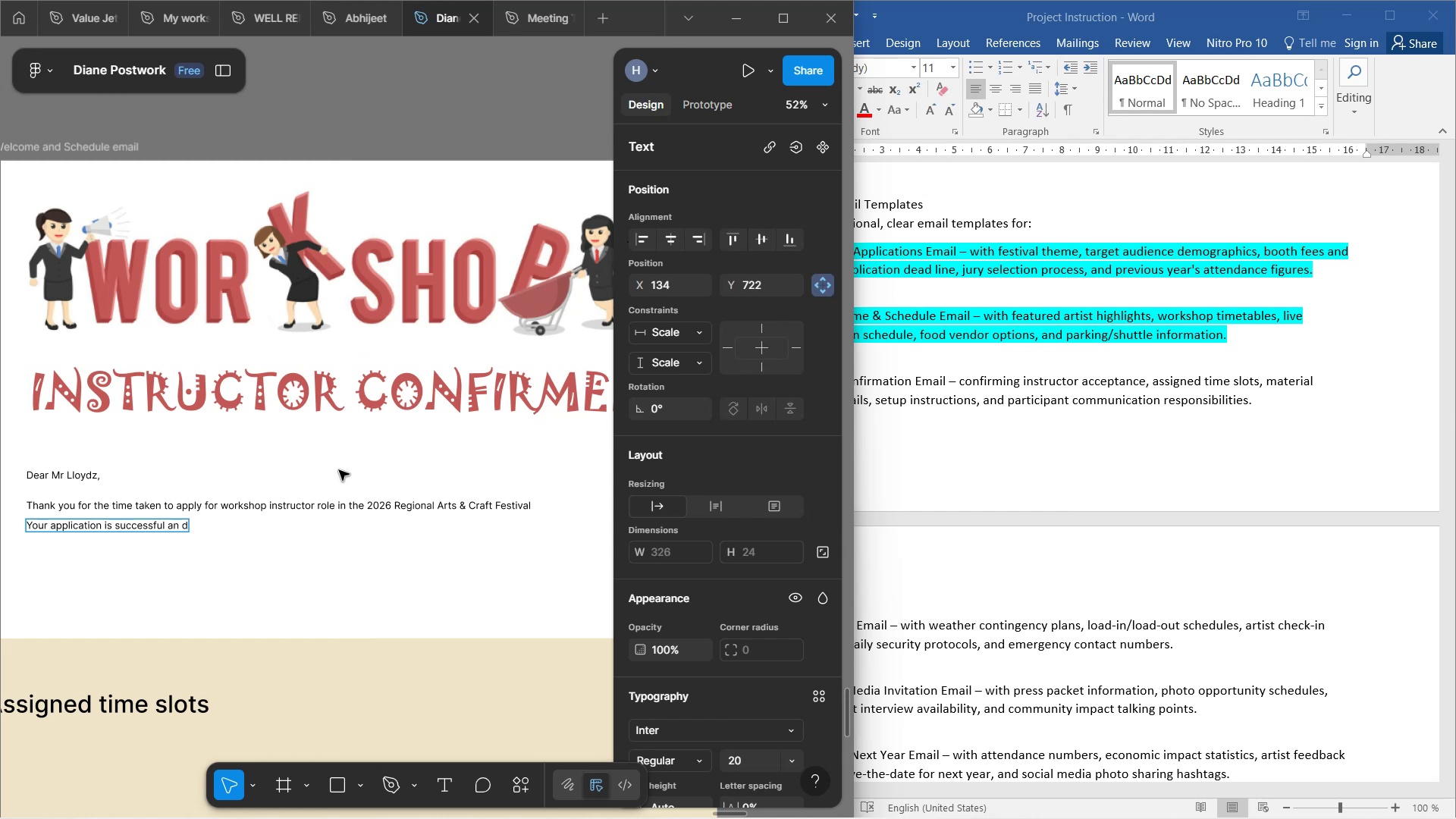 
key(Backspace)
 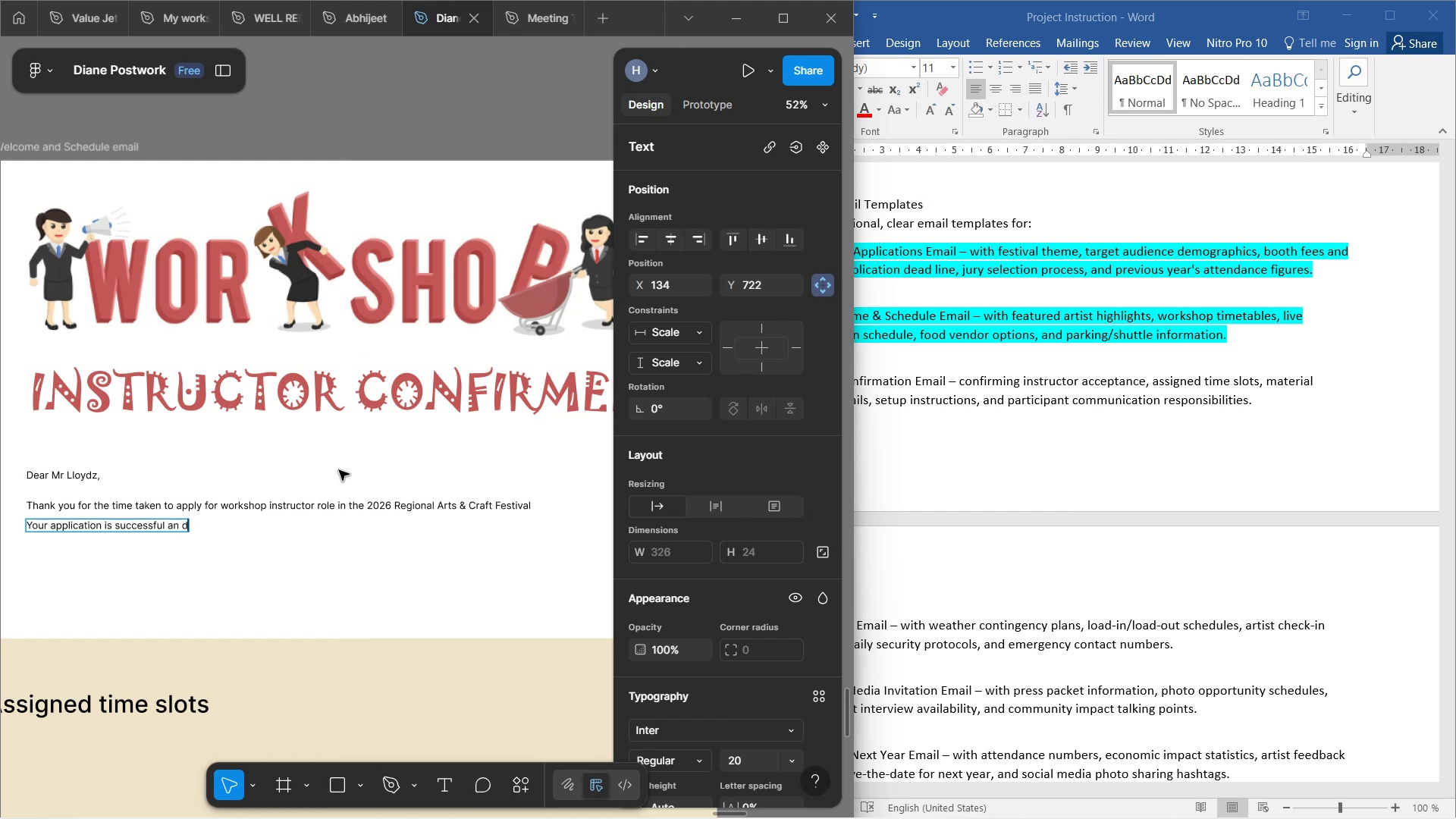 
key(Backspace)
 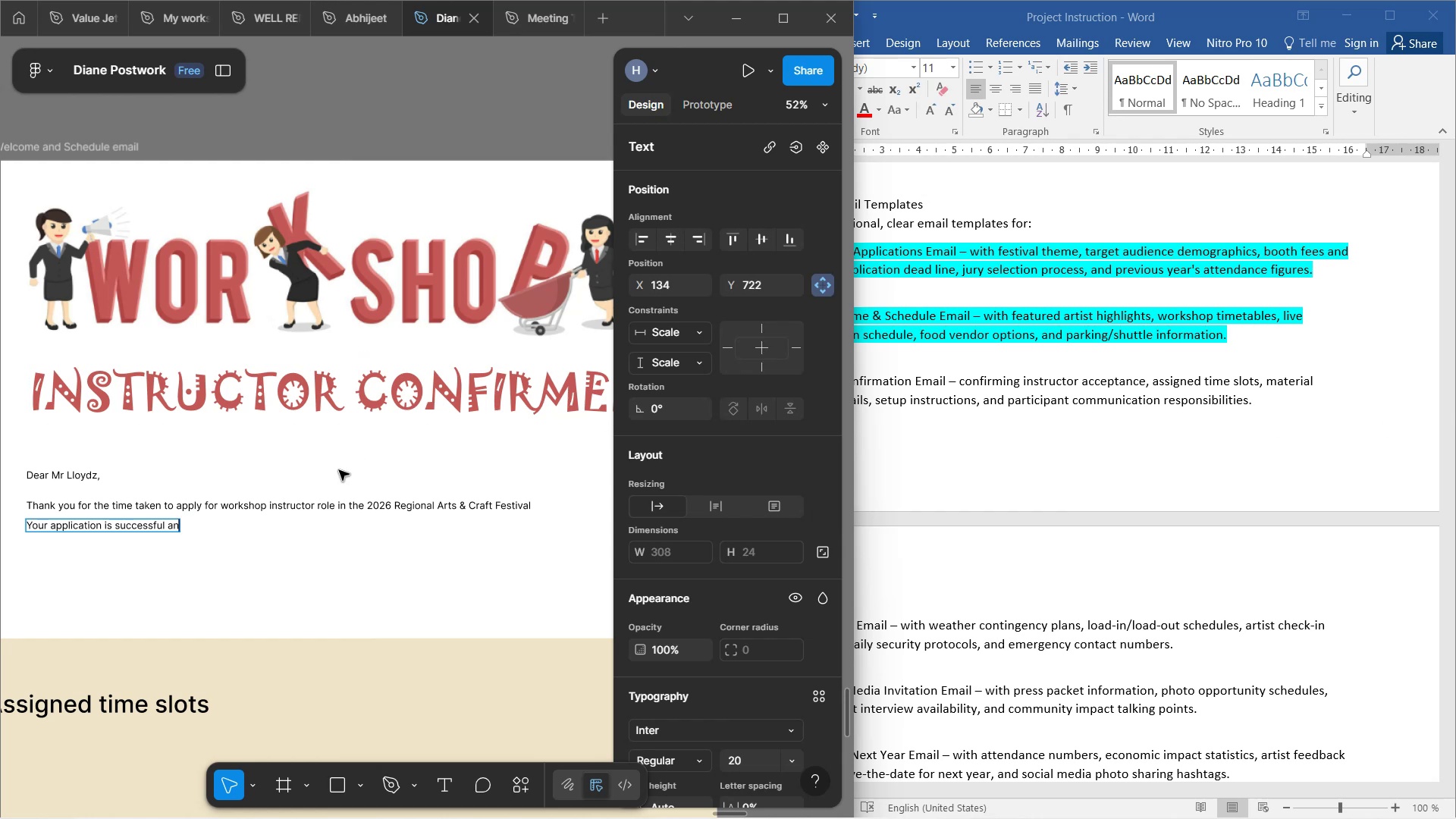 
key(D)
 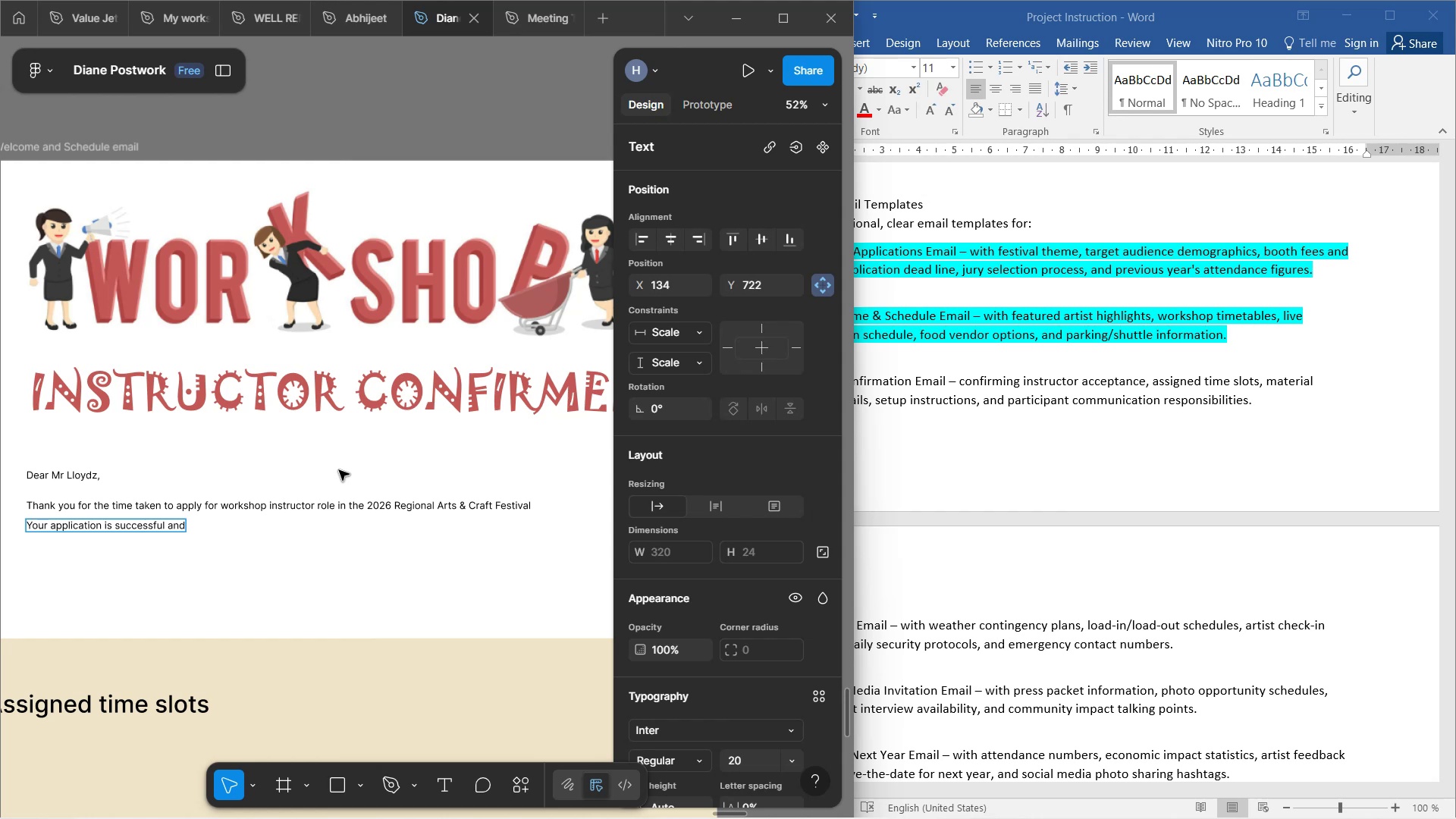 
wait(9.93)
 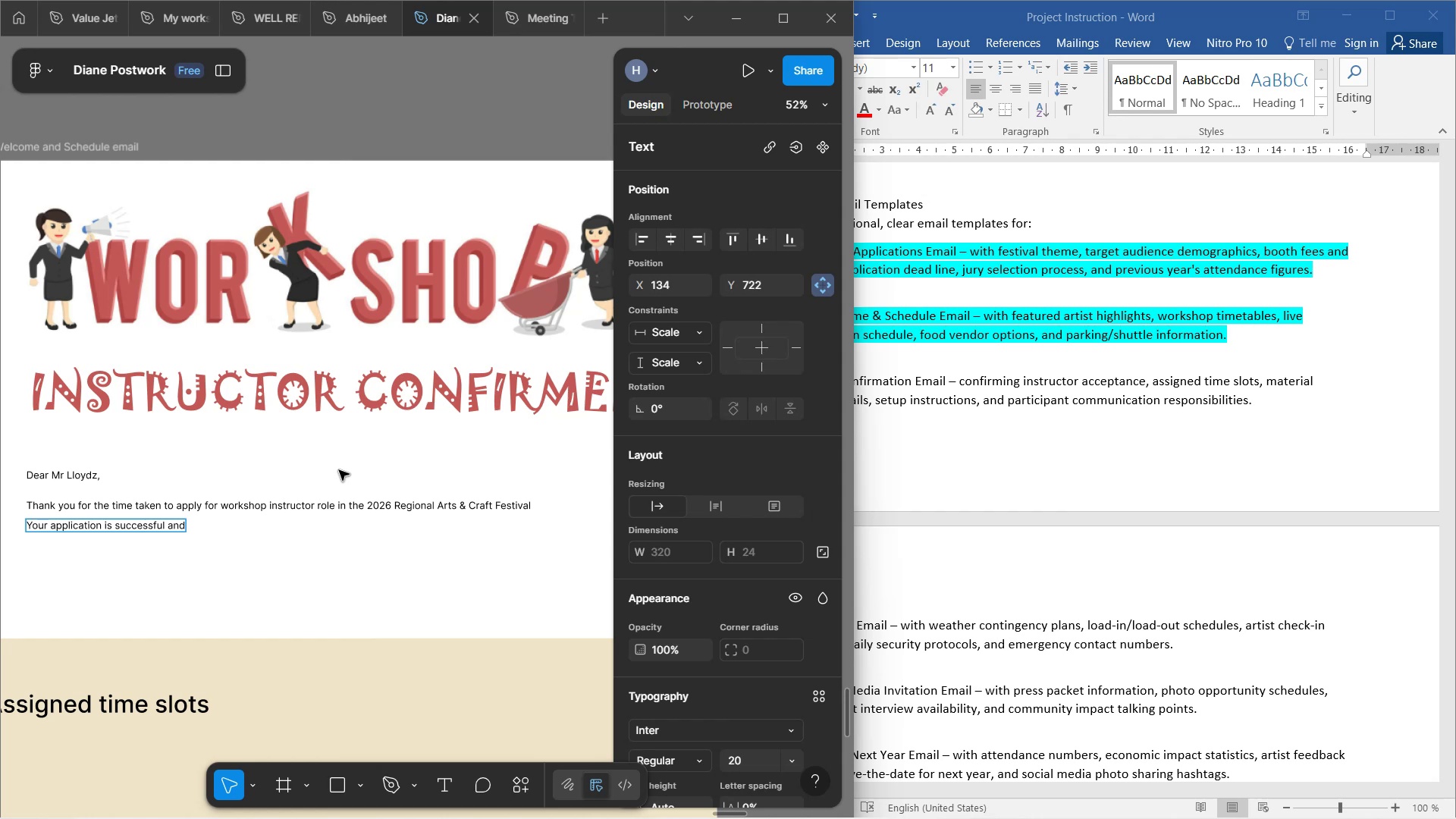 
left_click([268, 507])
 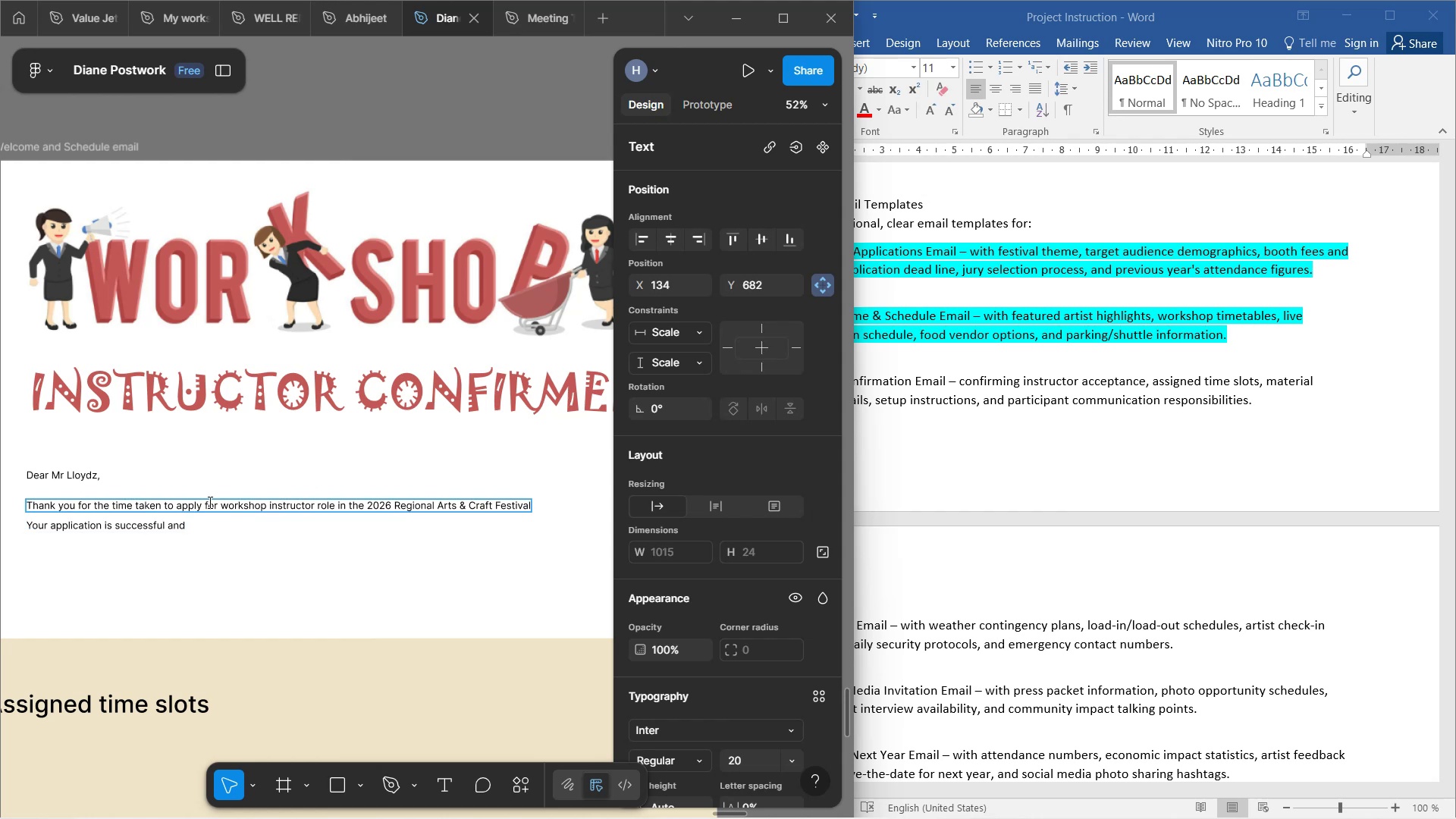 
left_click([221, 501])
 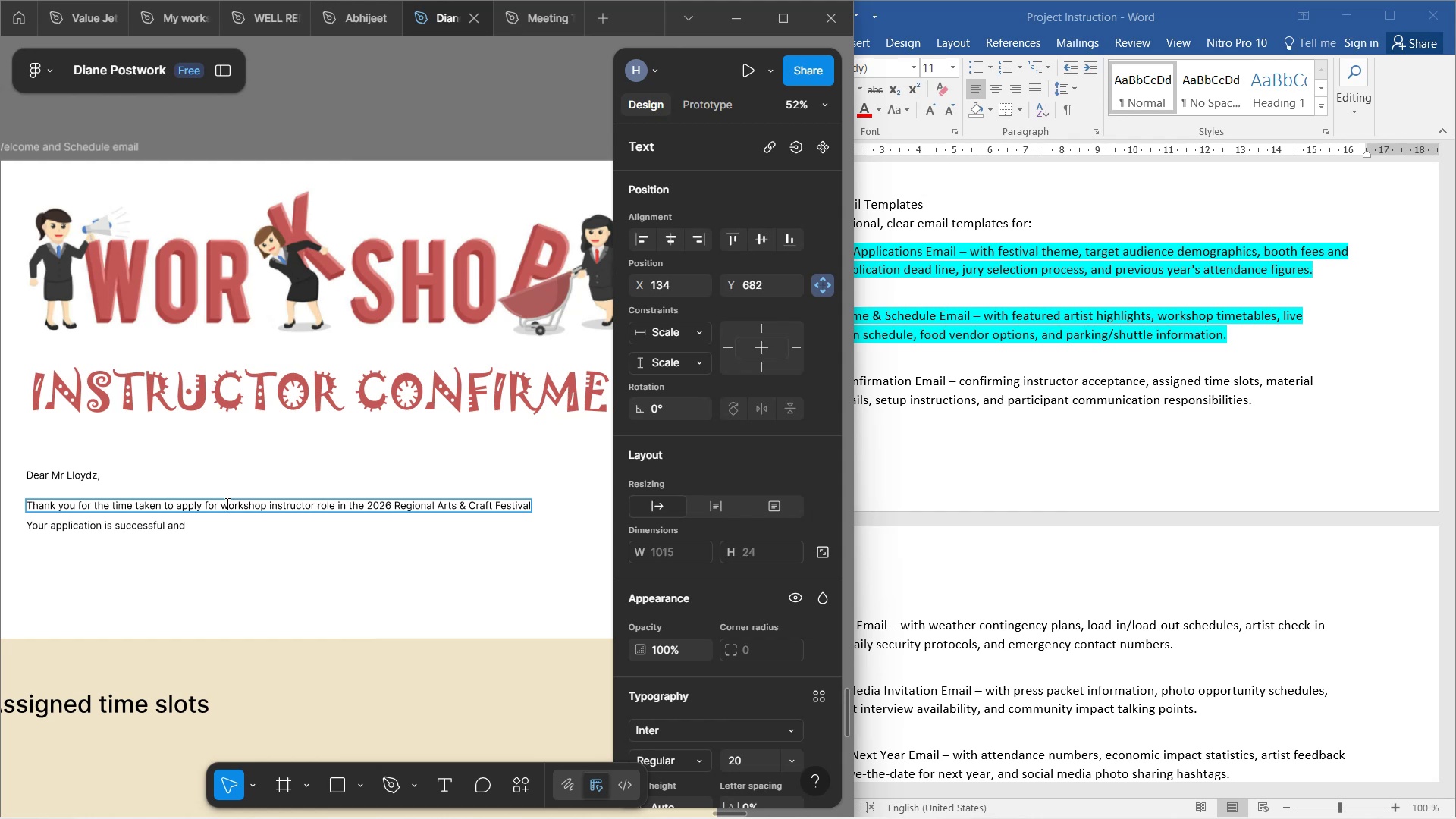 
type(O)
key(Backspace)
type(Pottery )
 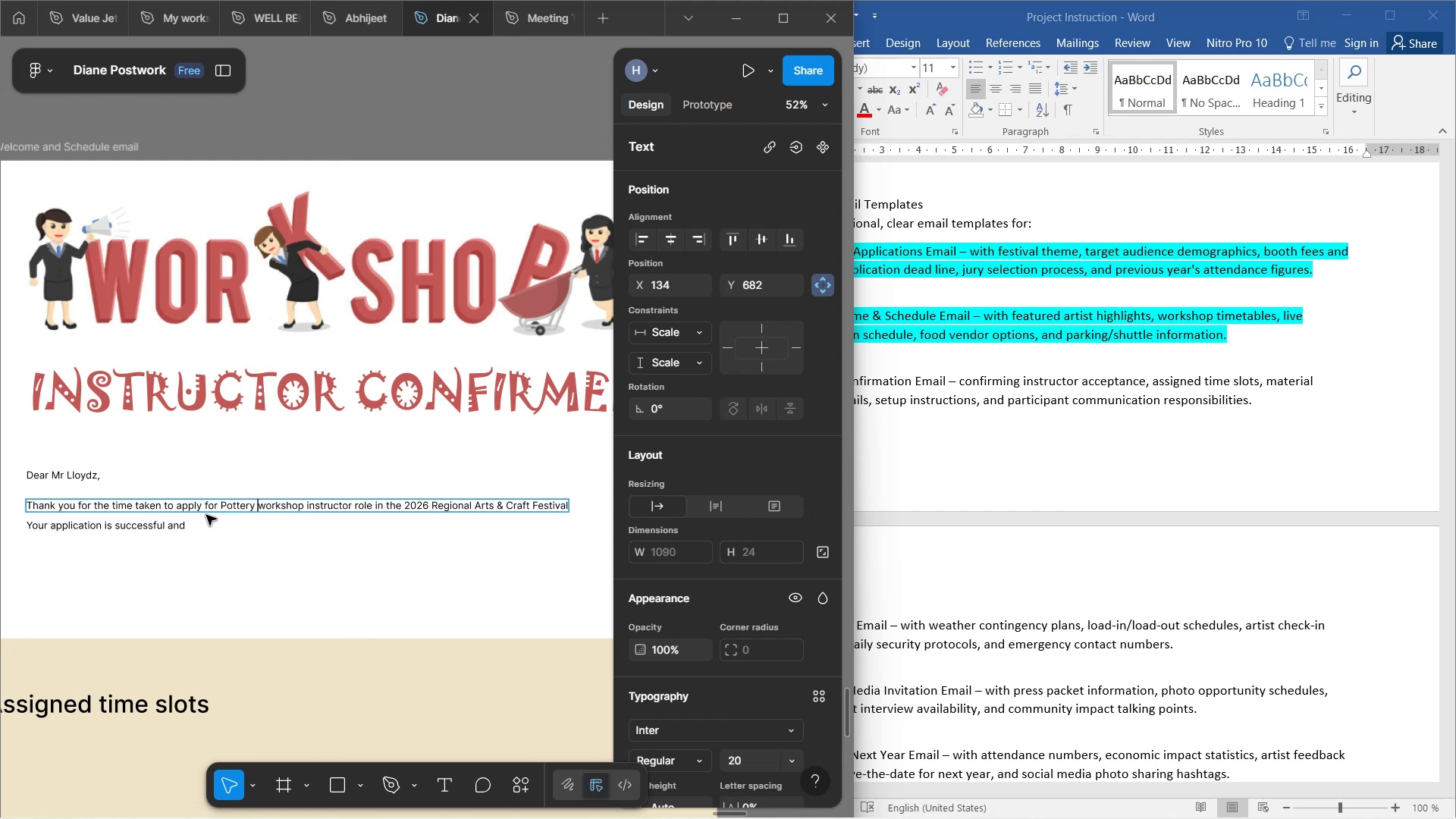 
left_click([215, 504])
 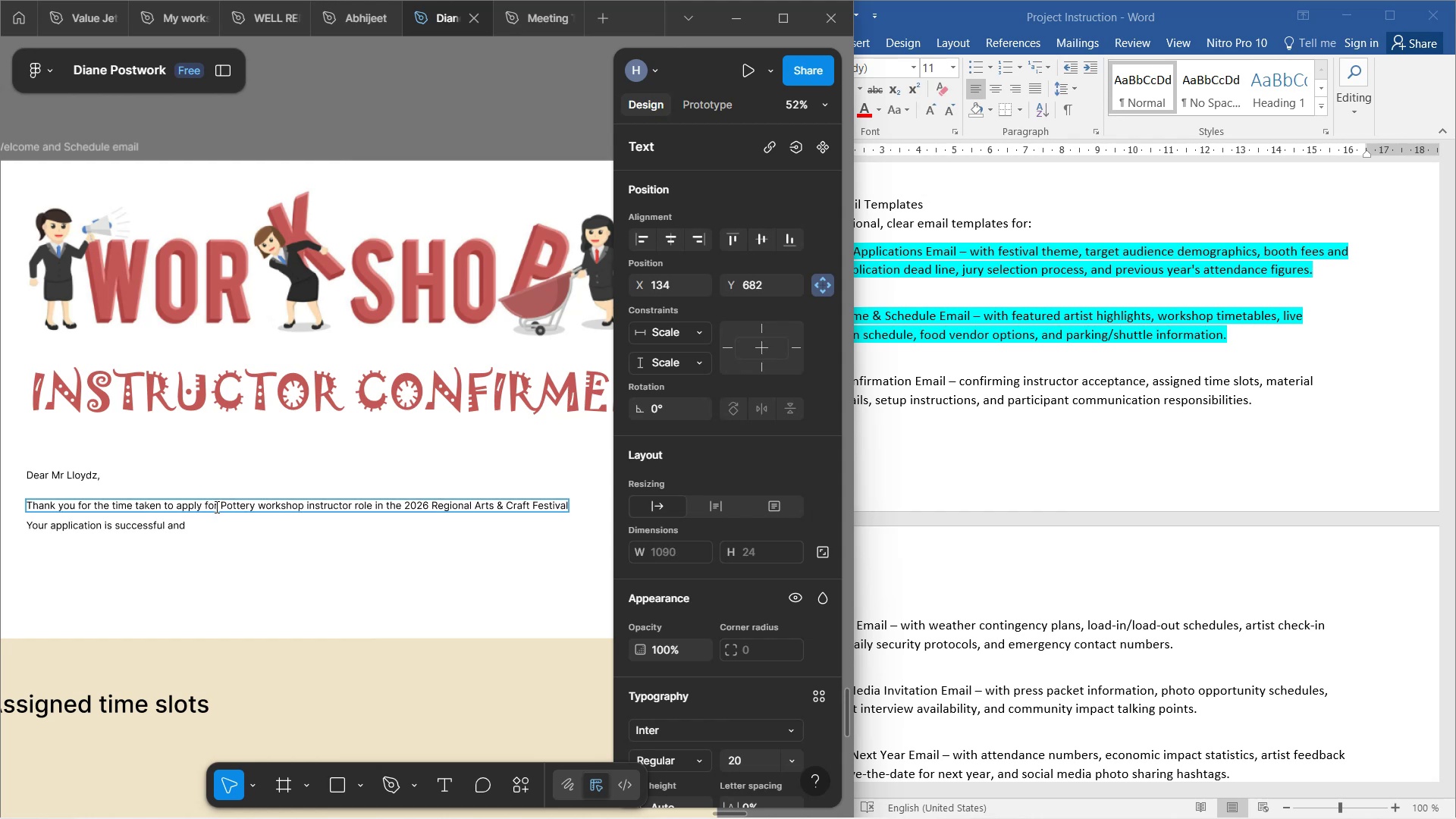 
key(ArrowRight)
 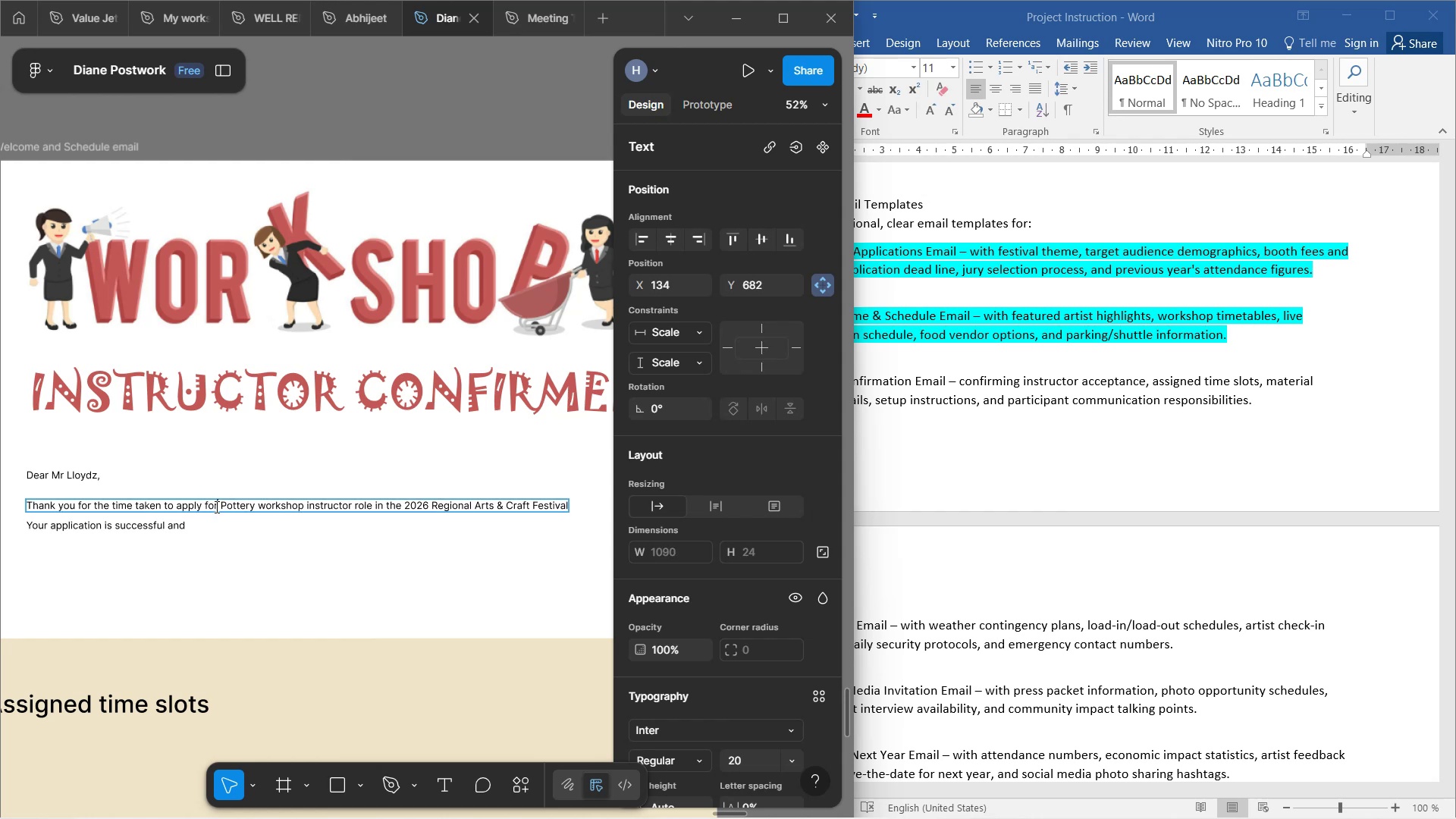 
type( the)
 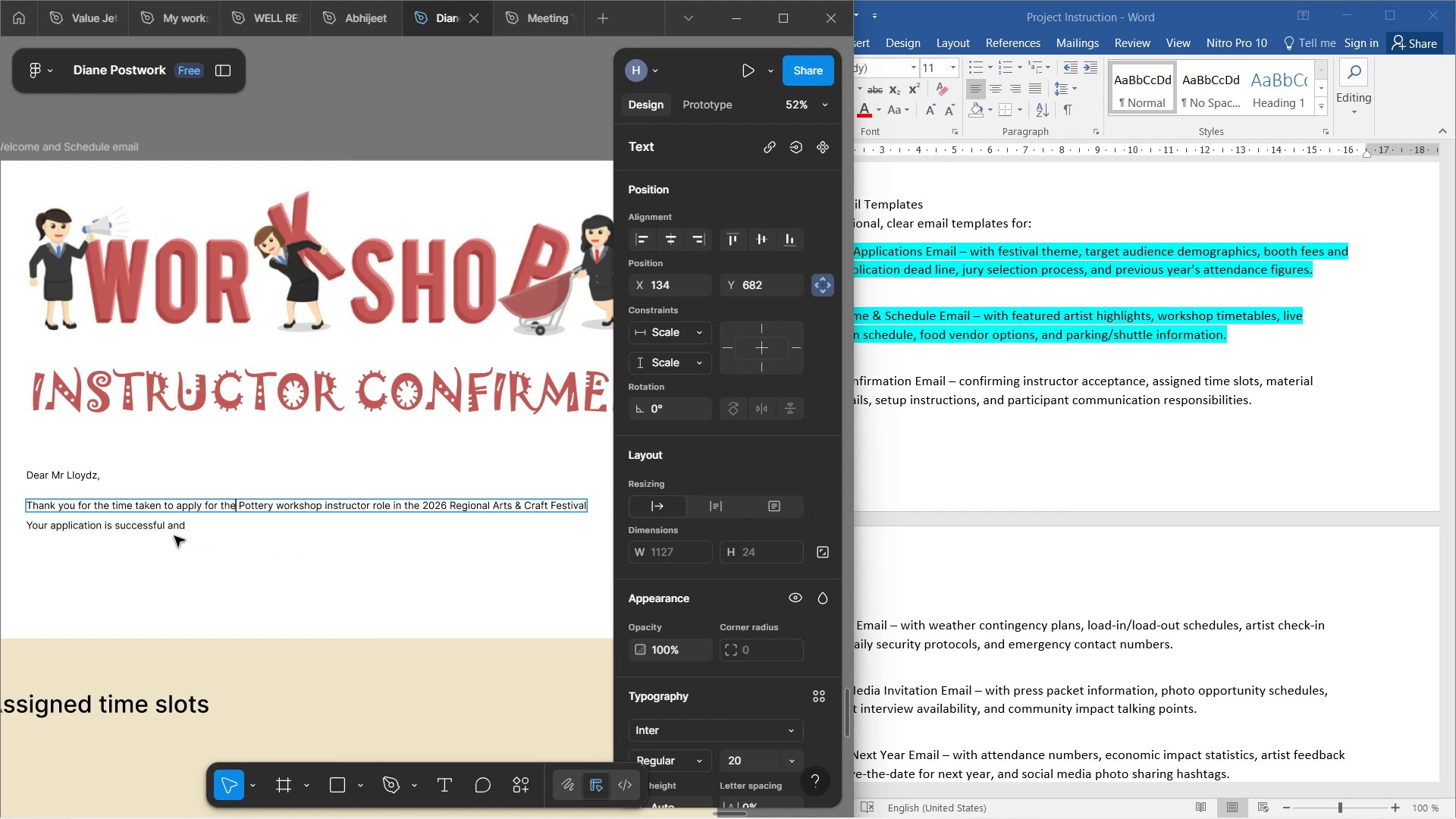 
left_click([171, 526])
 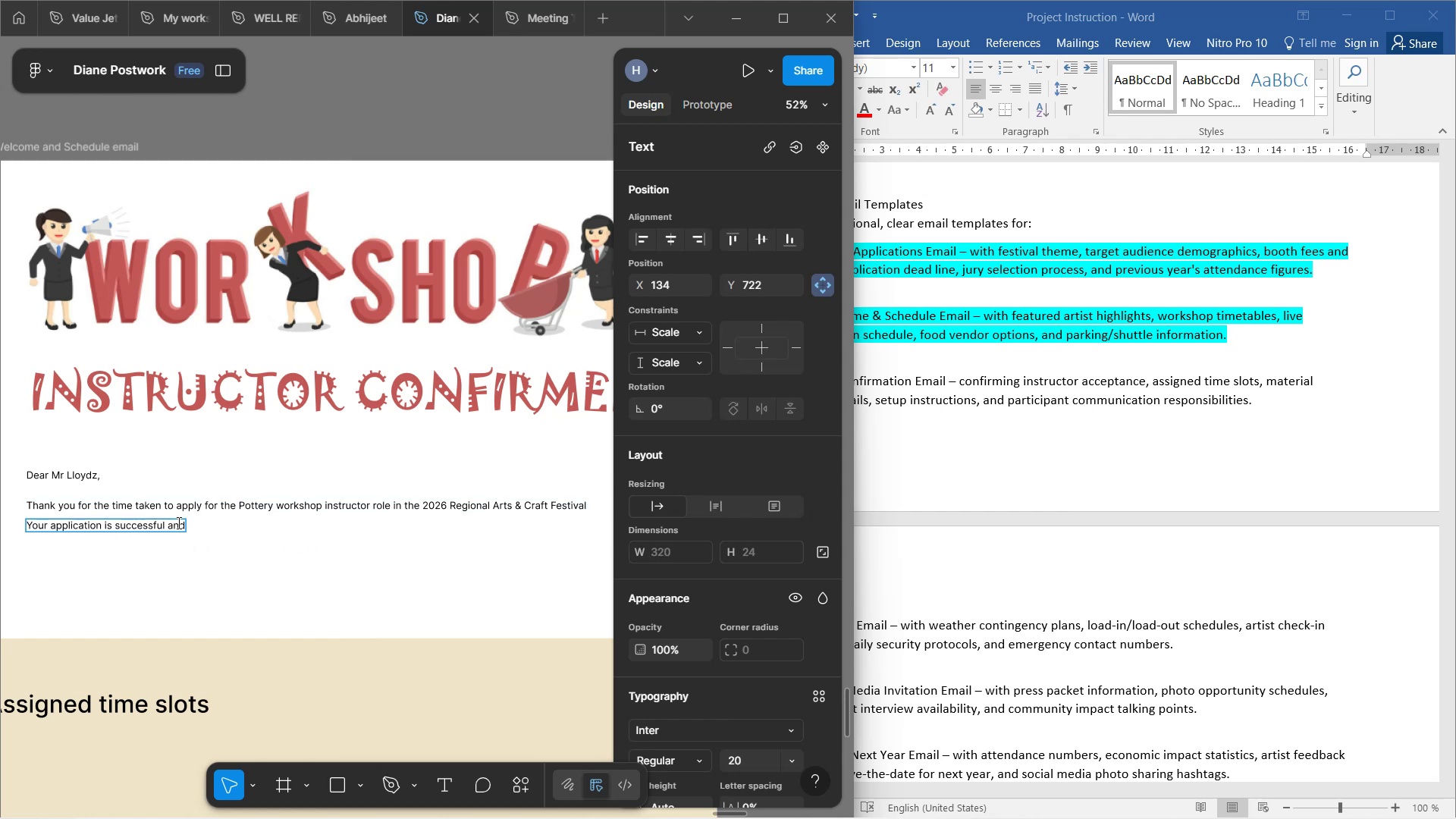 
double_click([177, 522])
 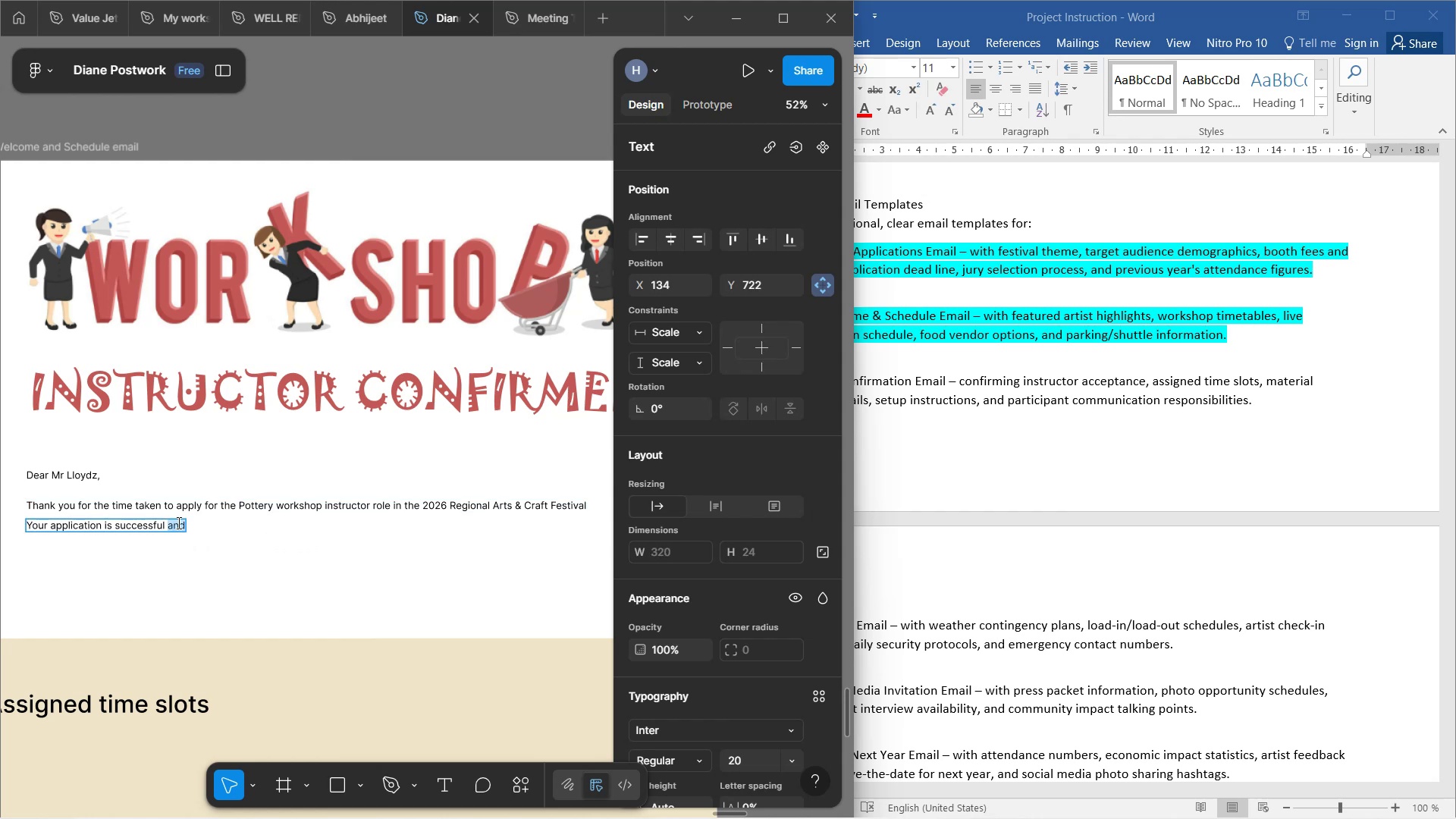 
wait(5.14)
 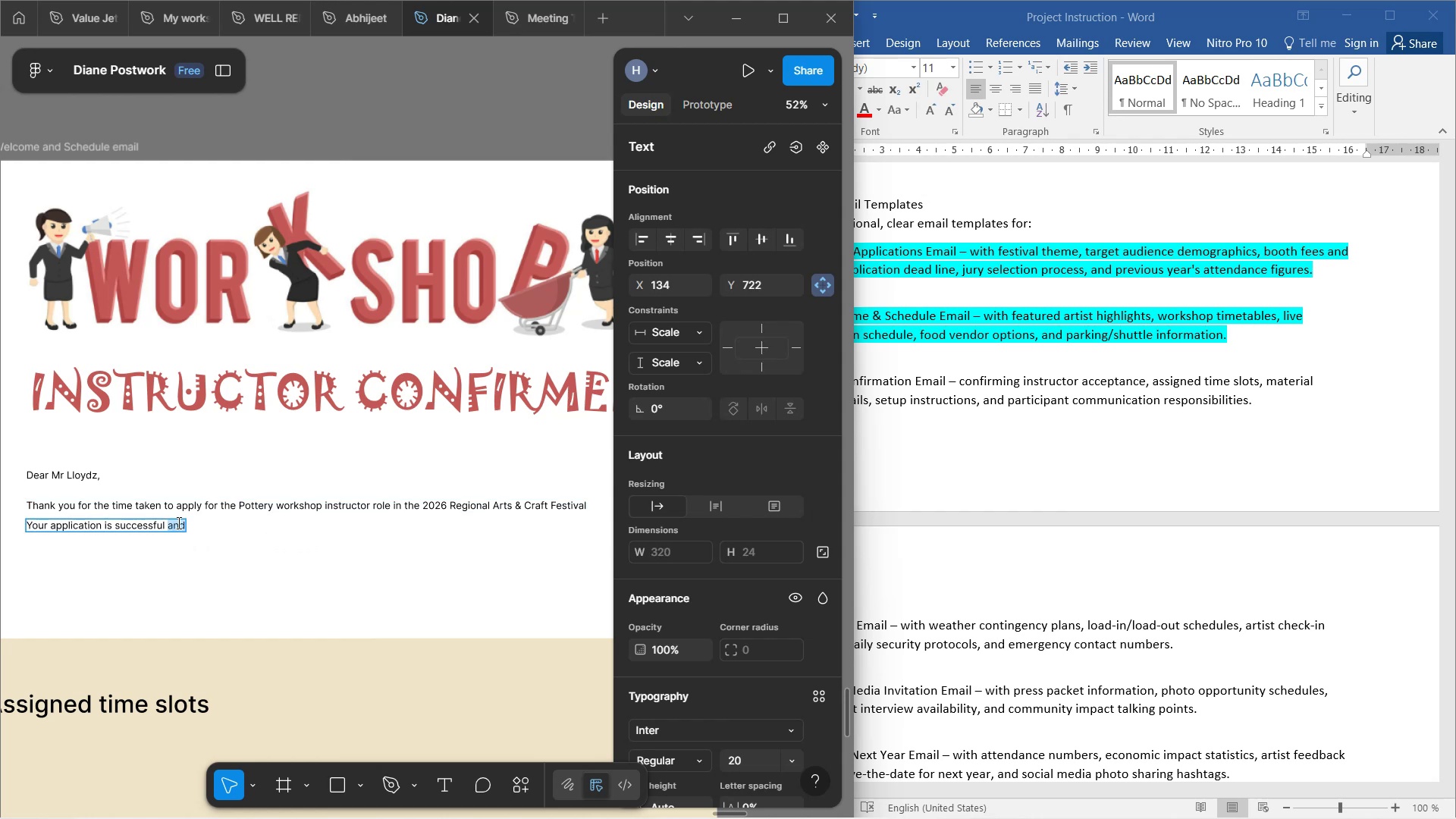 
key(ArrowRight)
 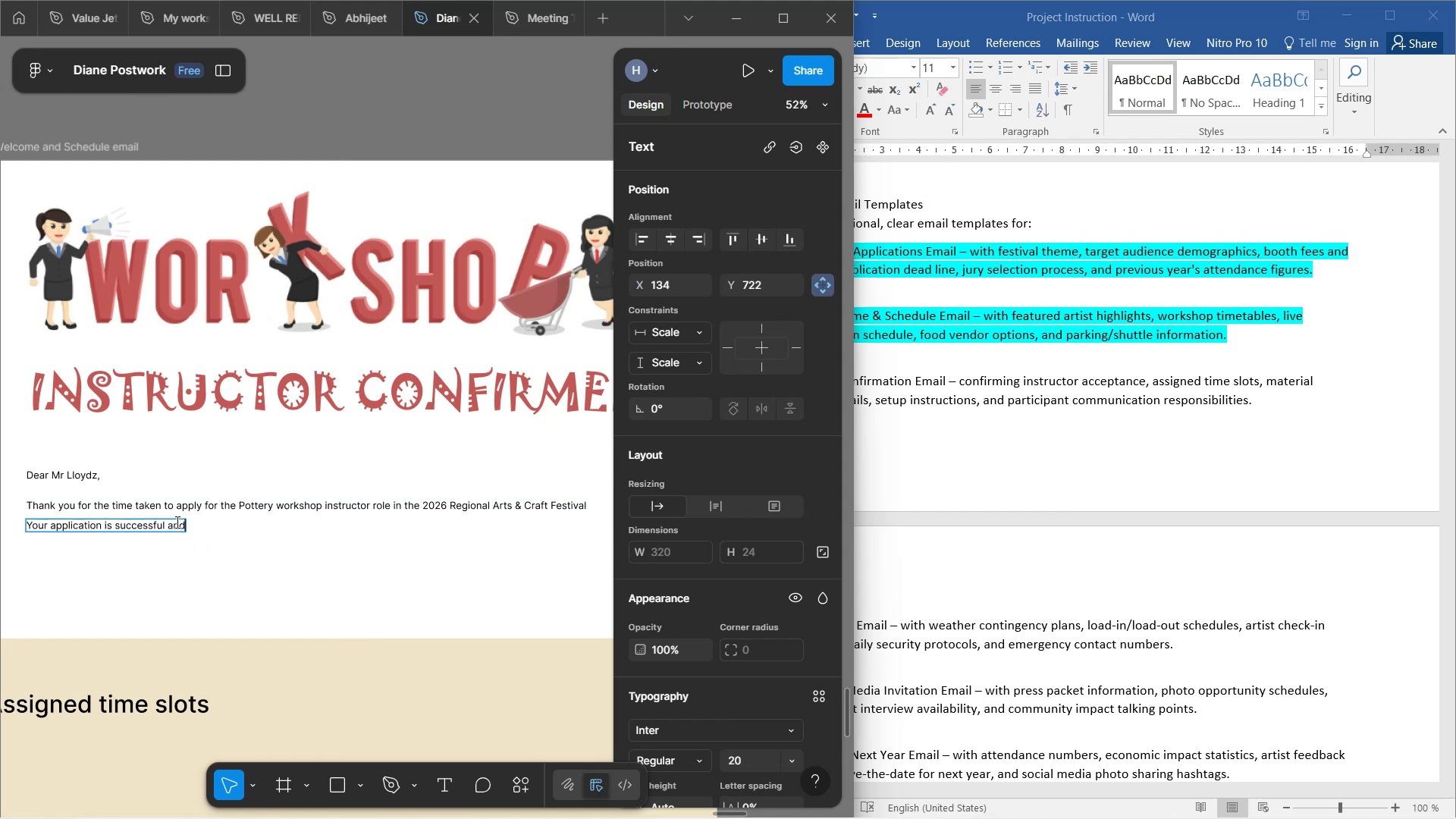 
type( you have beeb confirmed )
 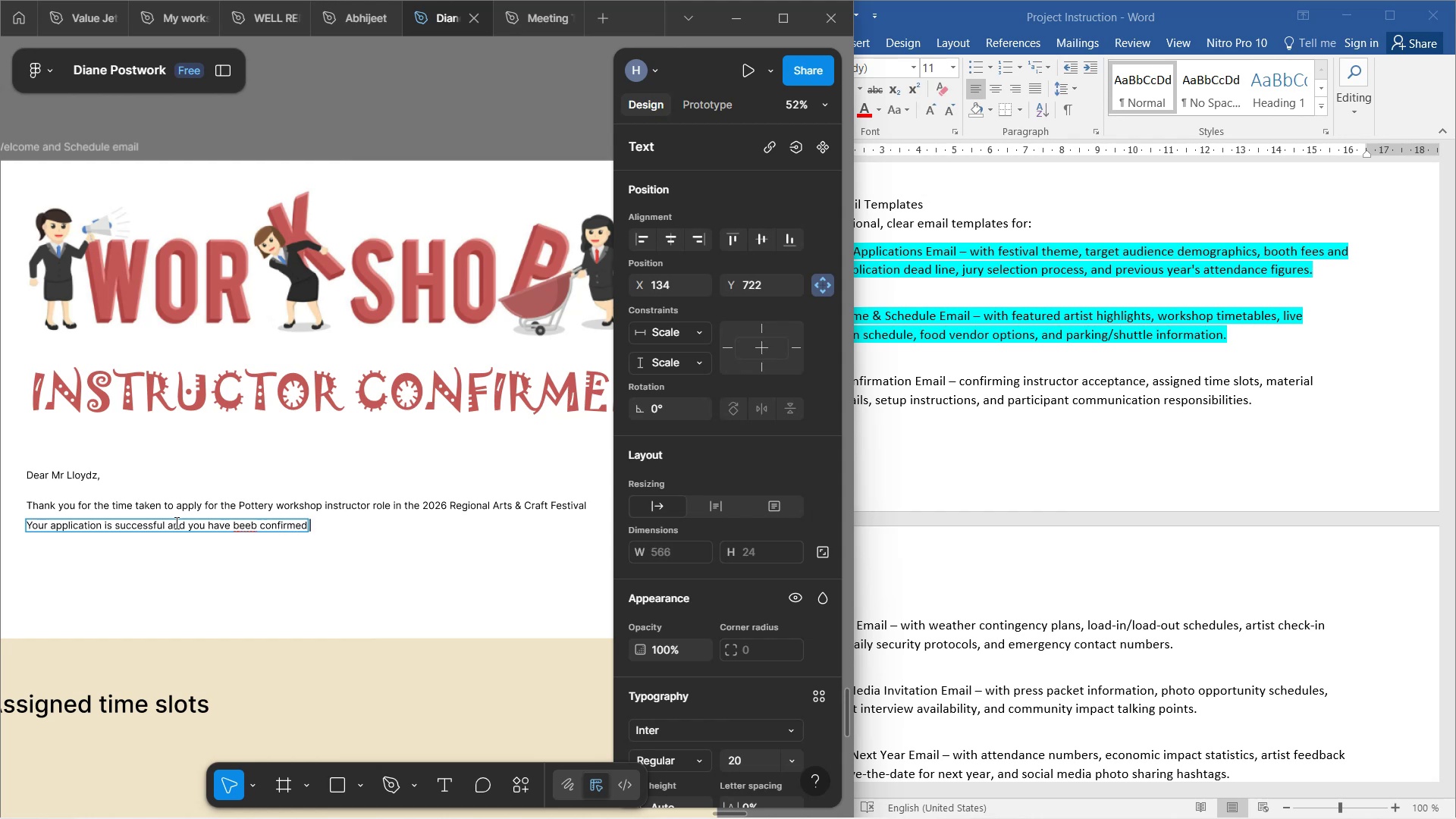 
type(an Instructor with ID Number 23234)
 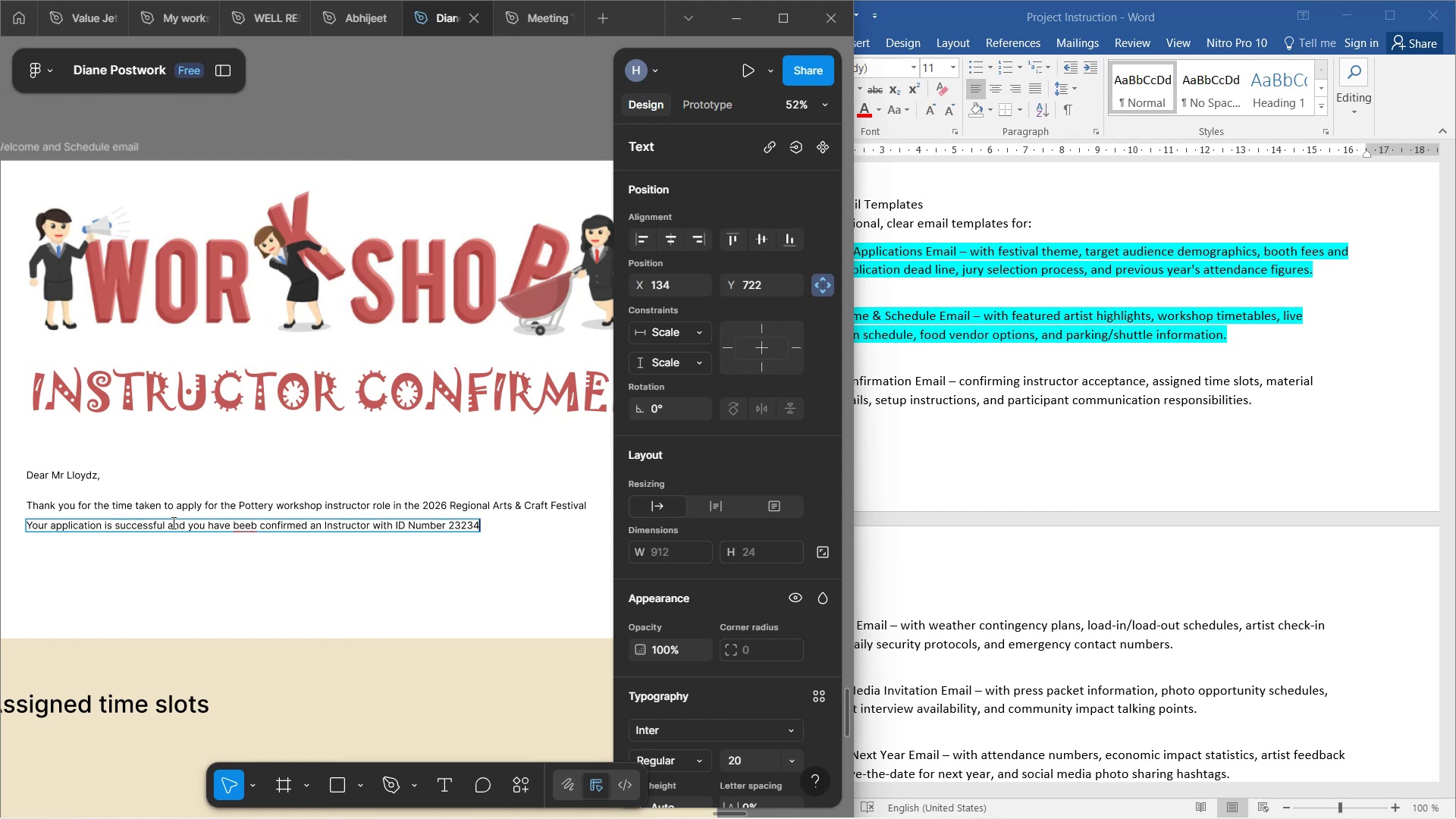 
key(ArrowLeft)
 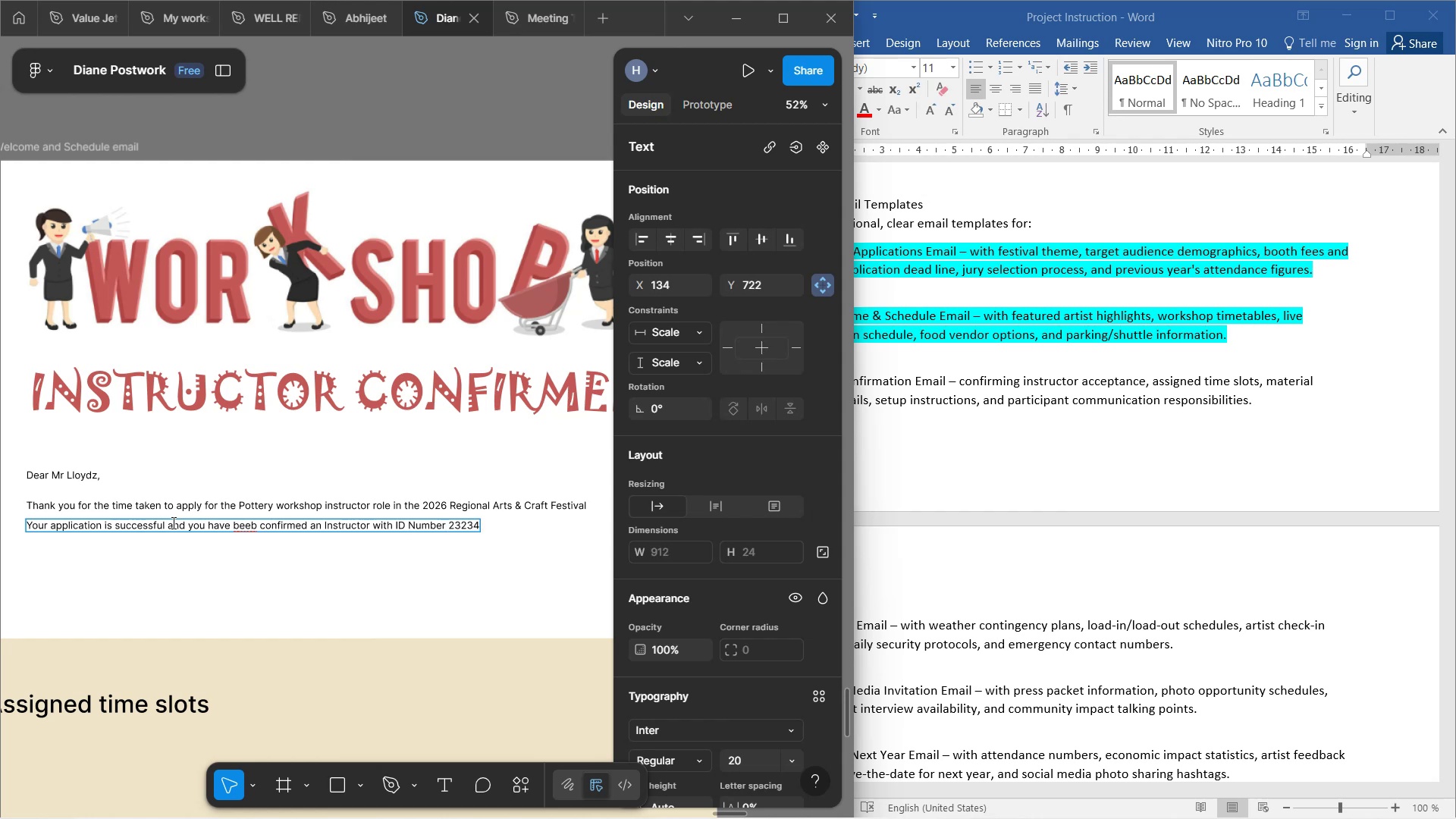 
key(ArrowLeft)
 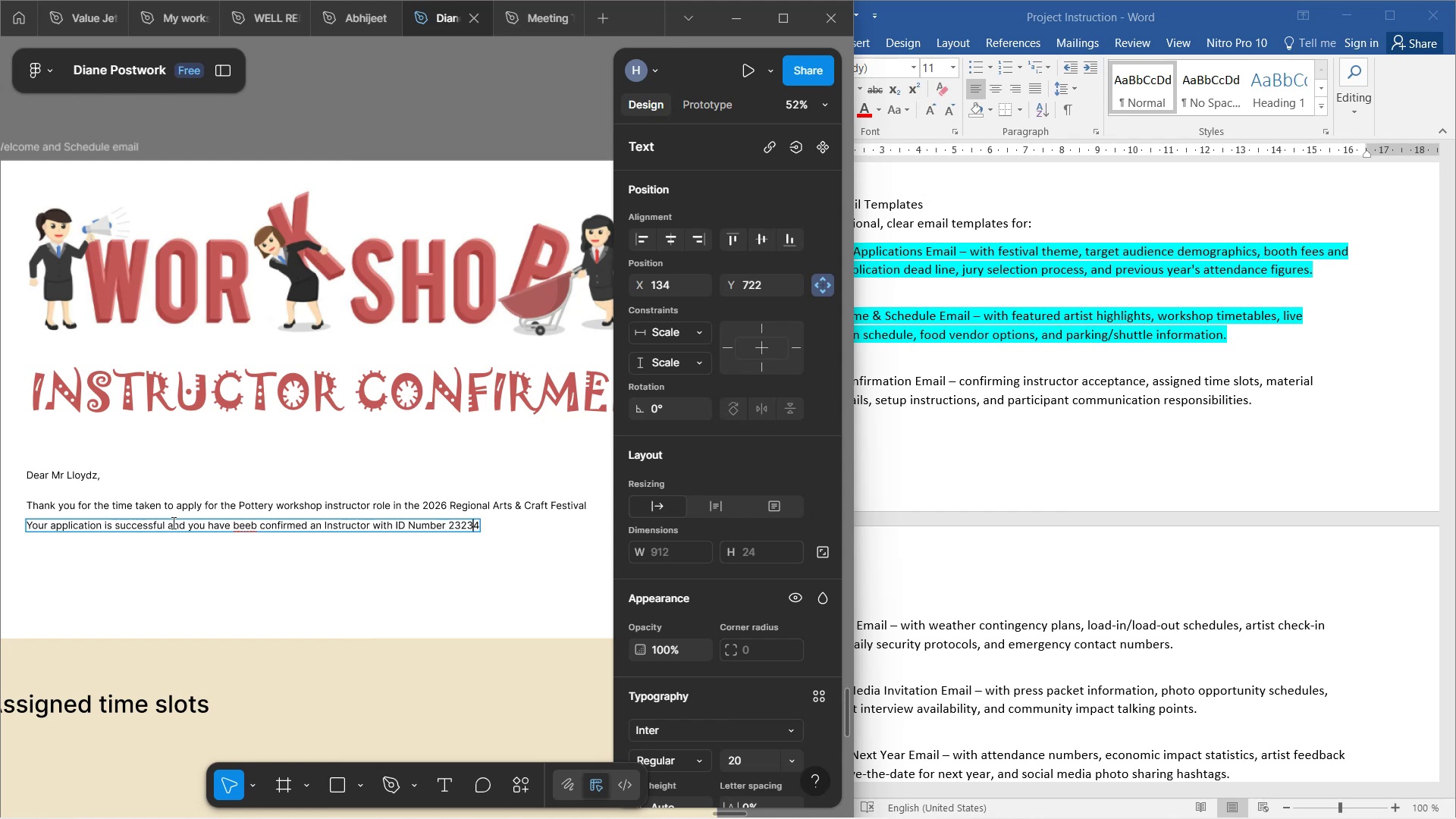 
key(ArrowLeft)
 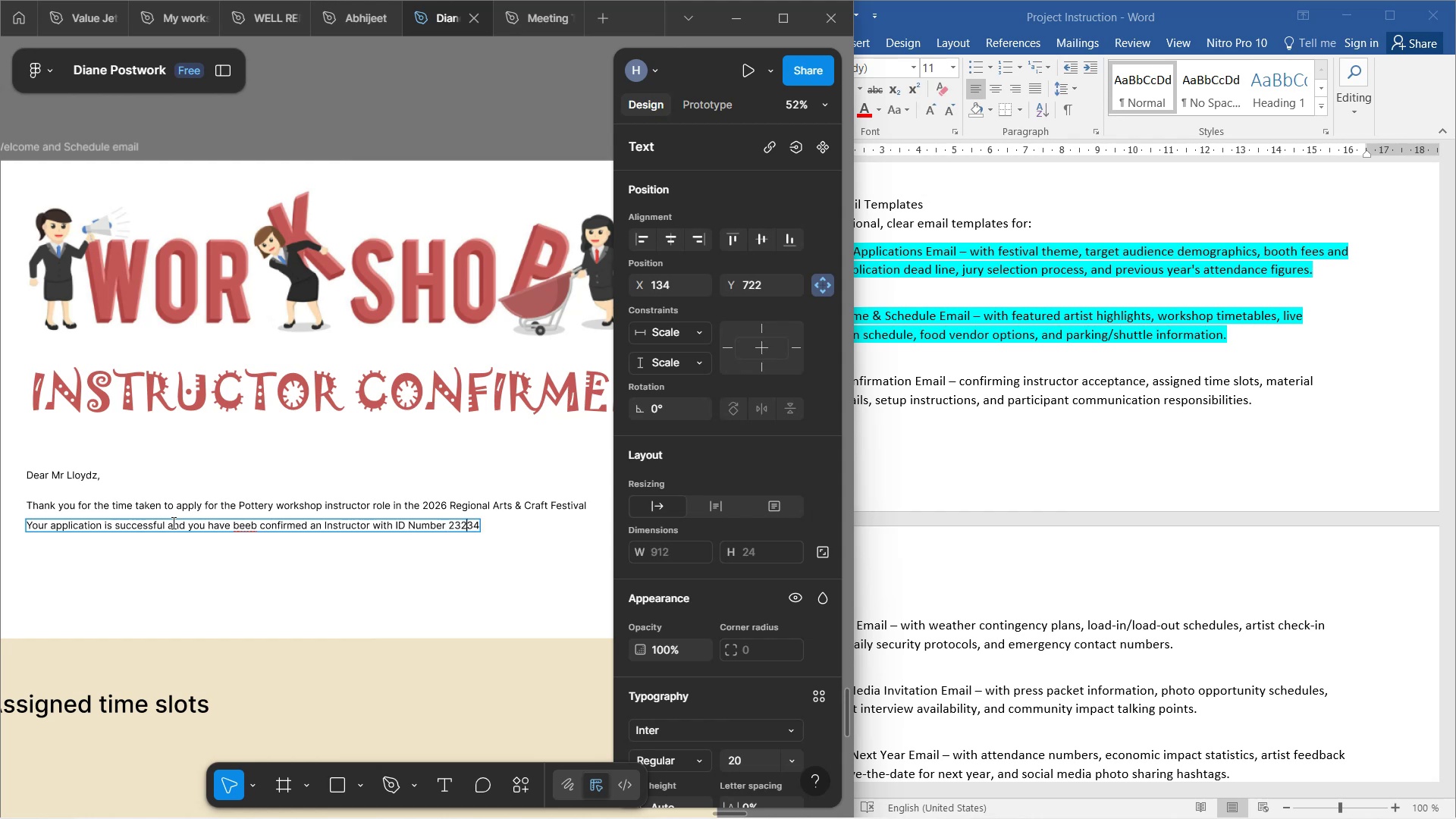 
key(ArrowLeft)
 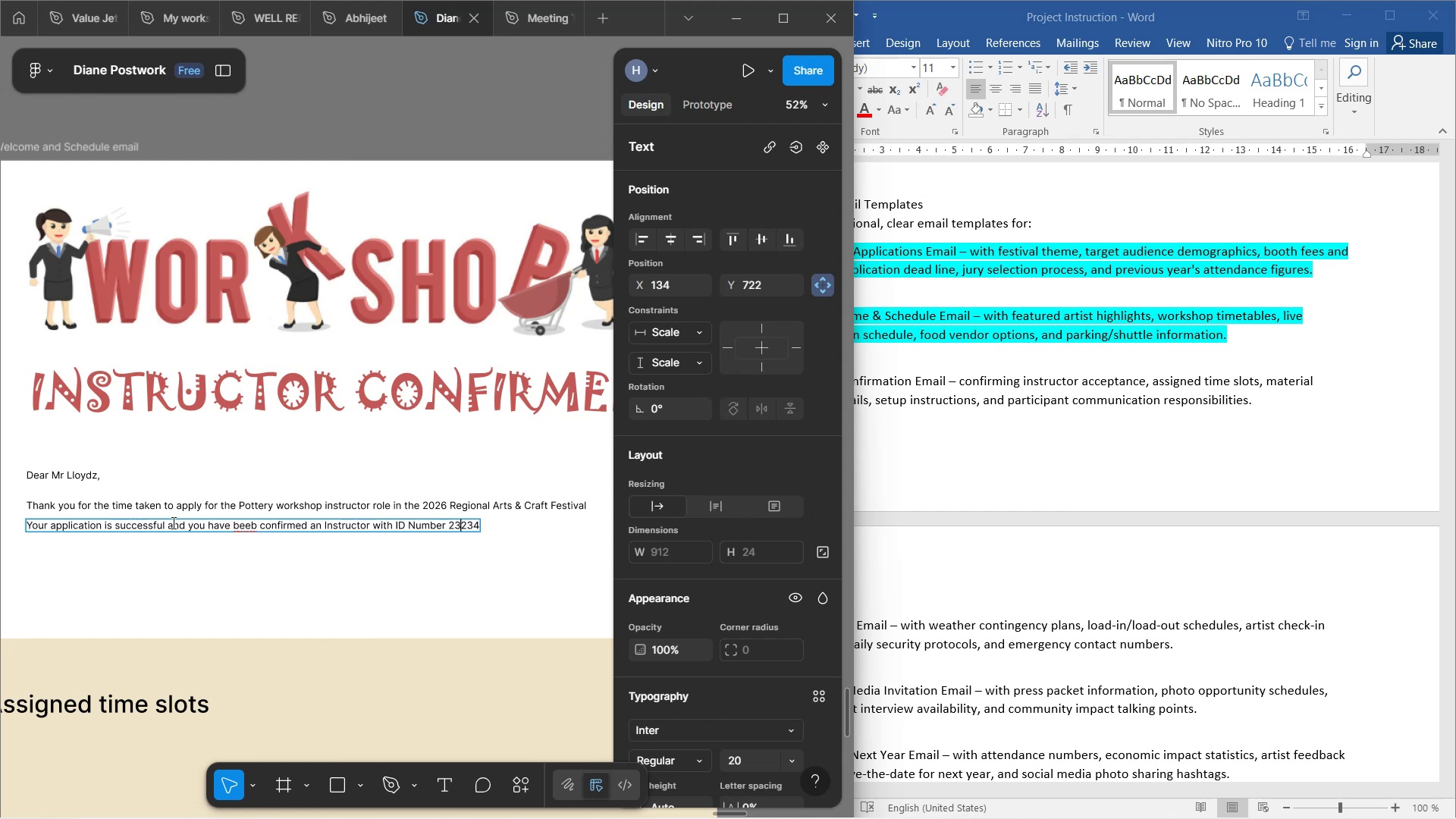 
key(ArrowLeft)
 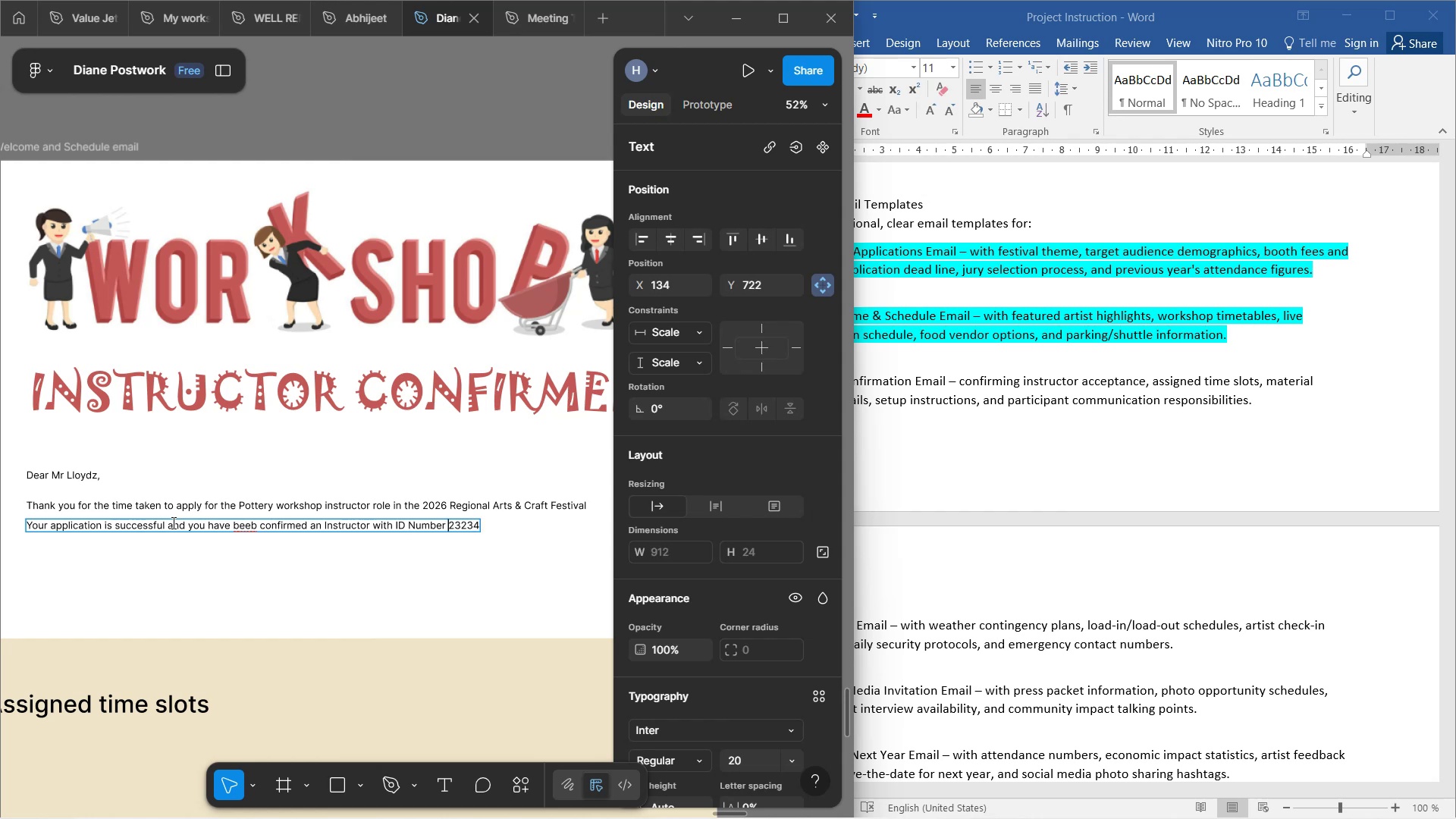 
type(WP)
 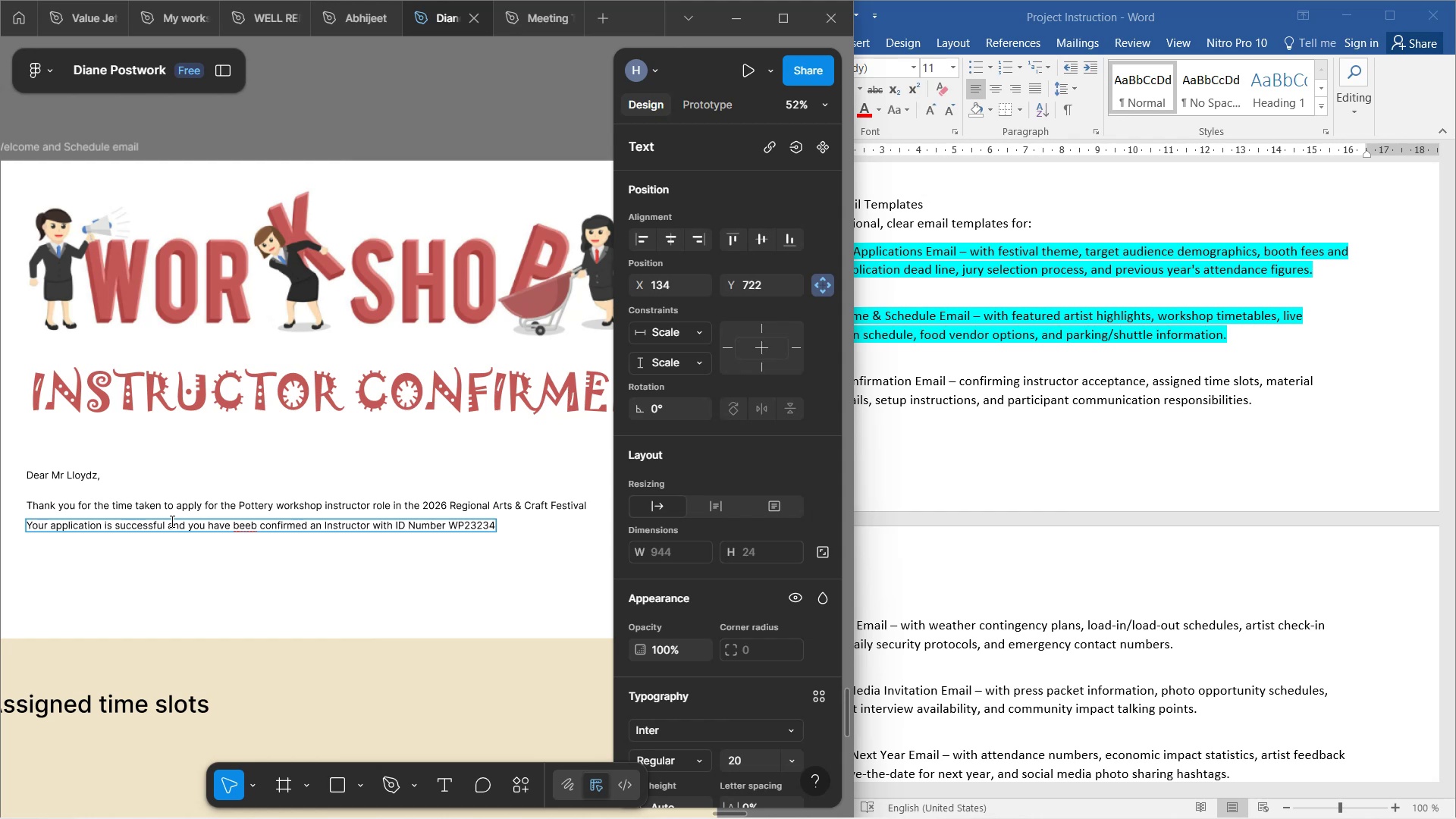 
hold_key(key=ArrowLeft, duration=0.77)
 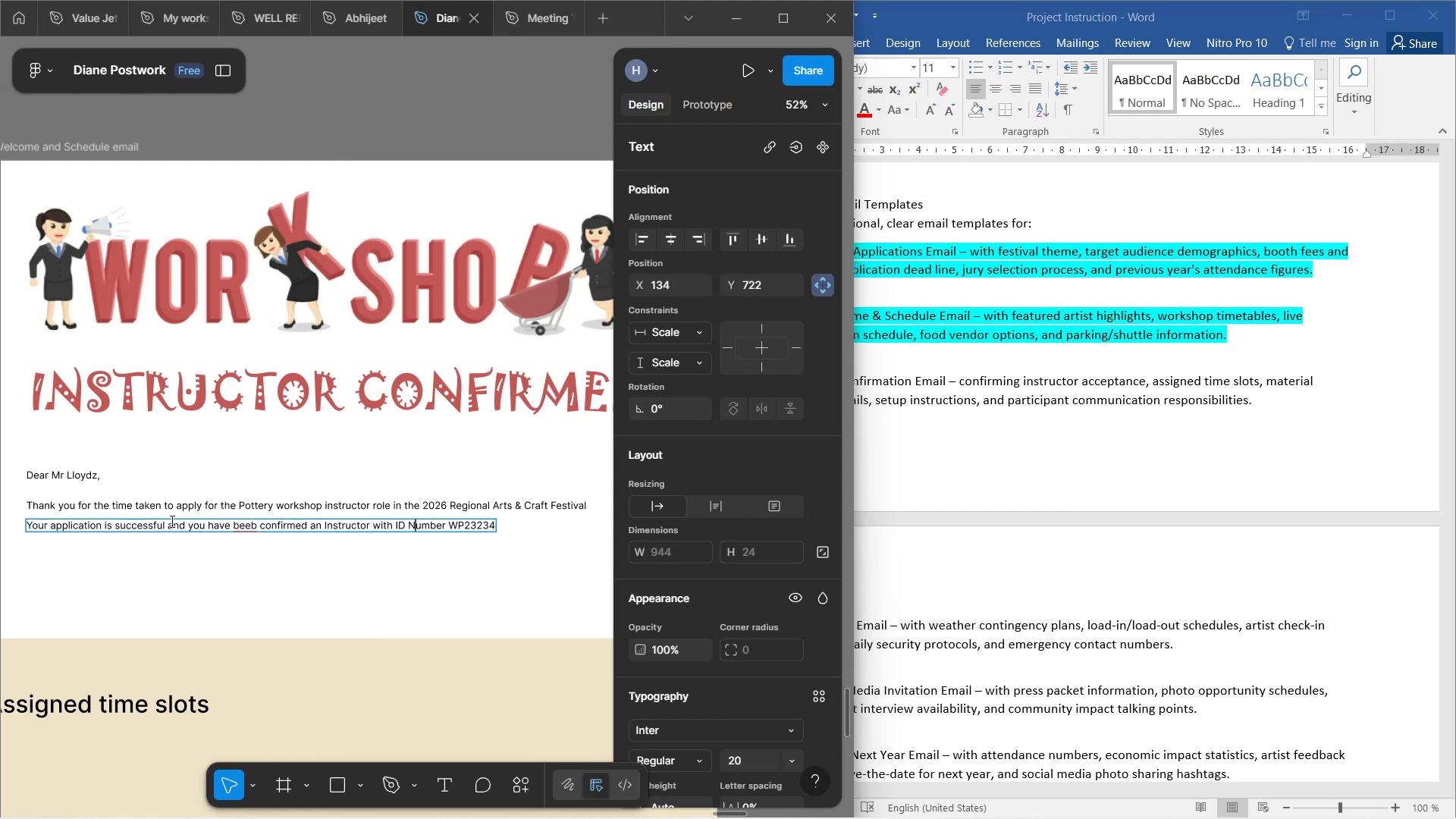 
key(ArrowLeft)
 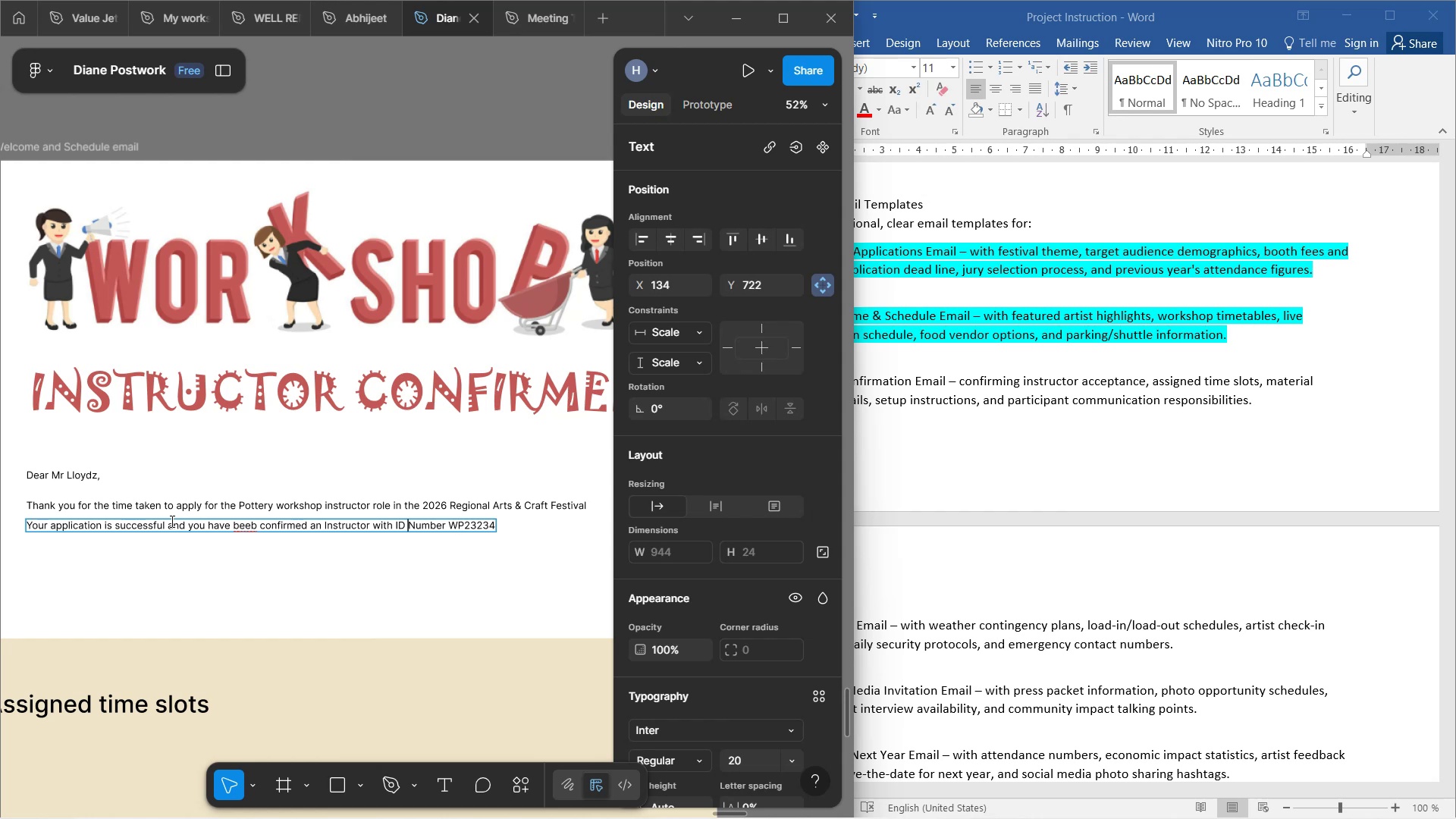 
key(ArrowRight)
 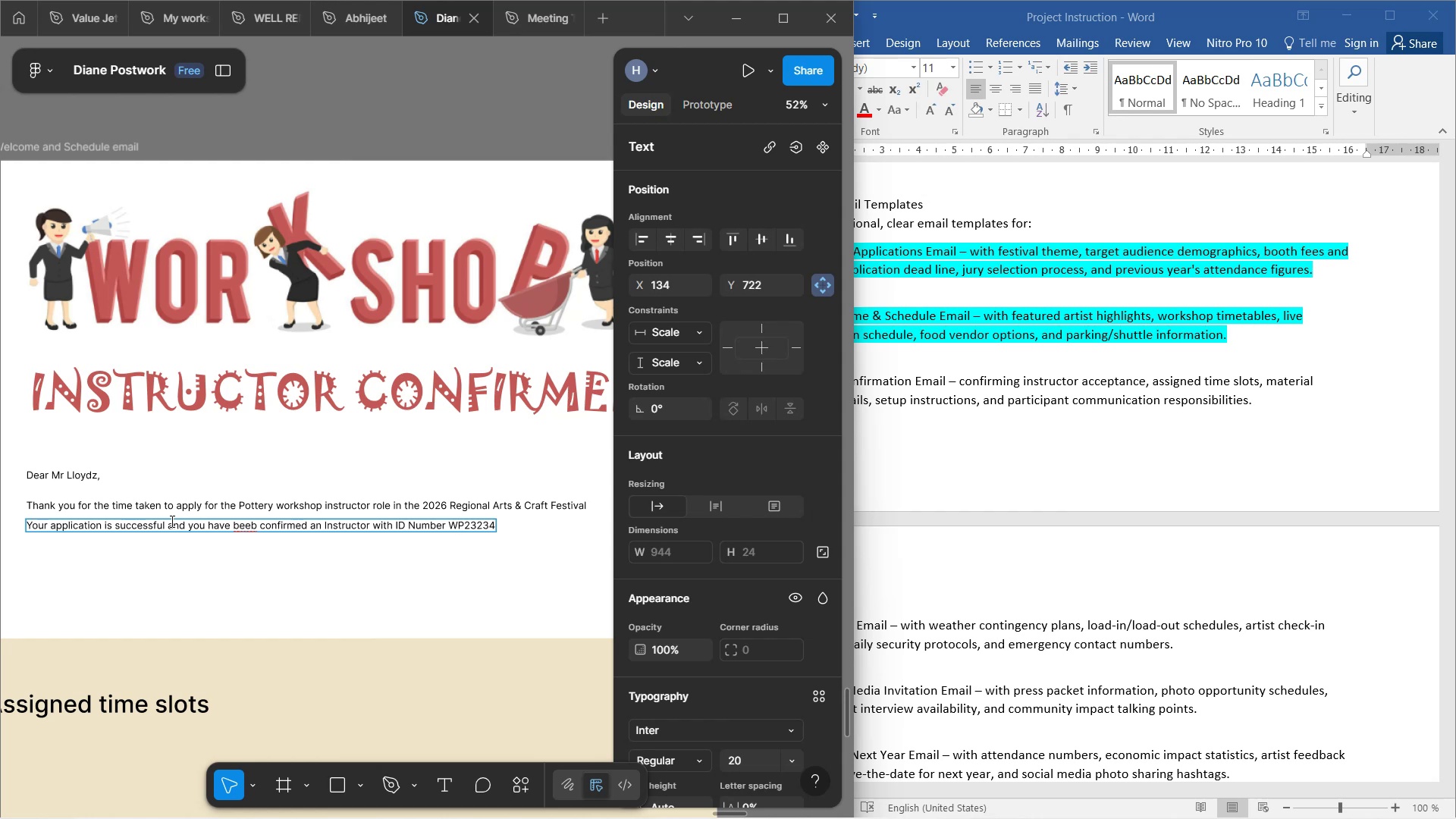 
hold_key(key=ArrowLeft, duration=1.53)
 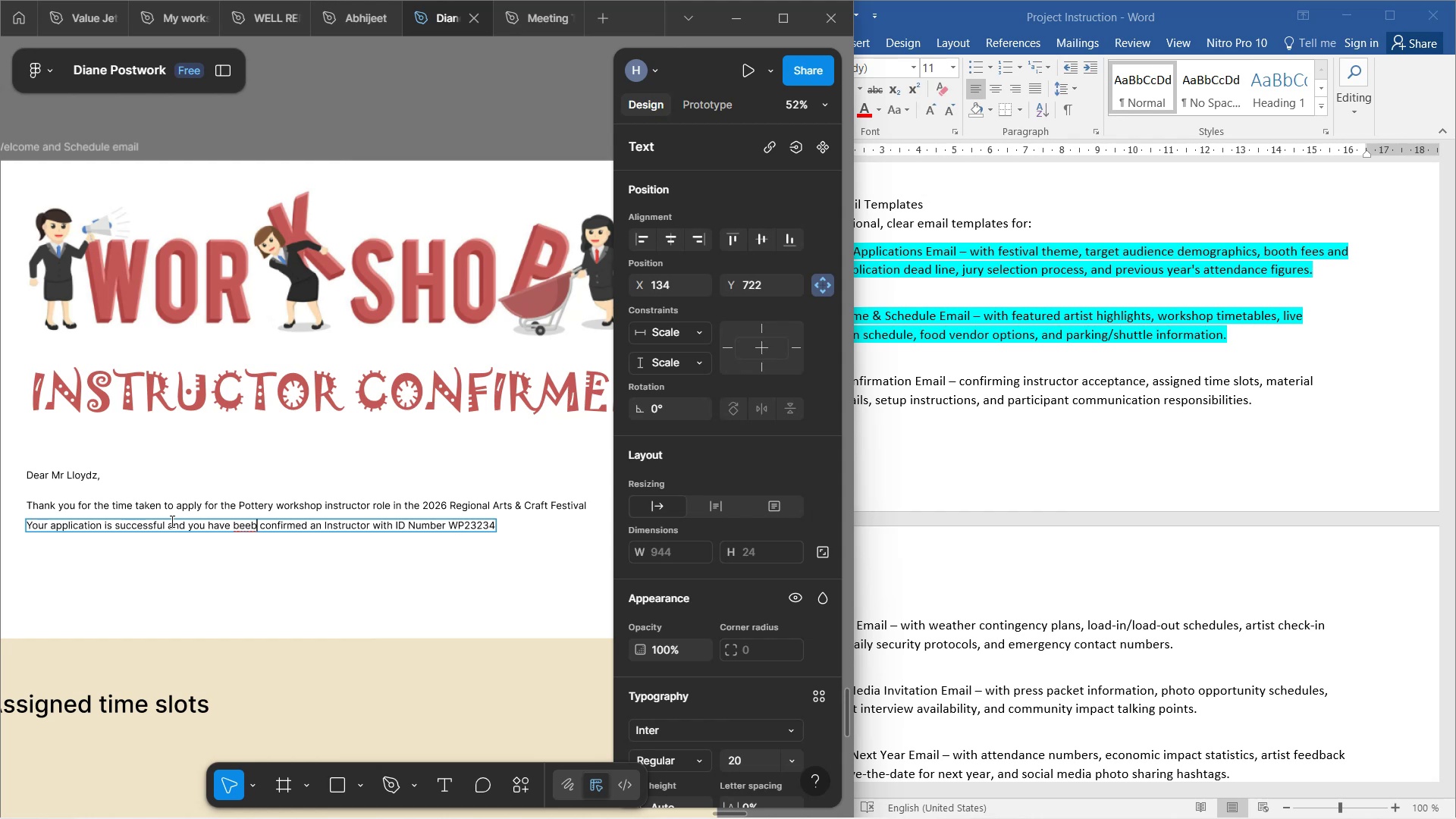 
hold_key(key=ArrowLeft, duration=0.32)
 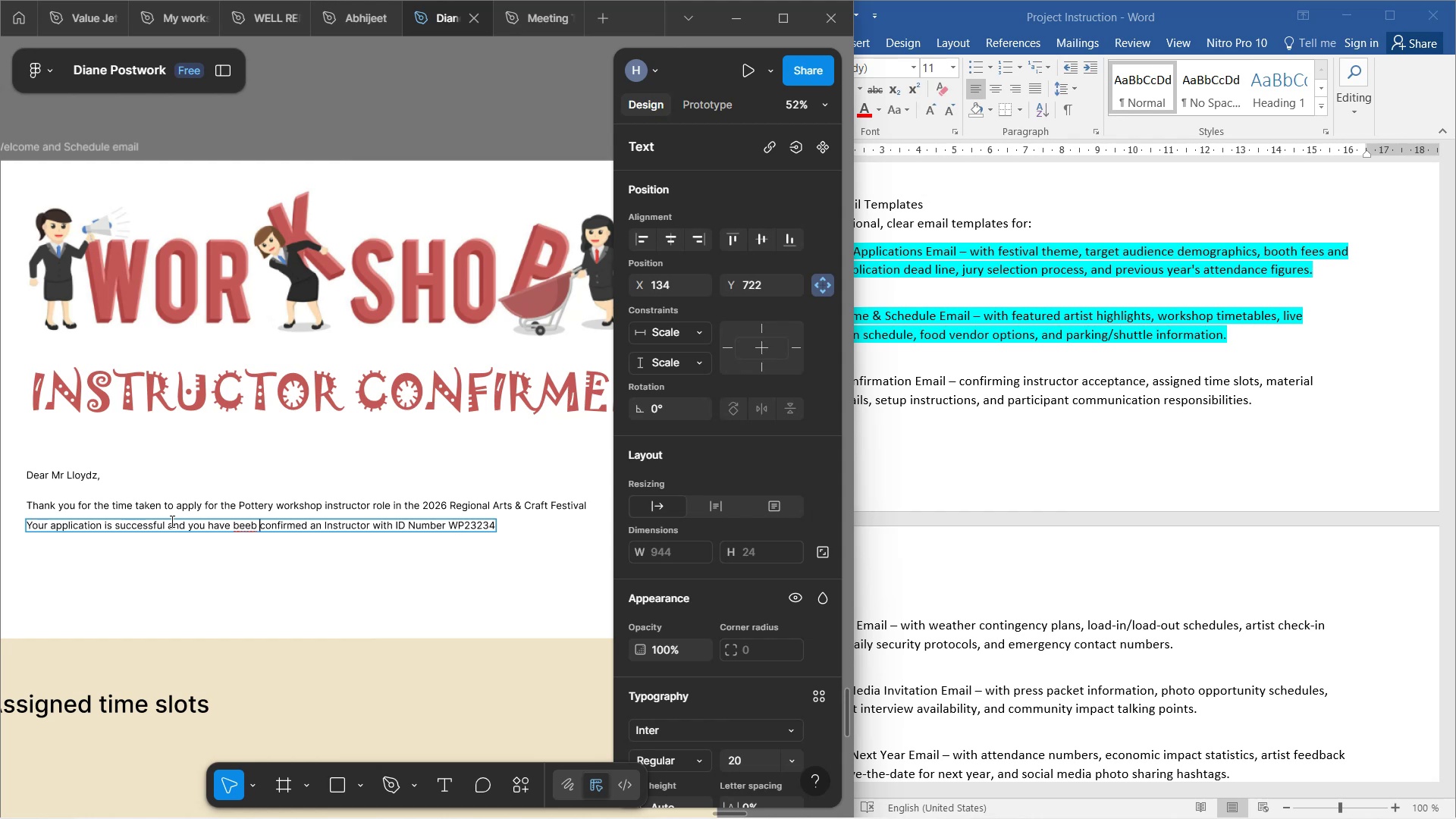 
key(ArrowLeft)
 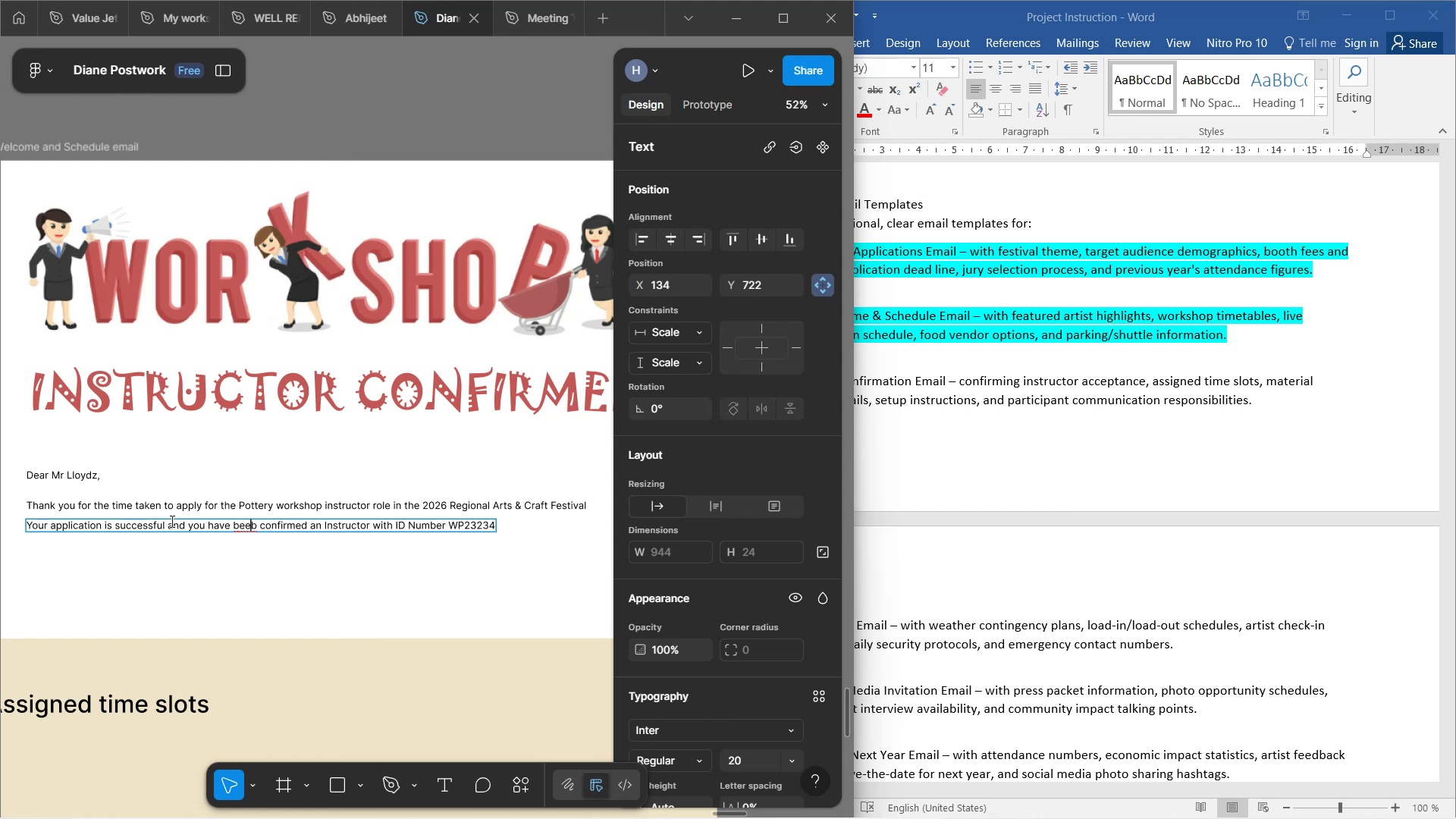 
key(ArrowRight)
 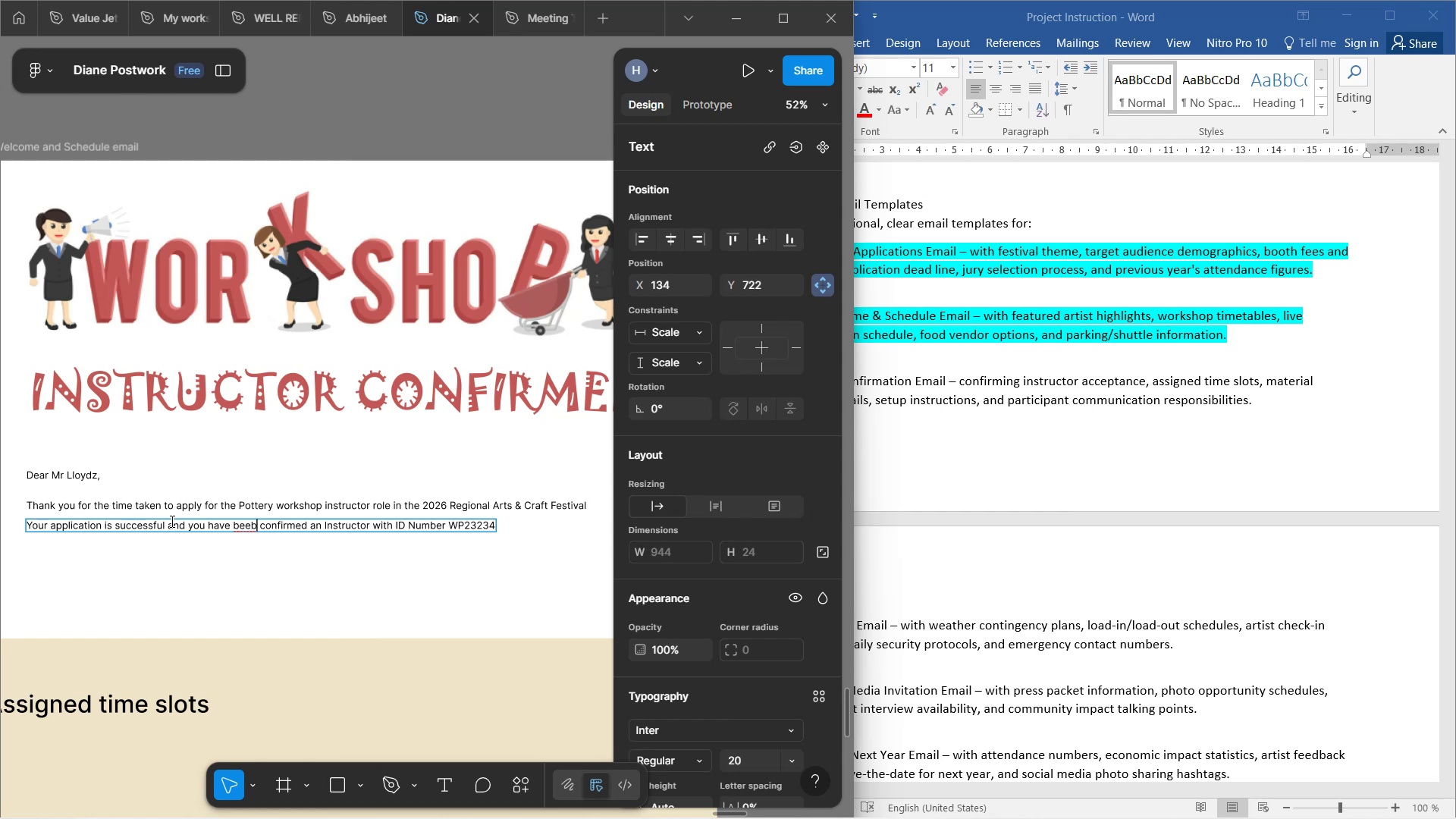 
key(Backspace)
 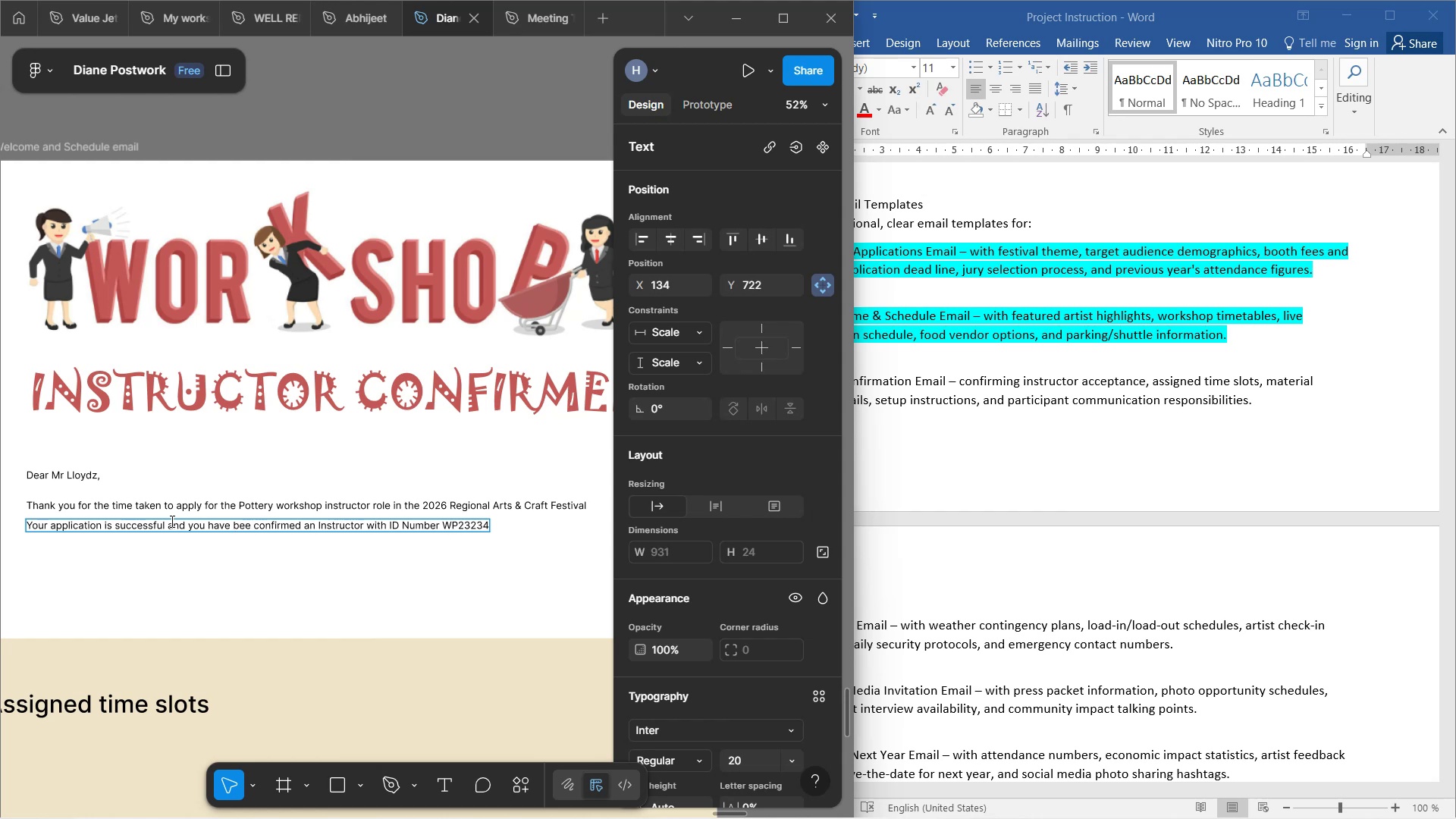 
key(N)
 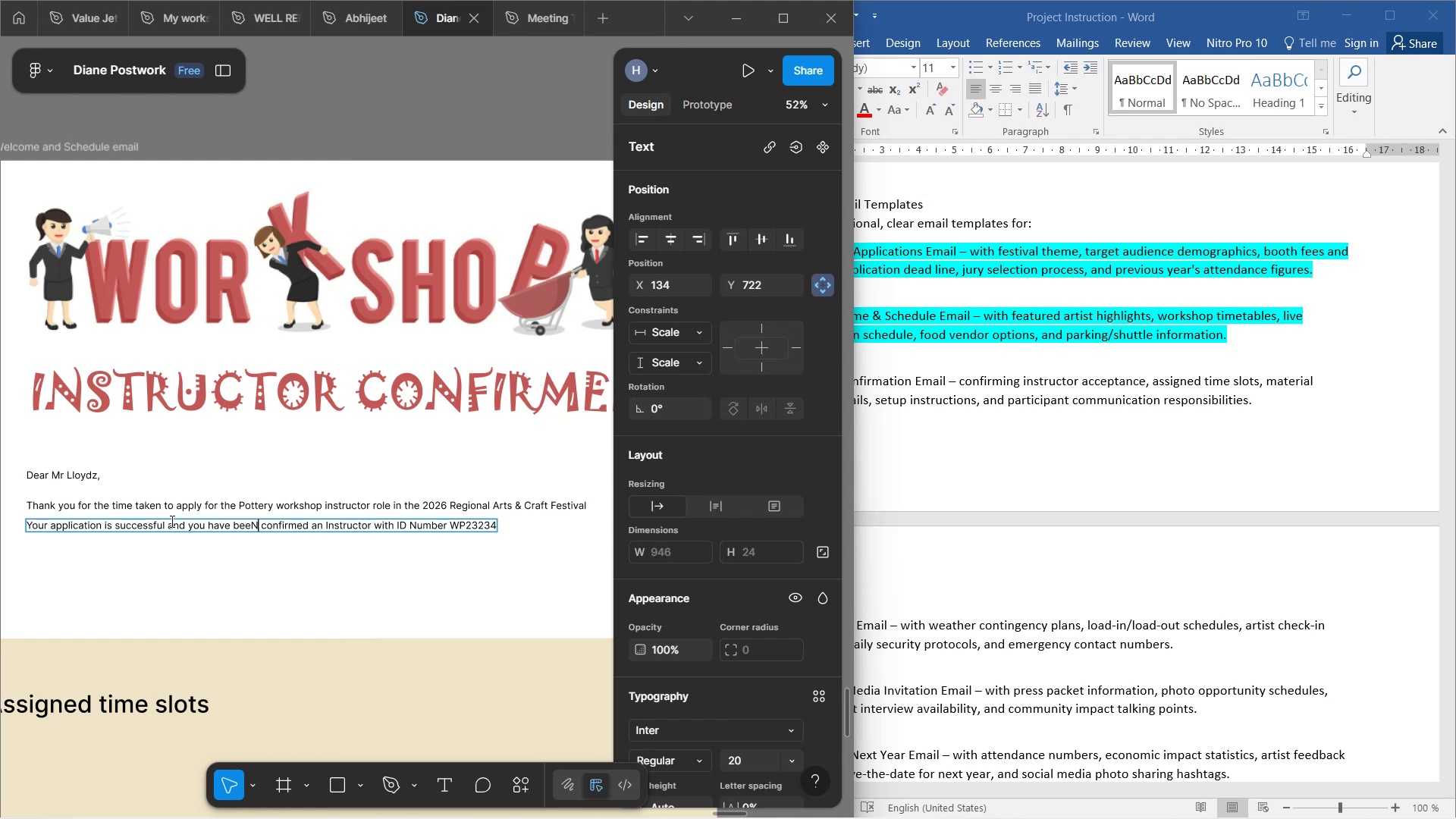 
hold_key(key=ArrowRight, duration=1.52)
 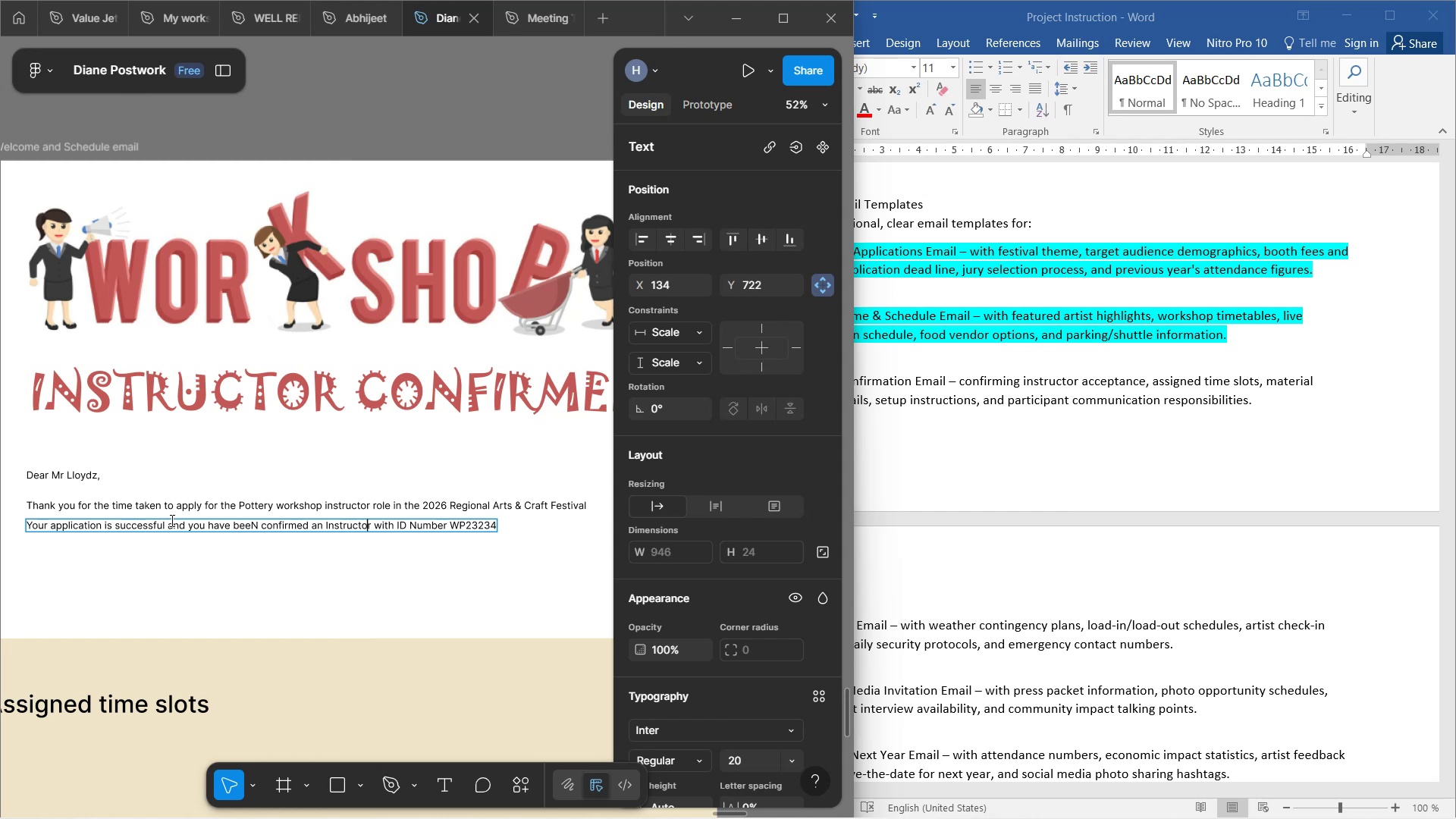 
key(ArrowRight)
 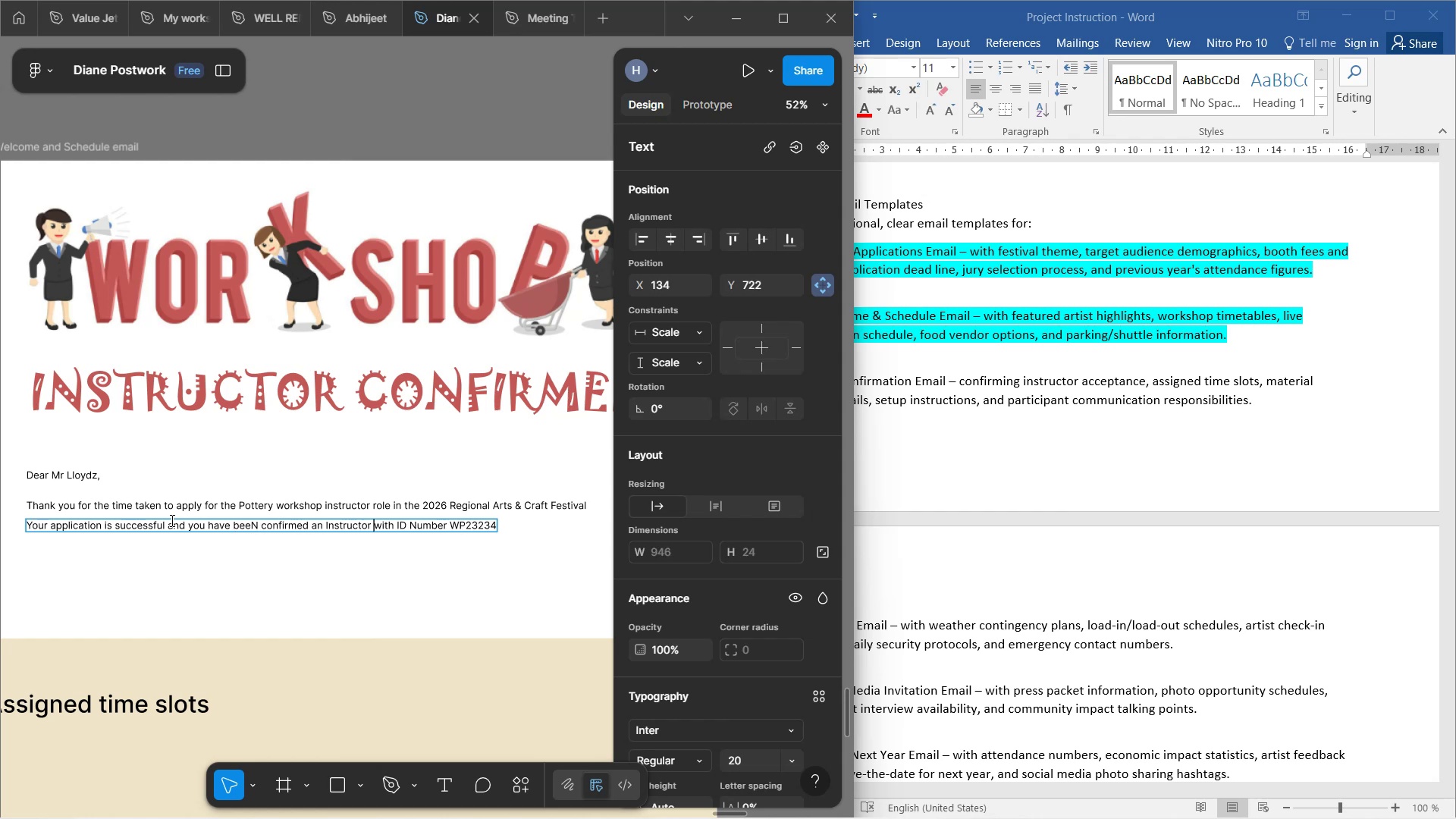 
key(ArrowRight)
 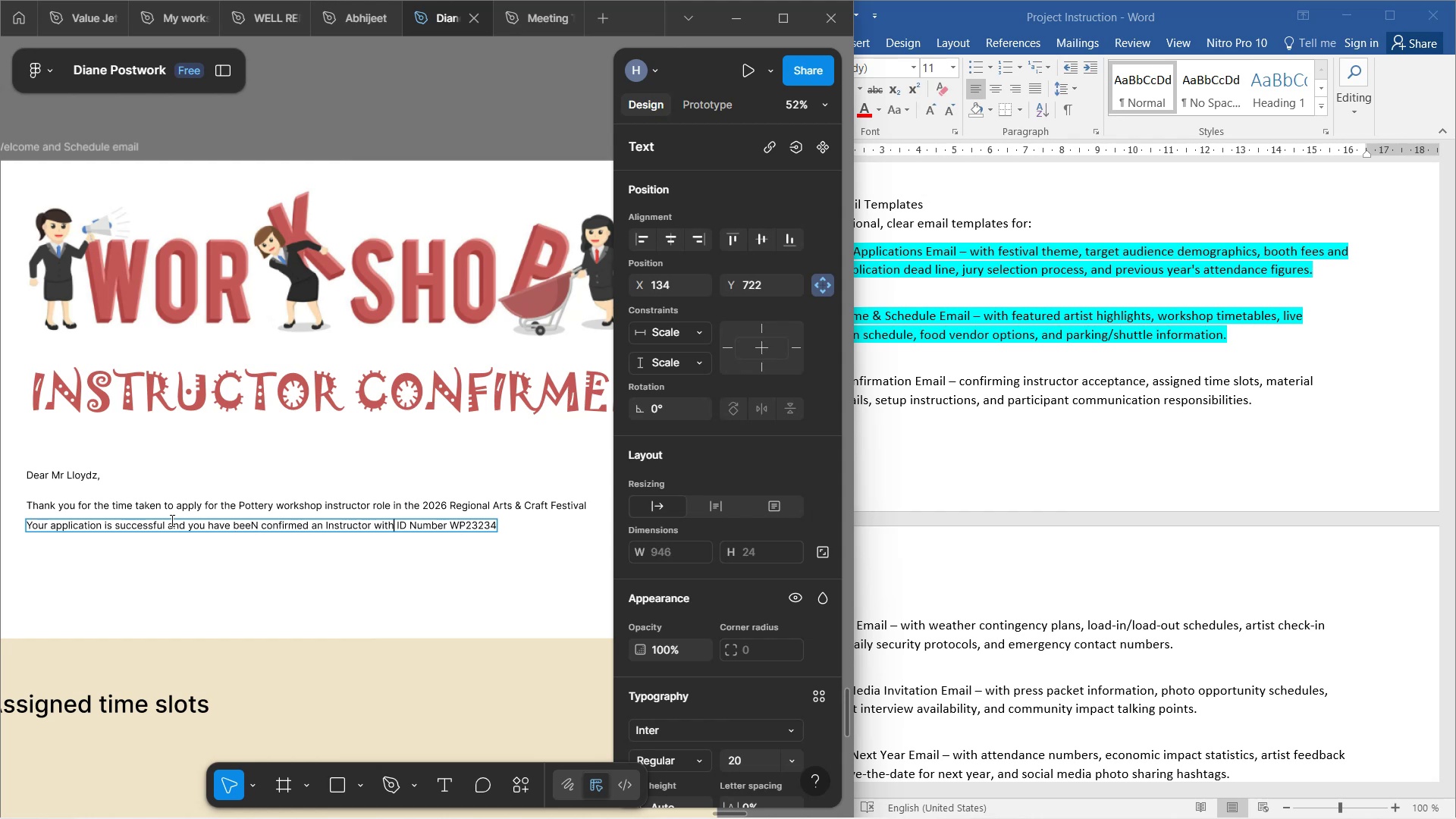 
key(ArrowRight)
 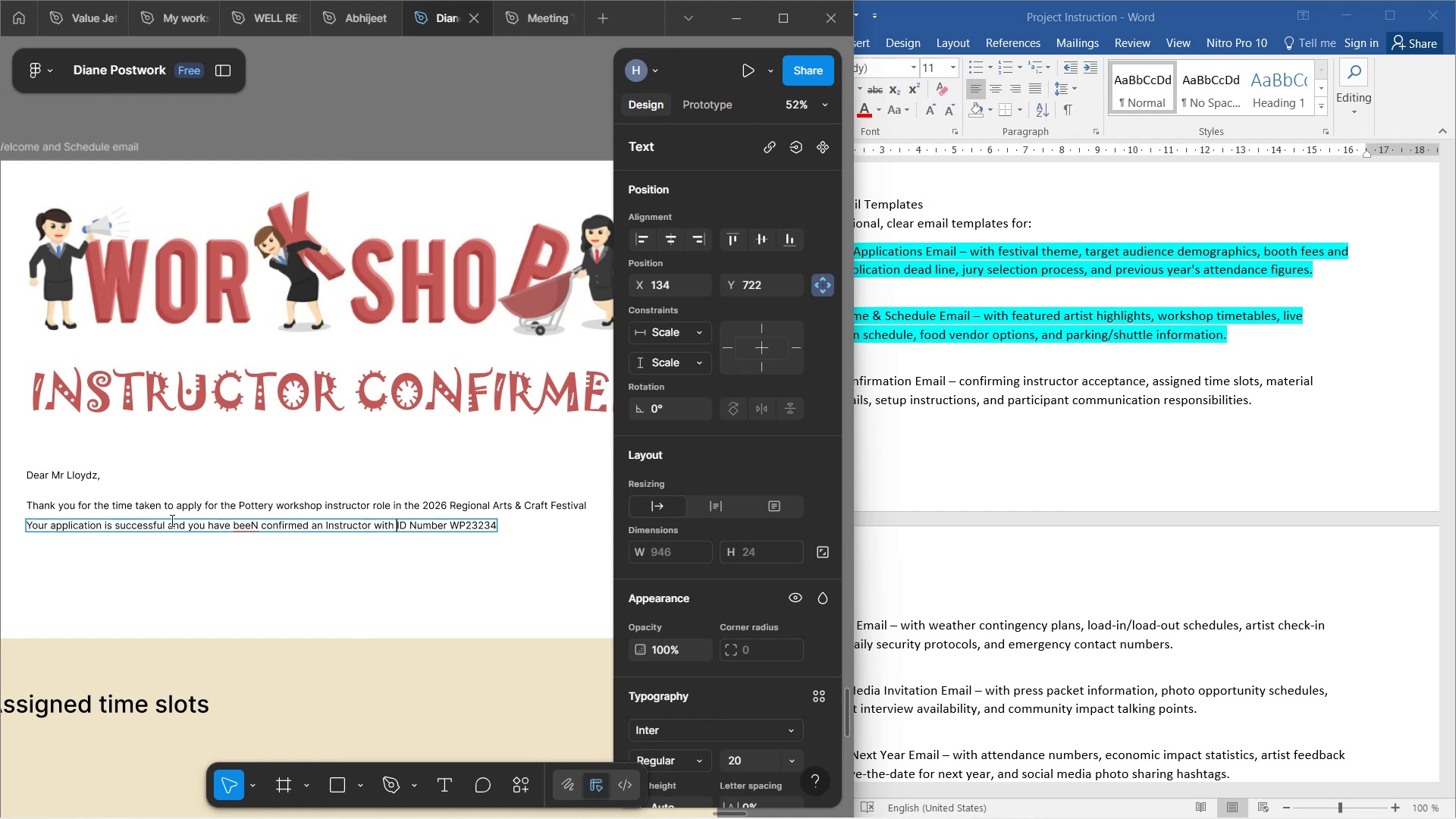 
hold_key(key=ArrowRight, duration=0.79)
 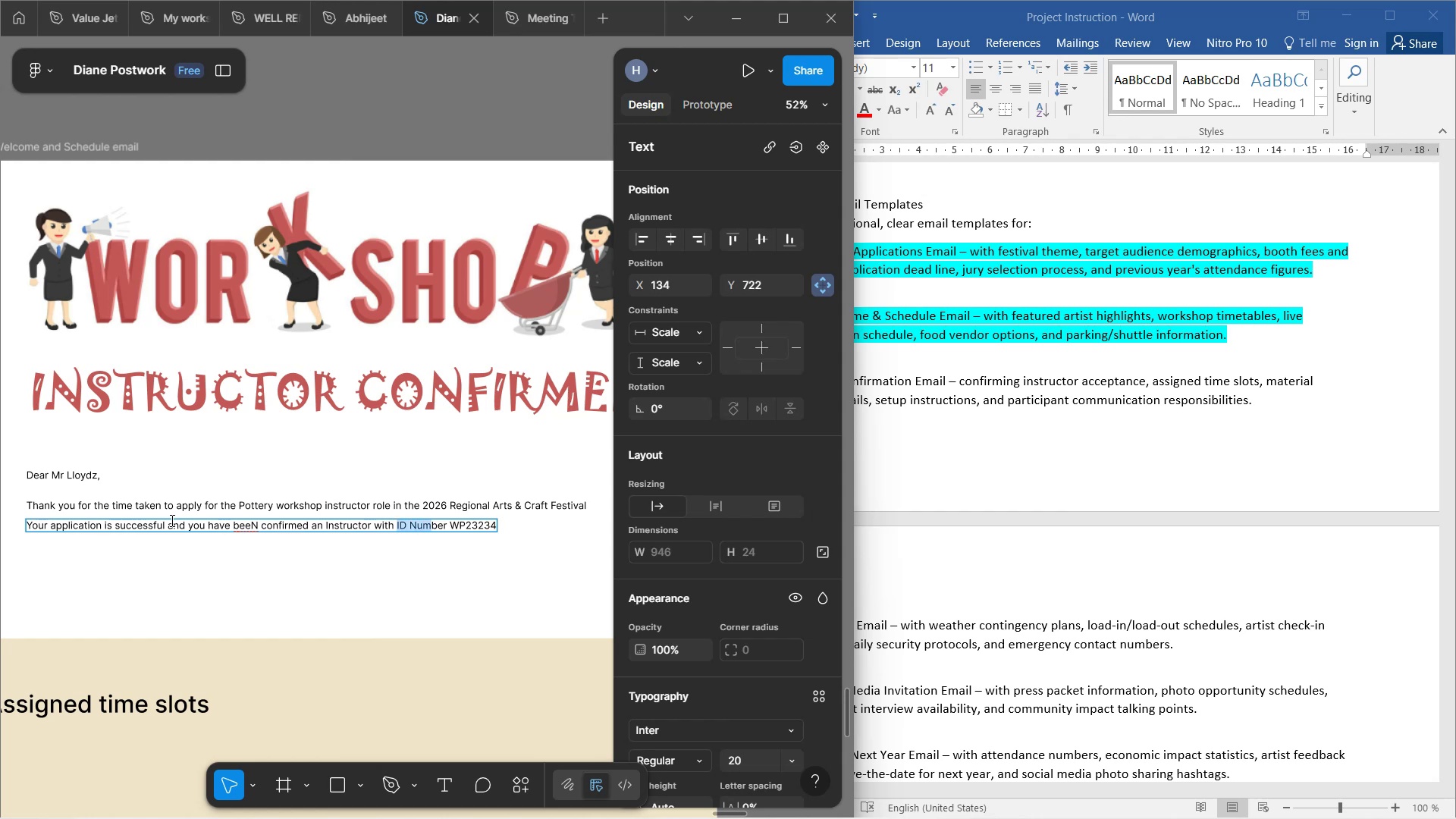 
key(Shift+ArrowRight)
 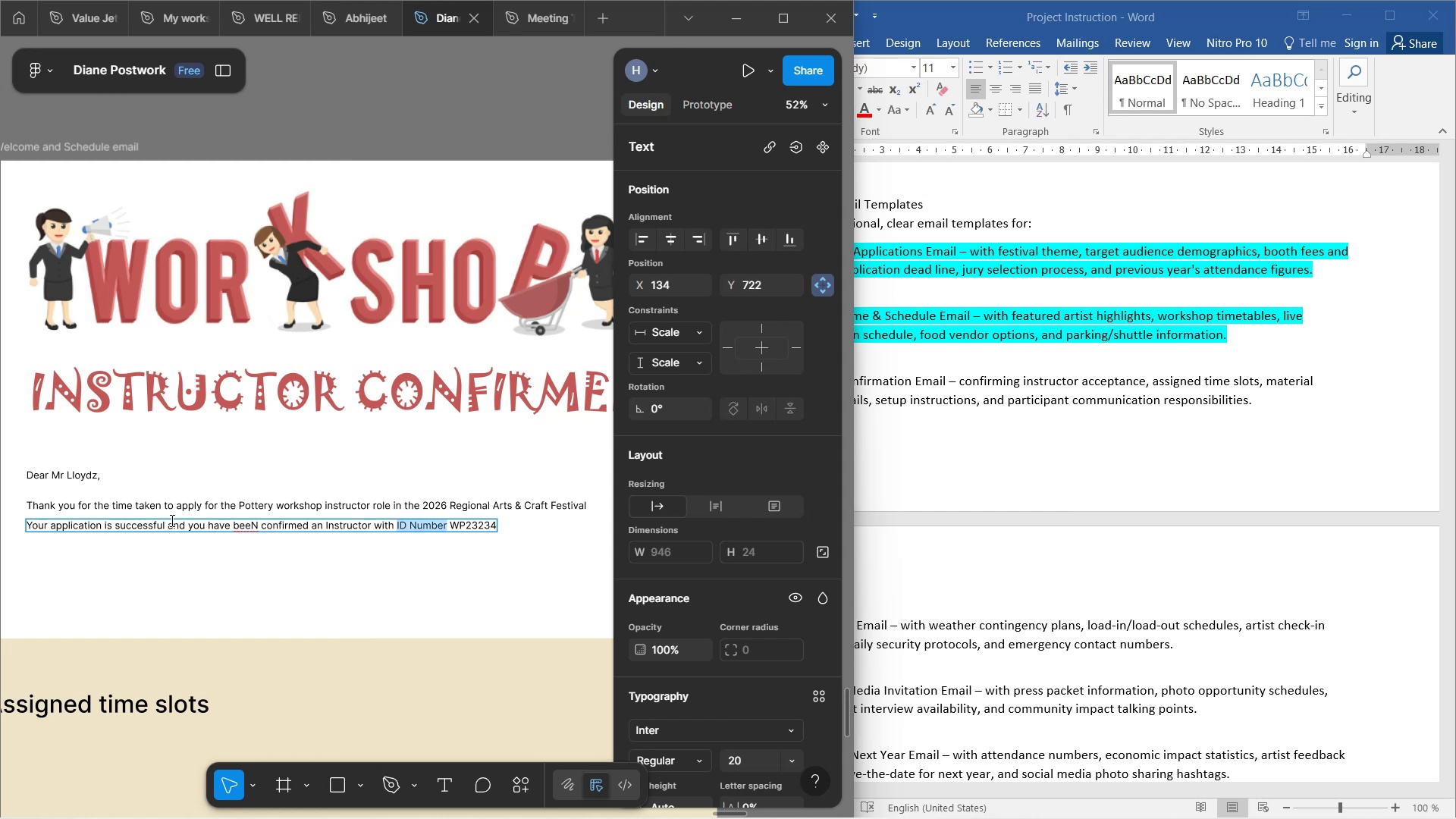 
key(Shift+ArrowRight)
 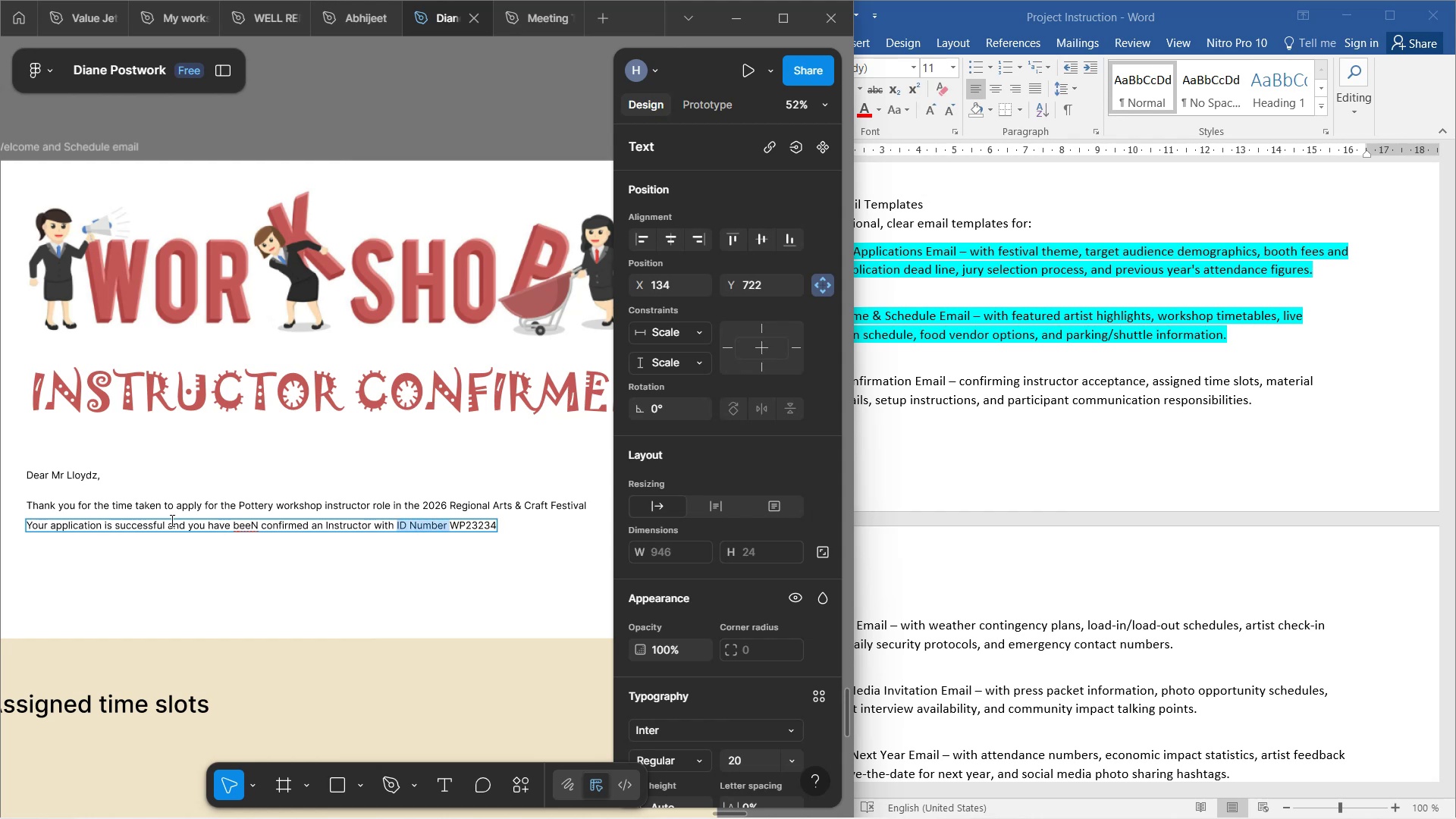 
key(Shift+ArrowRight)
 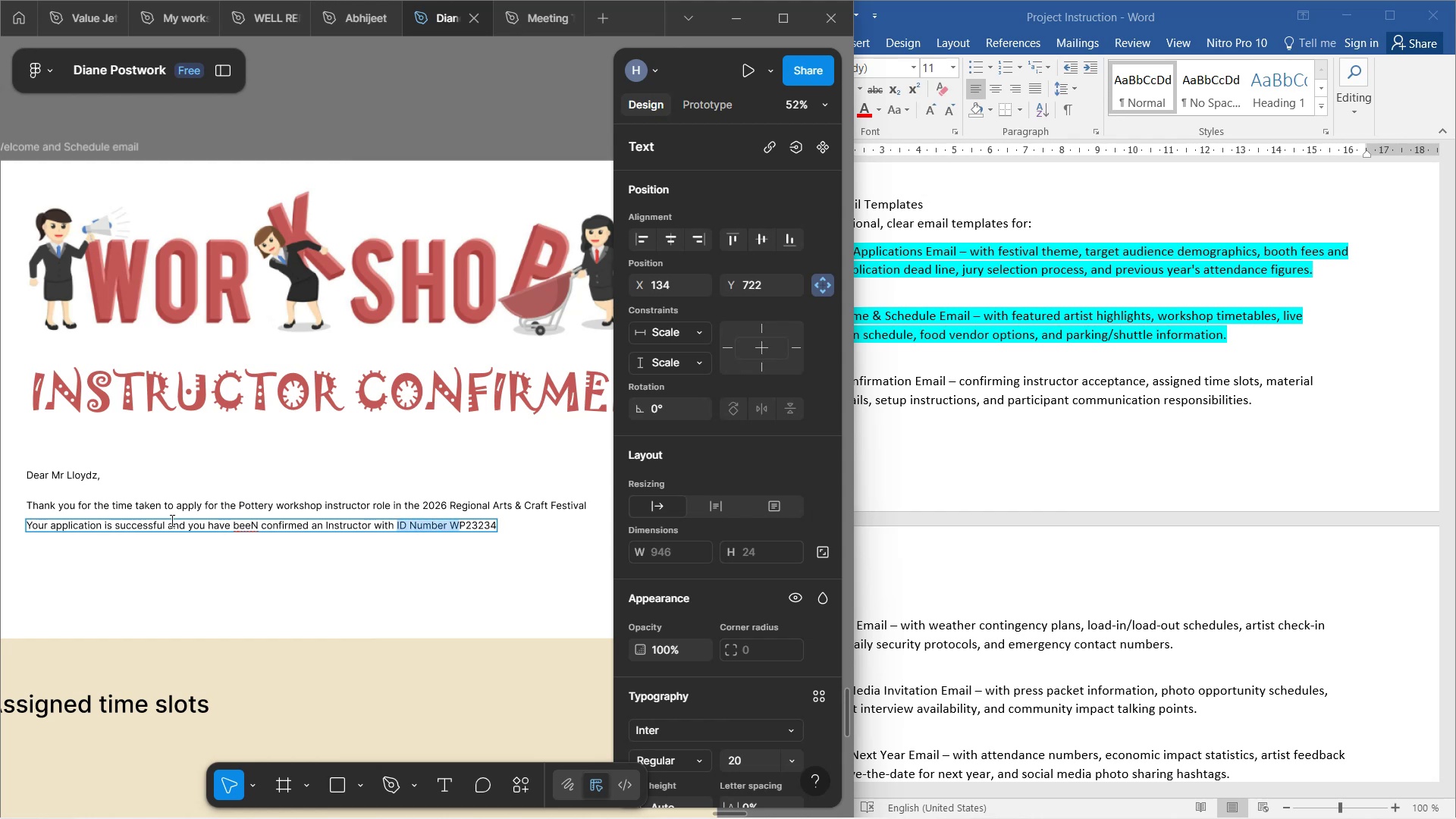 
key(Shift+ArrowRight)
 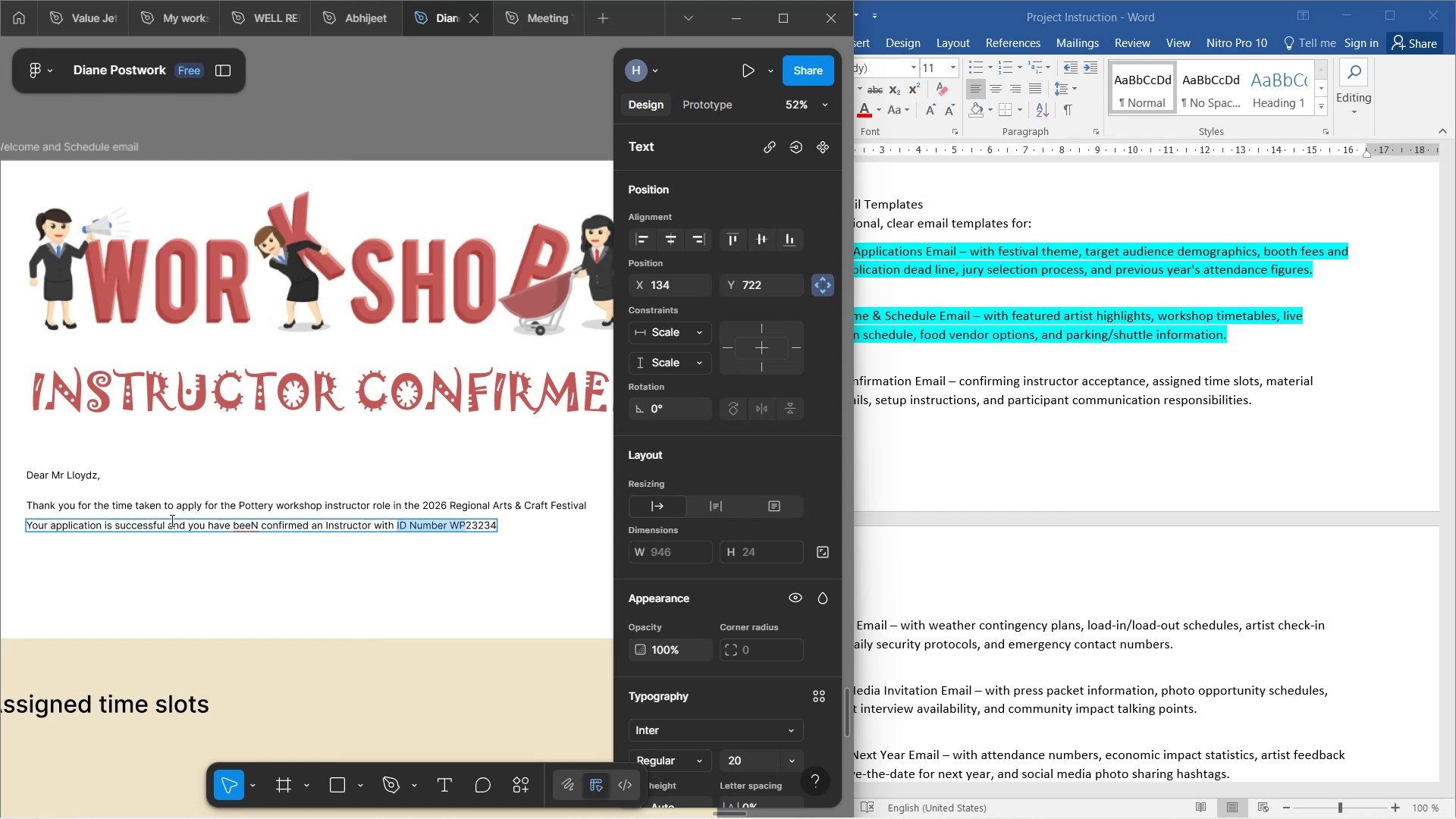 
key(Shift+ArrowRight)
 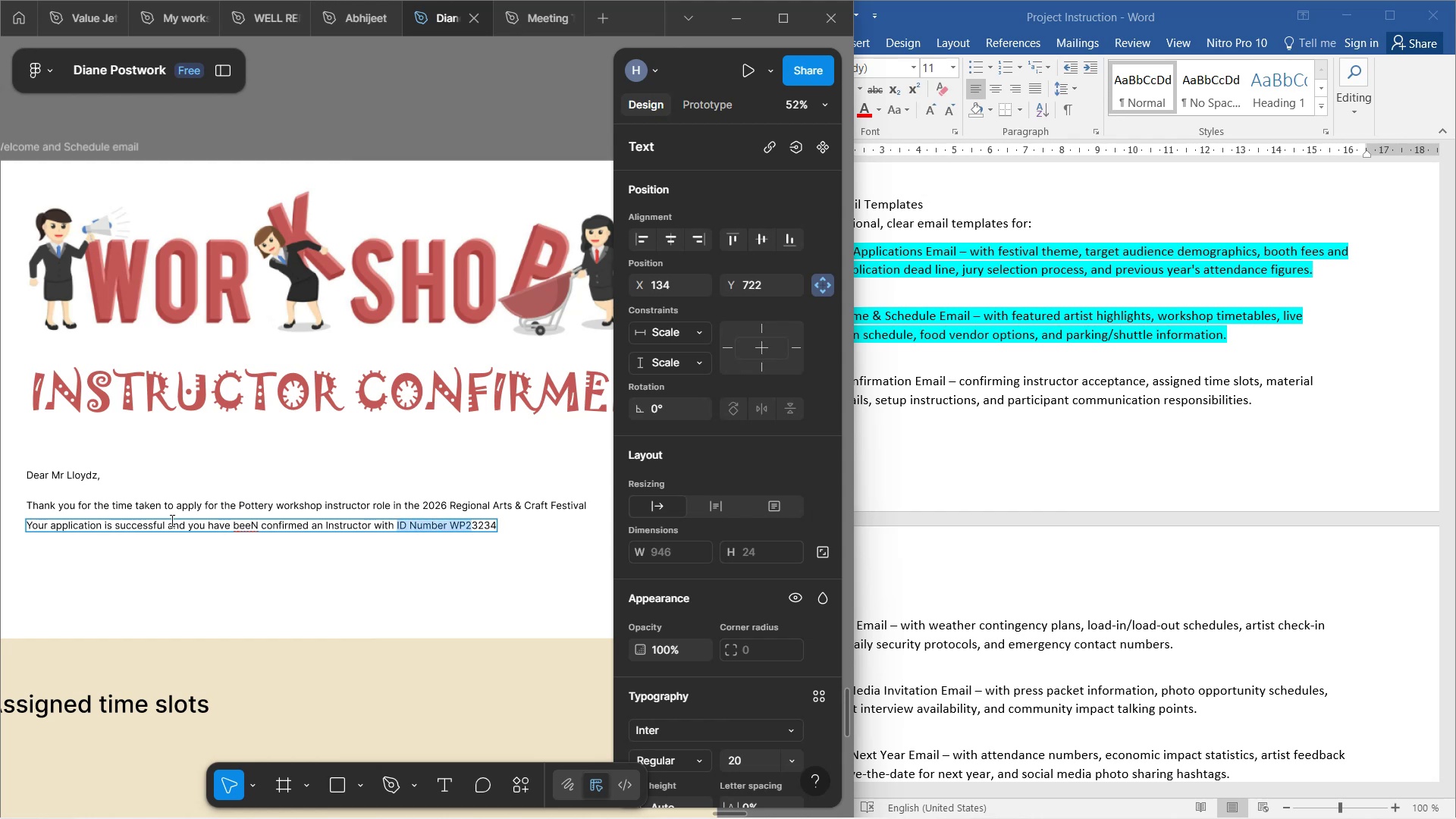 
key(Shift+ArrowRight)
 